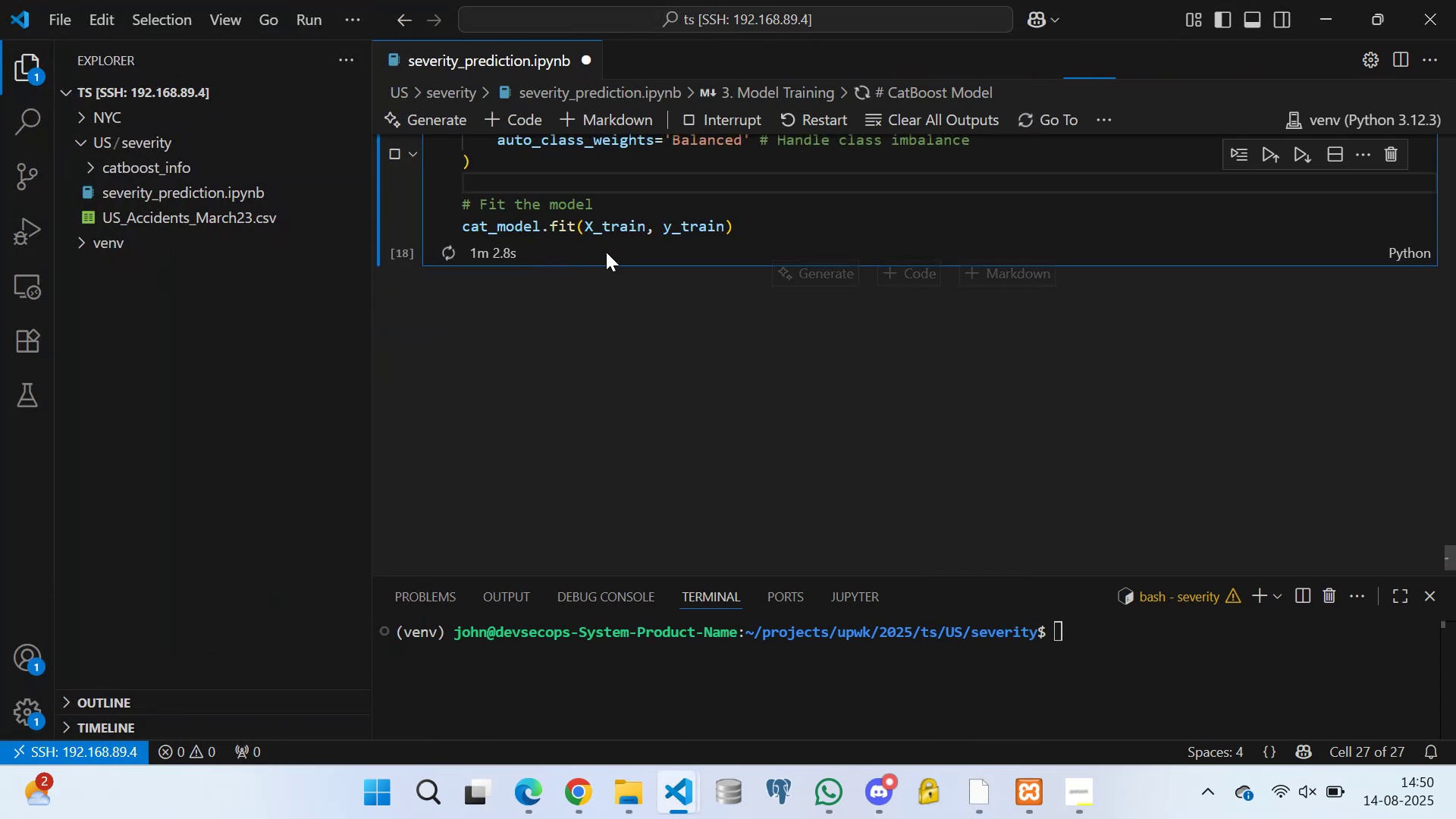 
scroll: coordinate [648, 231], scroll_direction: up, amount: 1.0
 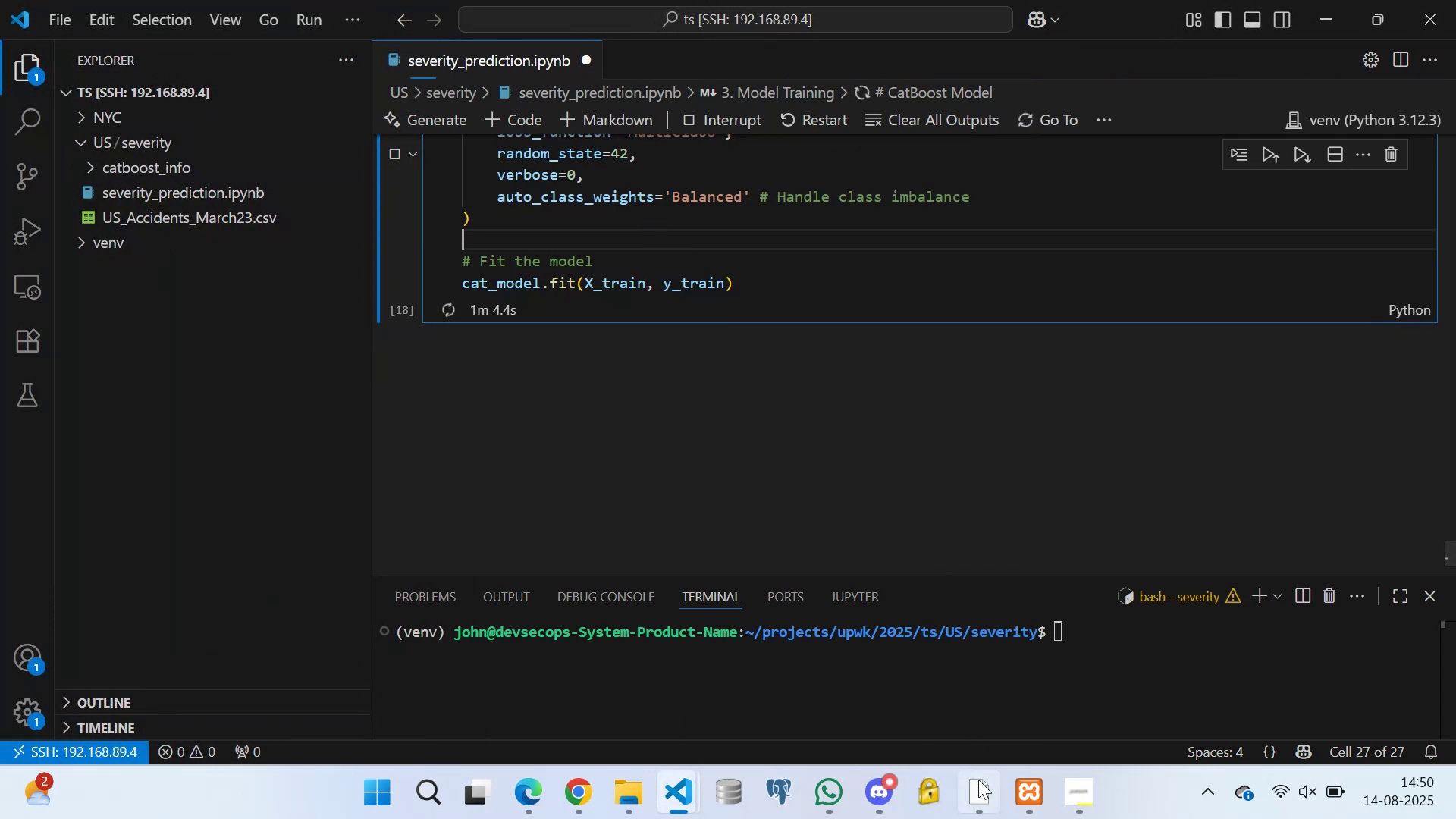 
left_click([977, 803])
 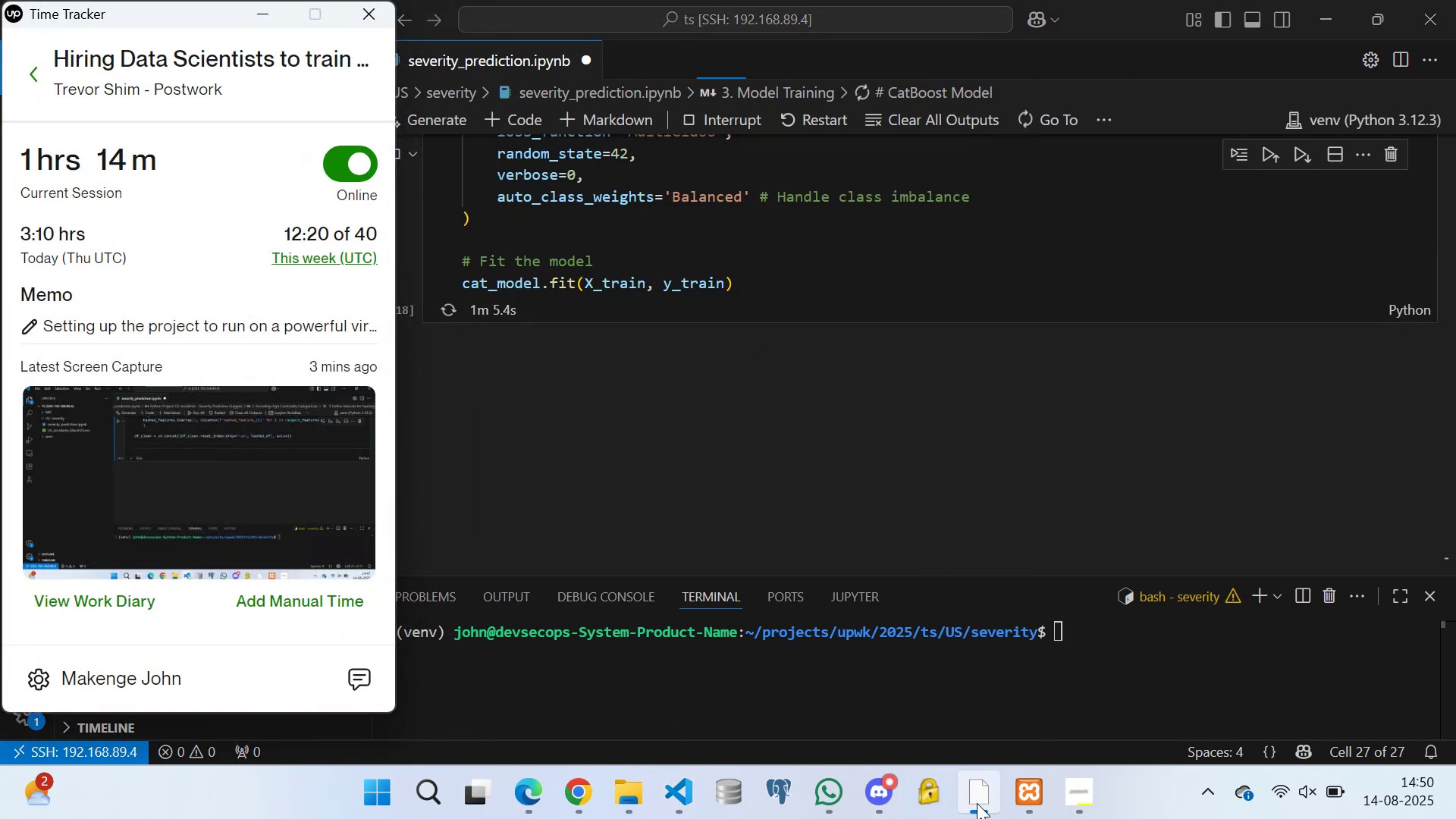 
left_click([977, 803])
 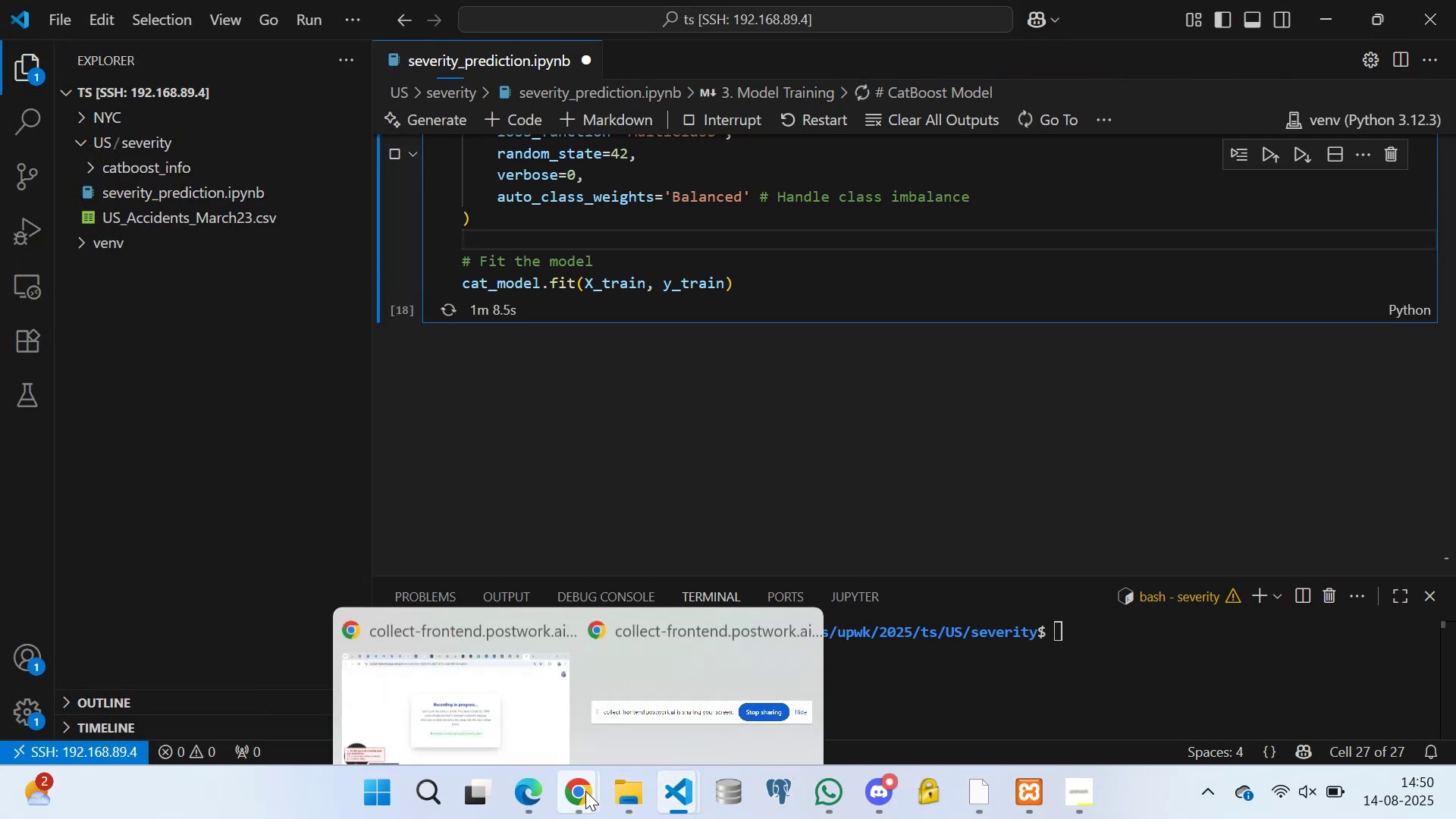 
left_click([519, 697])
 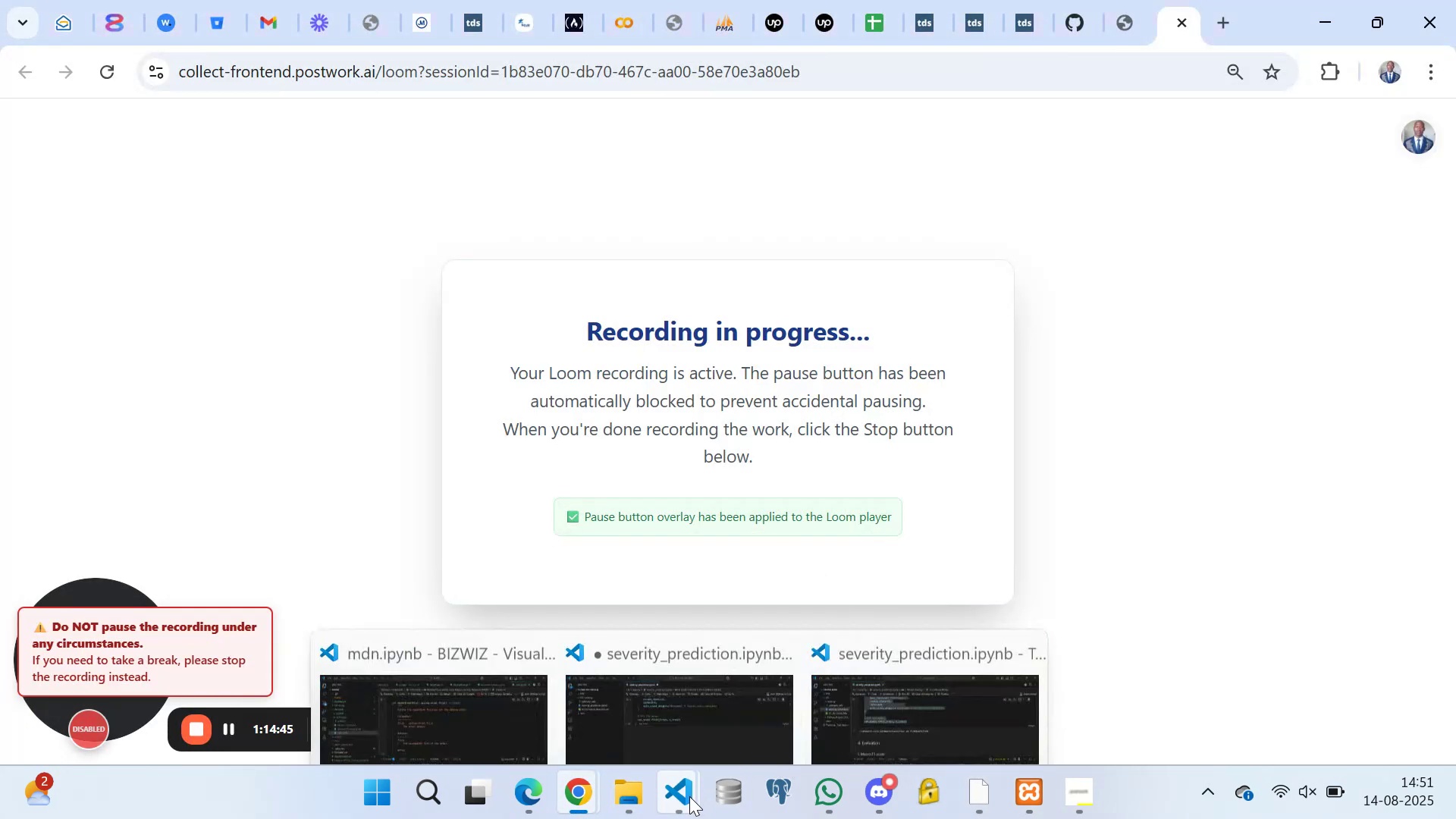 
left_click([905, 655])
 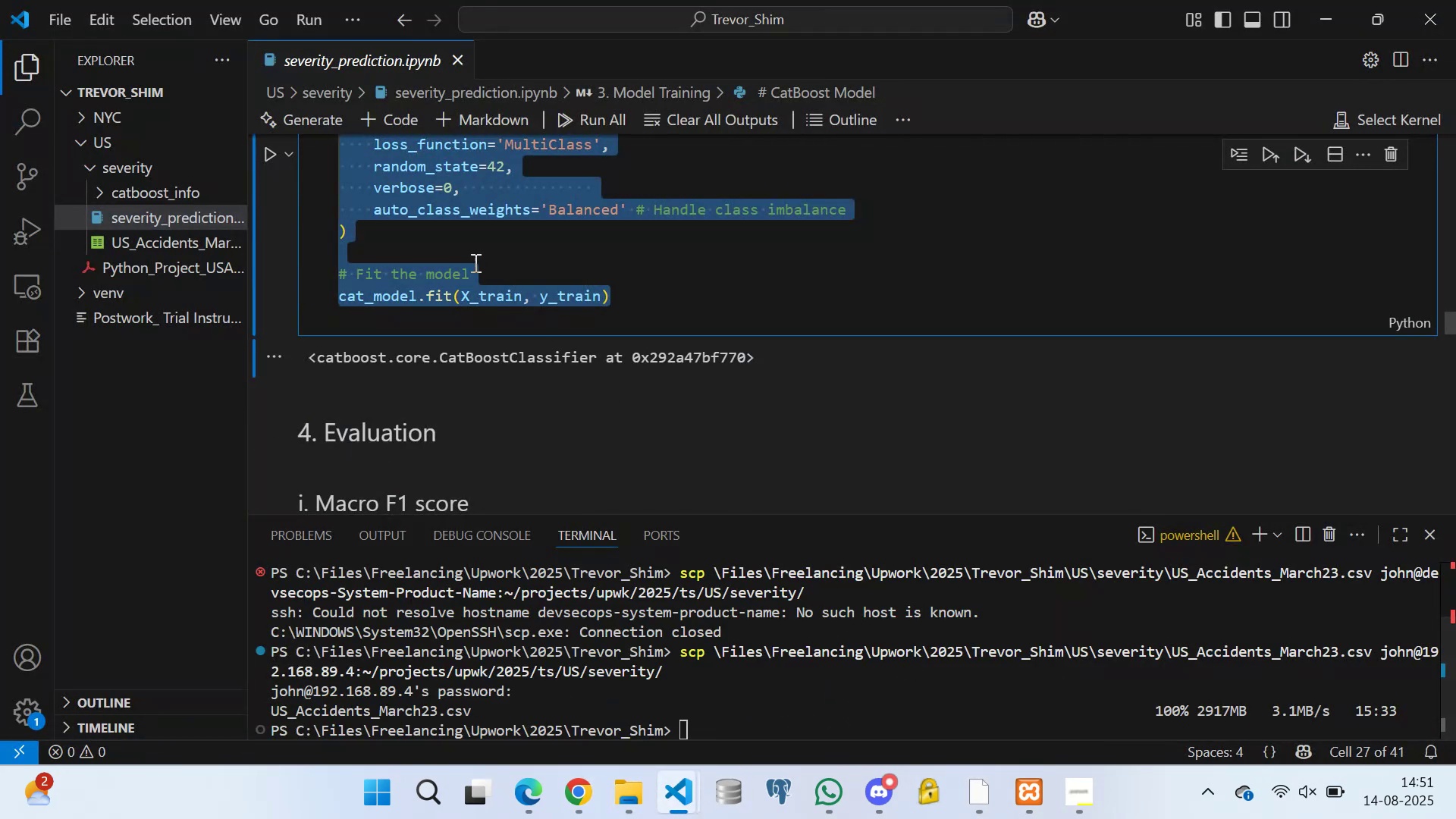 
left_click([464, 252])
 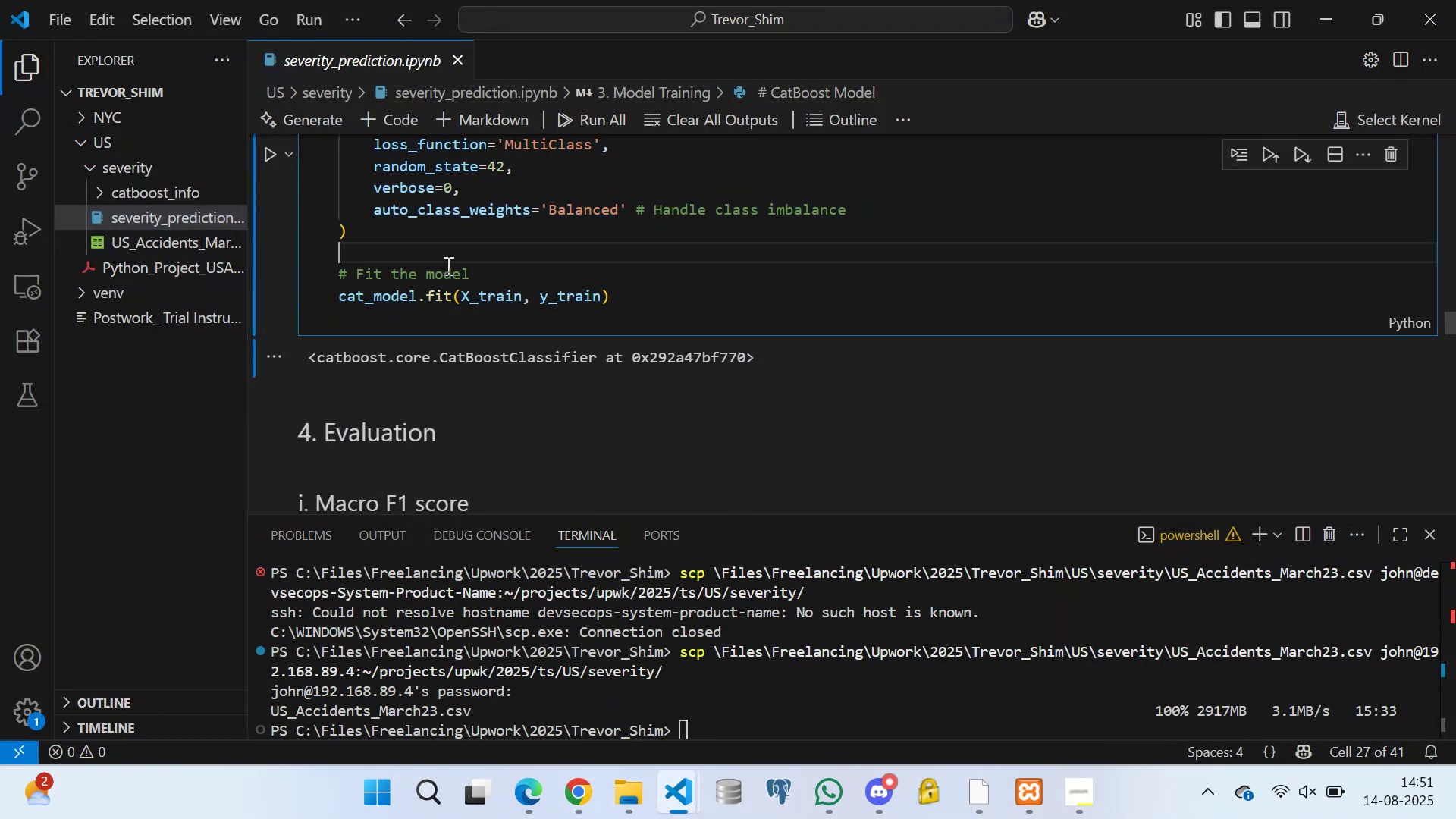 
scroll: coordinate [541, 275], scroll_direction: up, amount: 1.0
 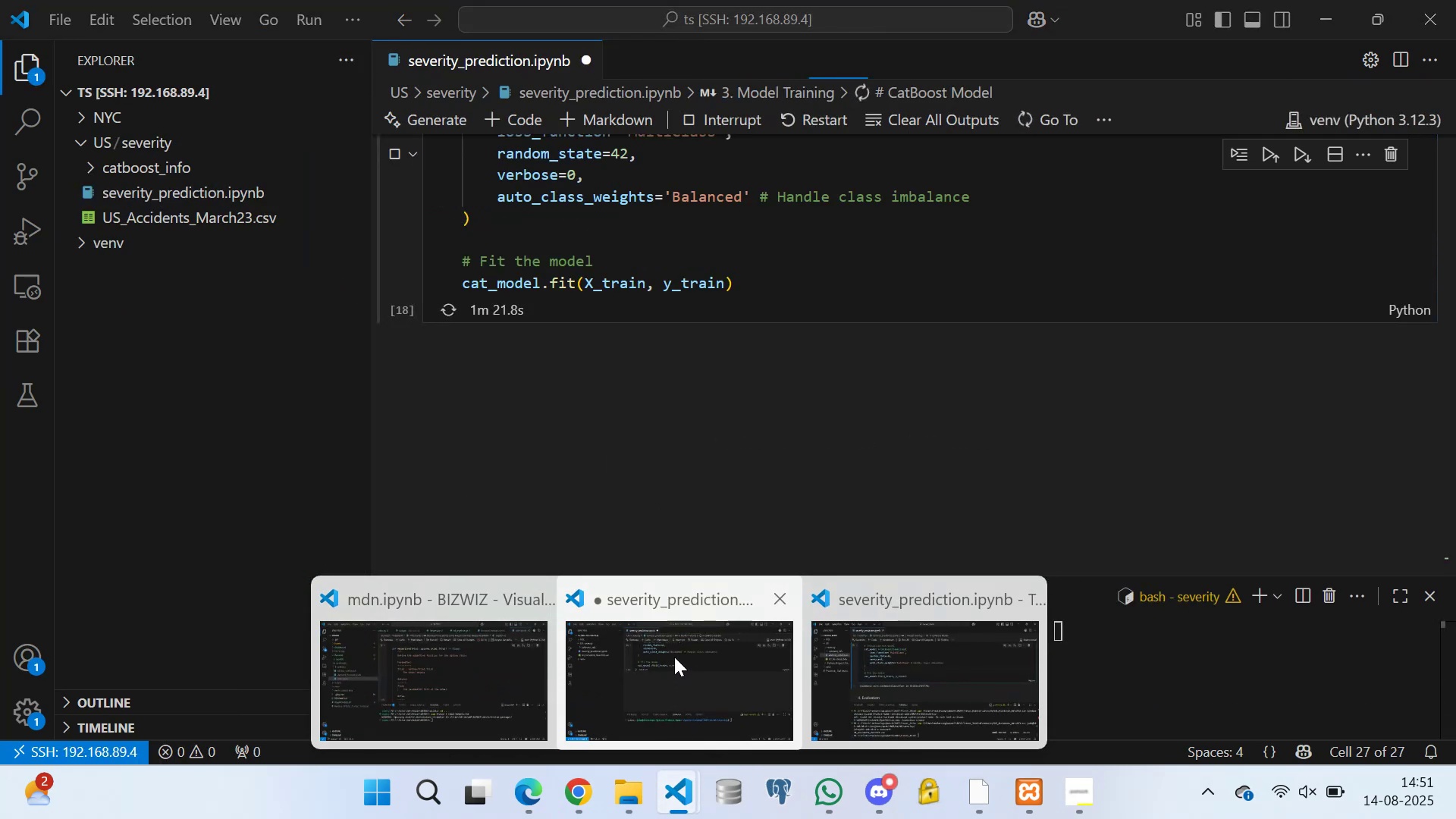 
wait(7.71)
 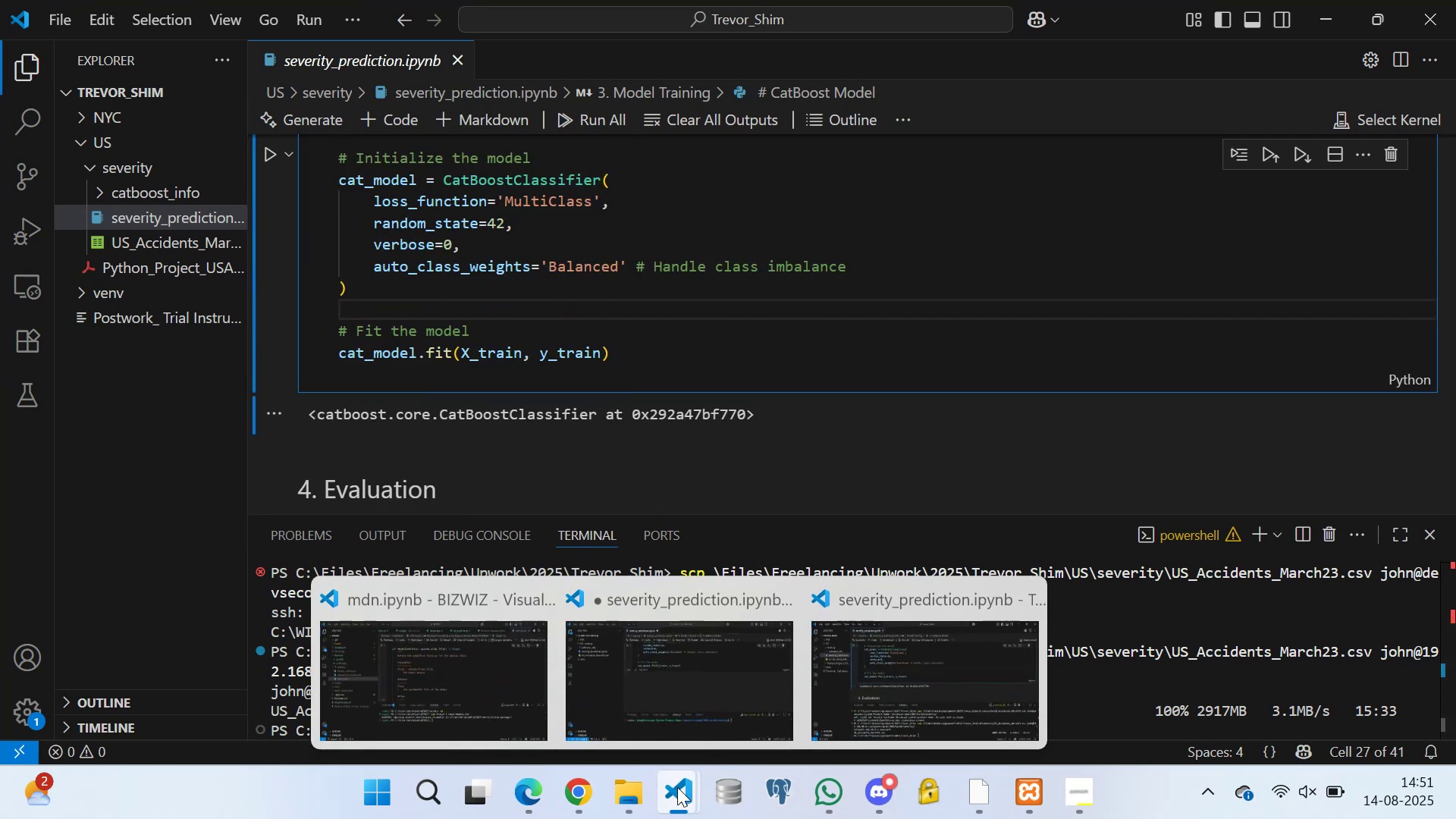 
left_click([676, 651])
 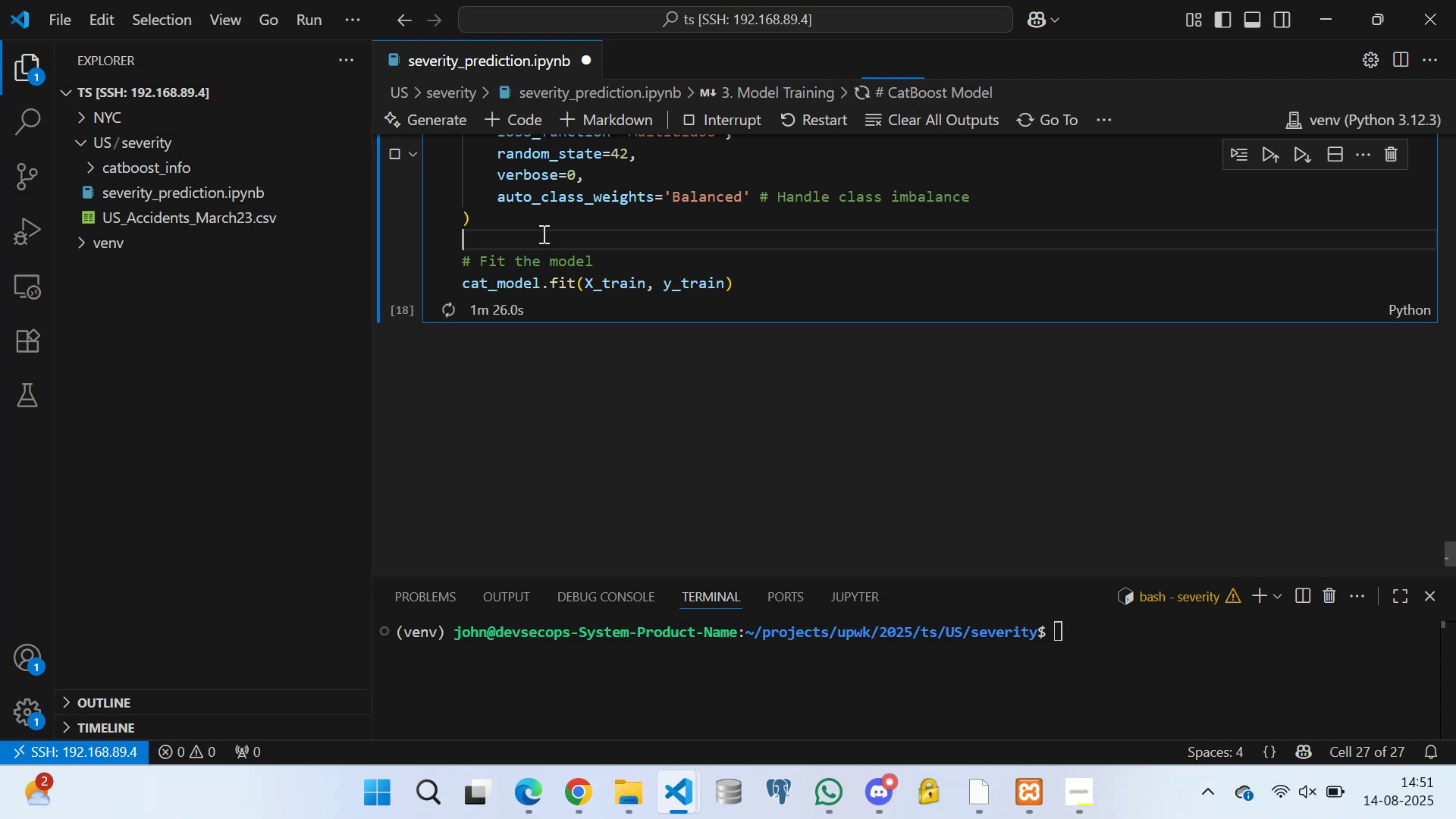 
scroll: coordinate [579, 217], scroll_direction: none, amount: 0.0
 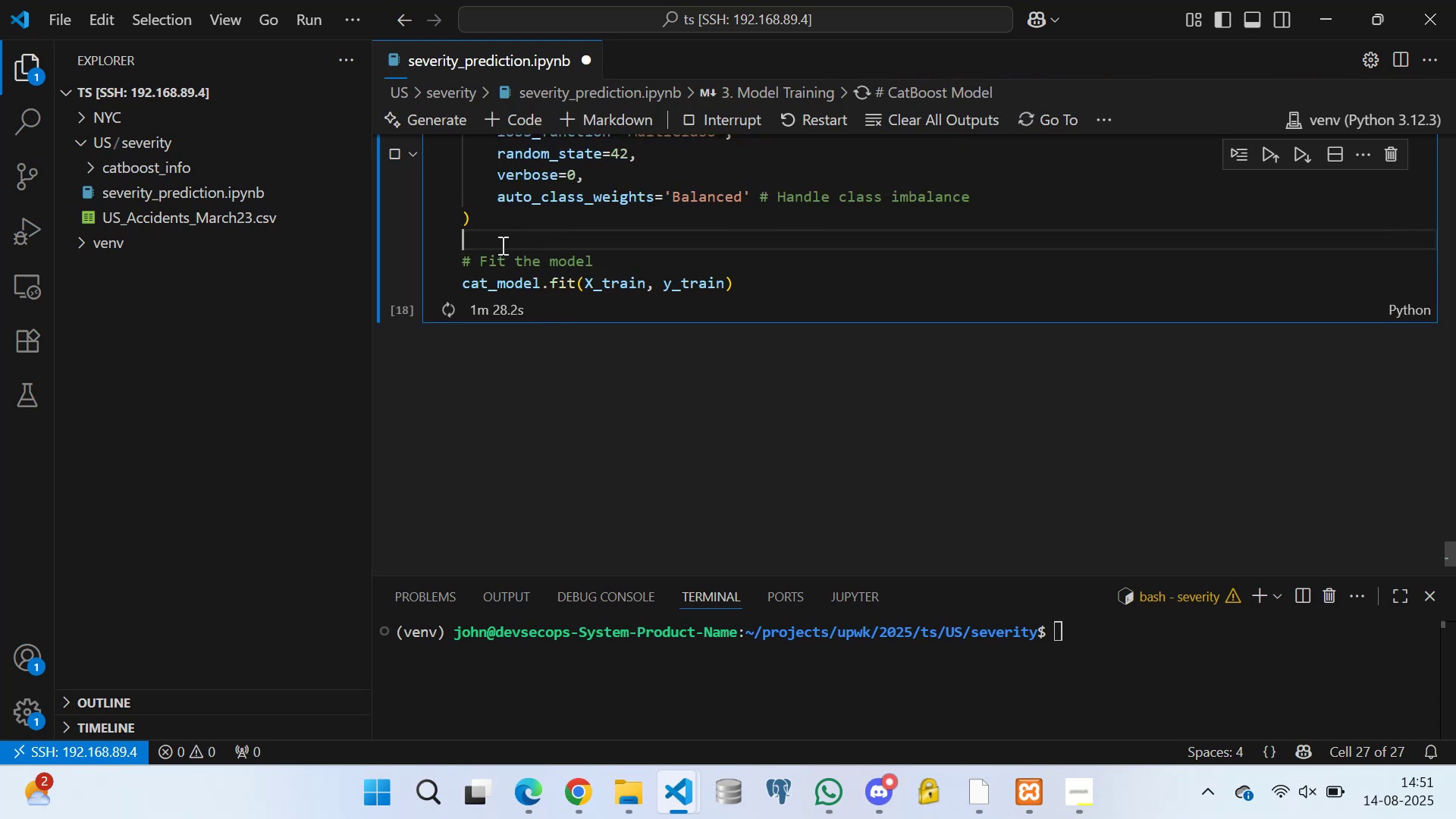 
scroll: coordinate [513, 224], scroll_direction: up, amount: 5.0
 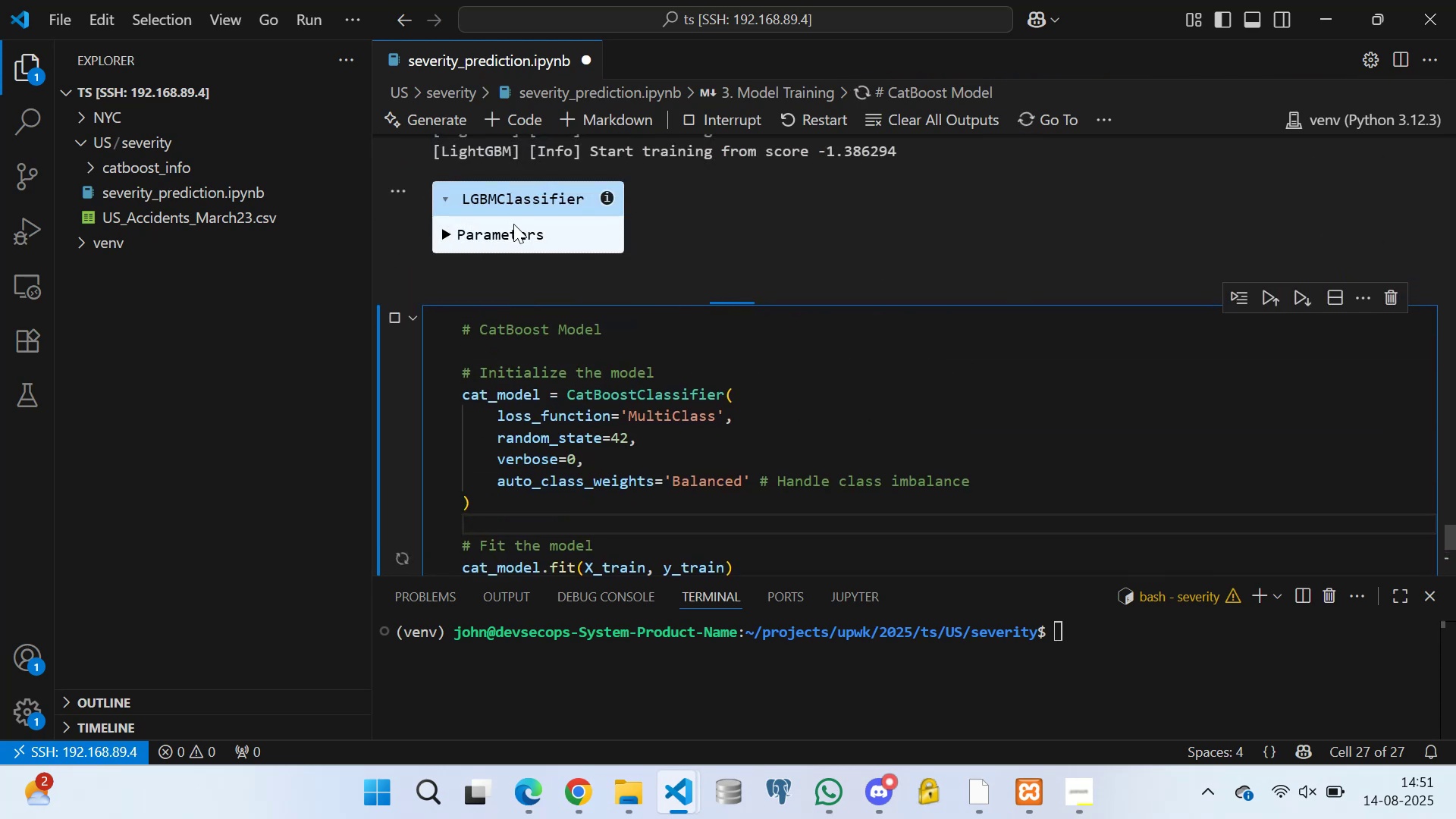 
scroll: coordinate [520, 278], scroll_direction: down, amount: 5.0
 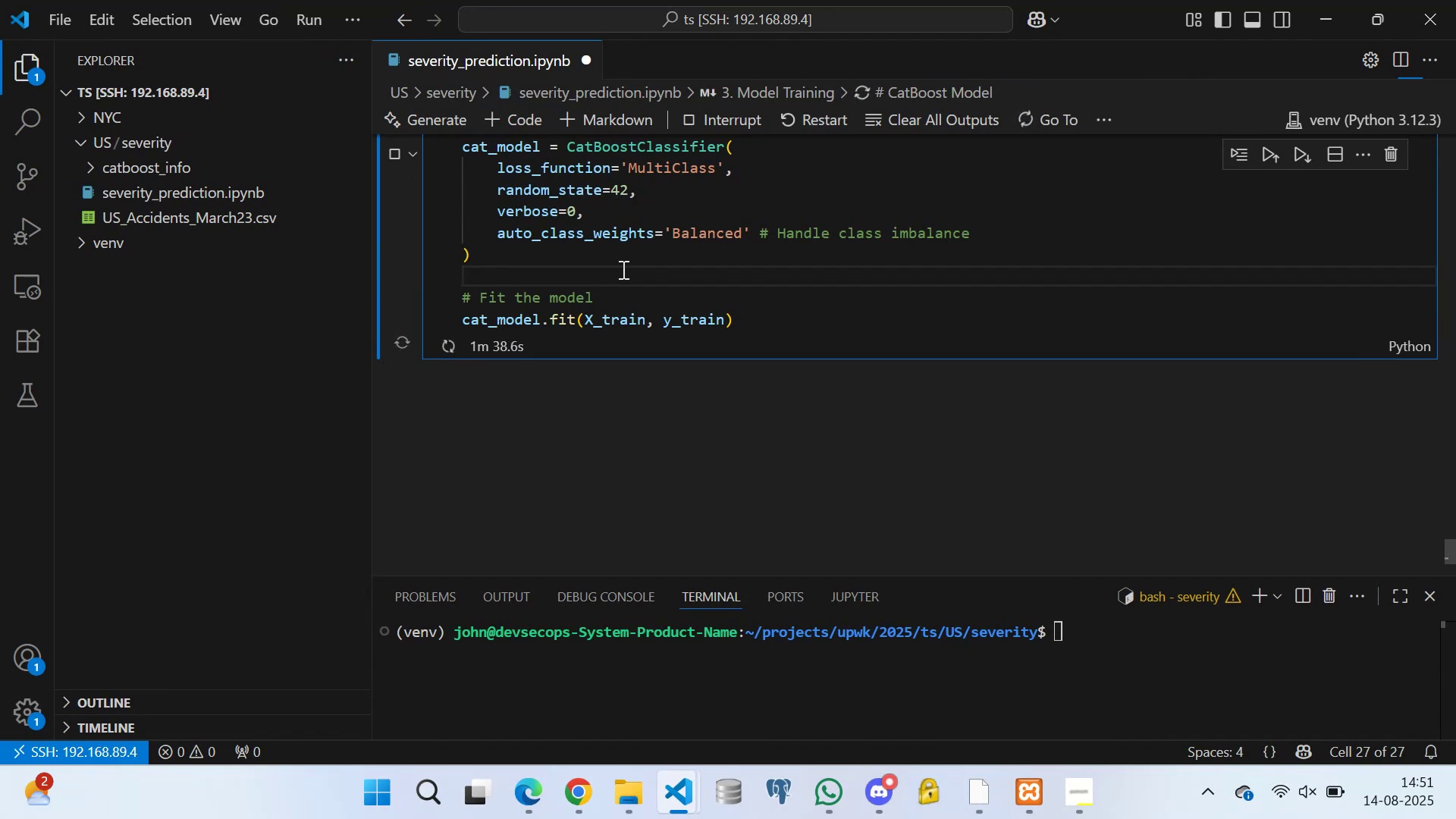 
wait(12.23)
 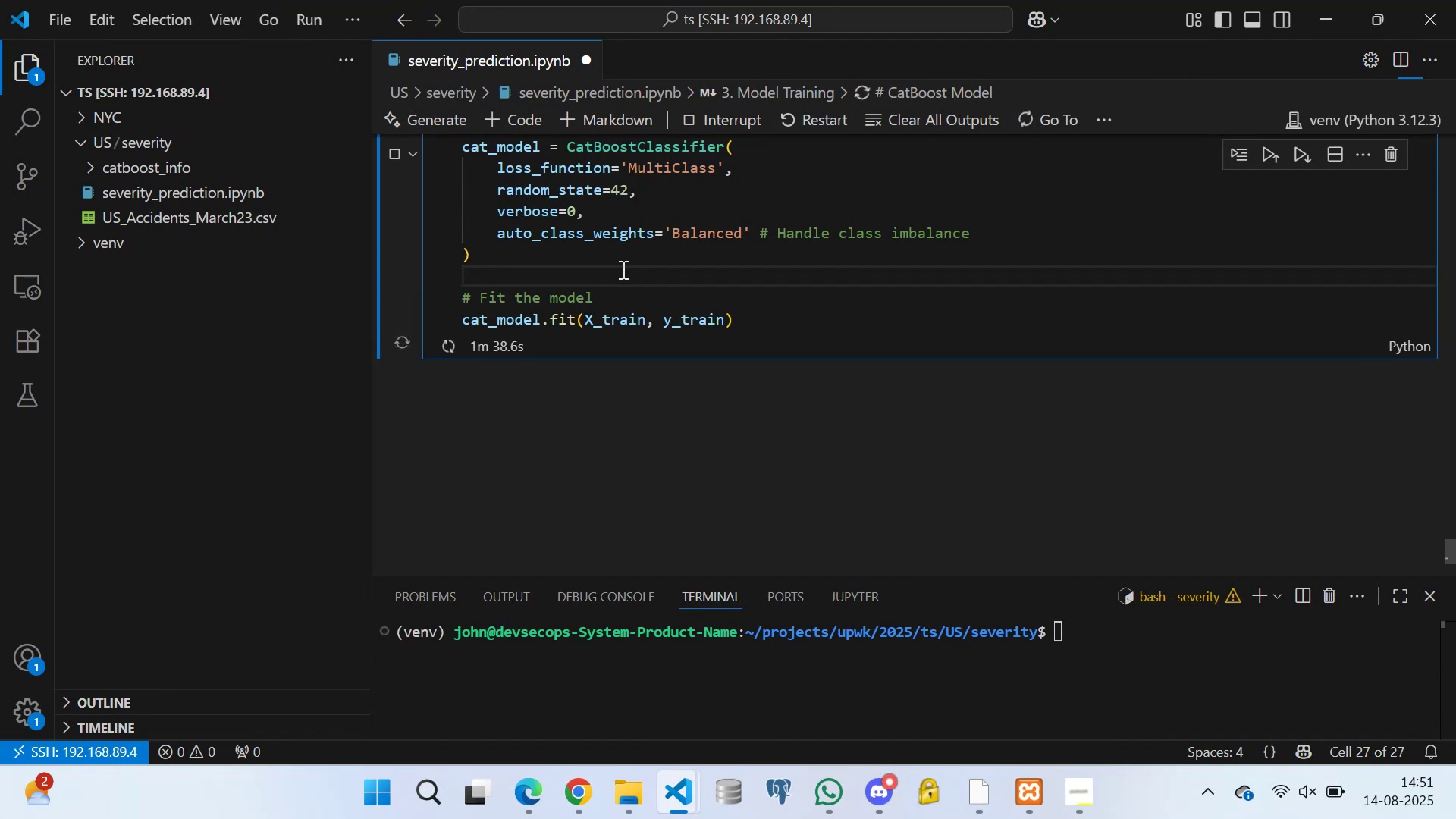 
scroll: coordinate [566, 317], scroll_direction: down, amount: 1.0
 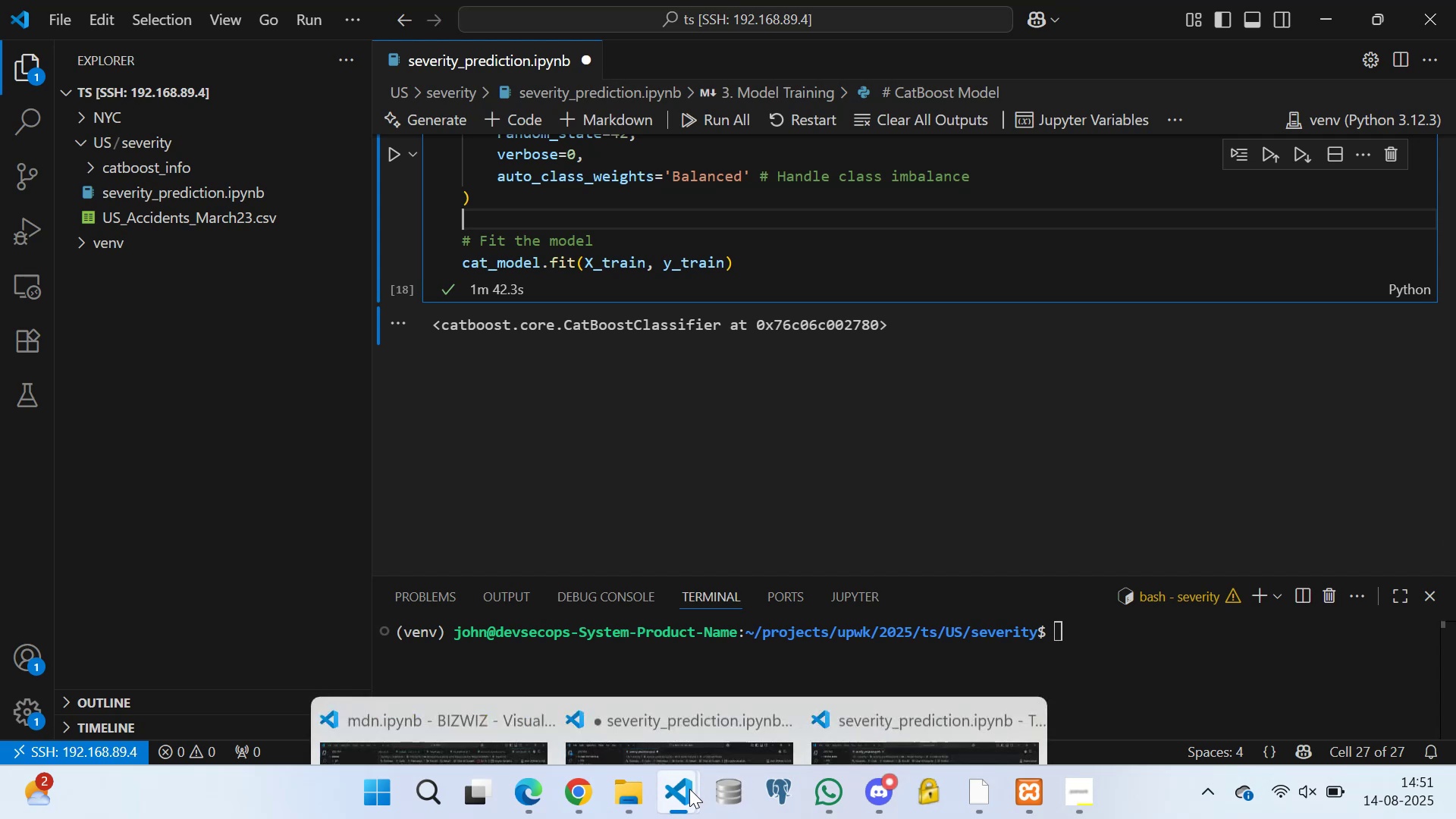 
left_click([878, 661])
 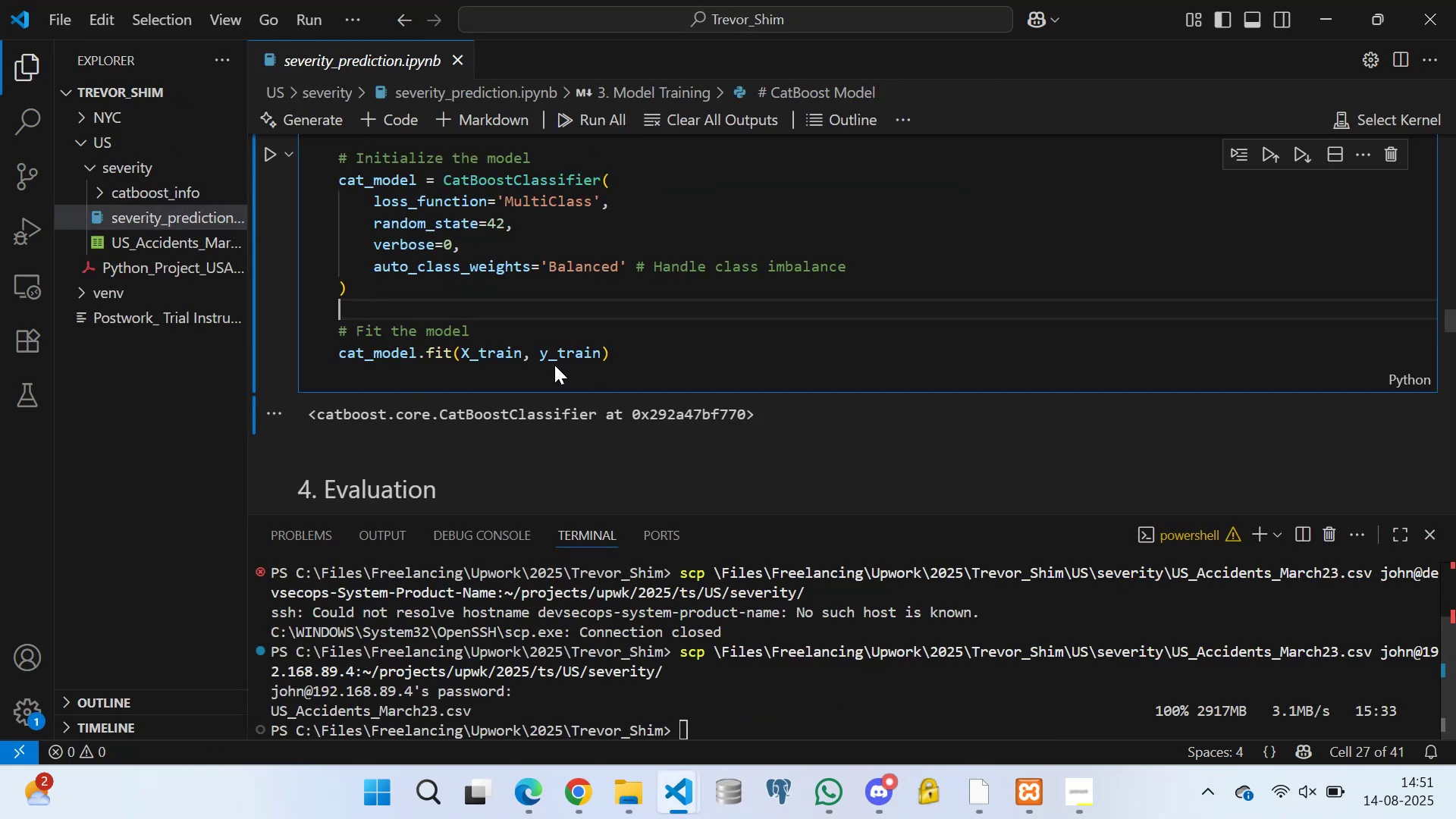 
scroll: coordinate [386, 233], scroll_direction: down, amount: 6.0
 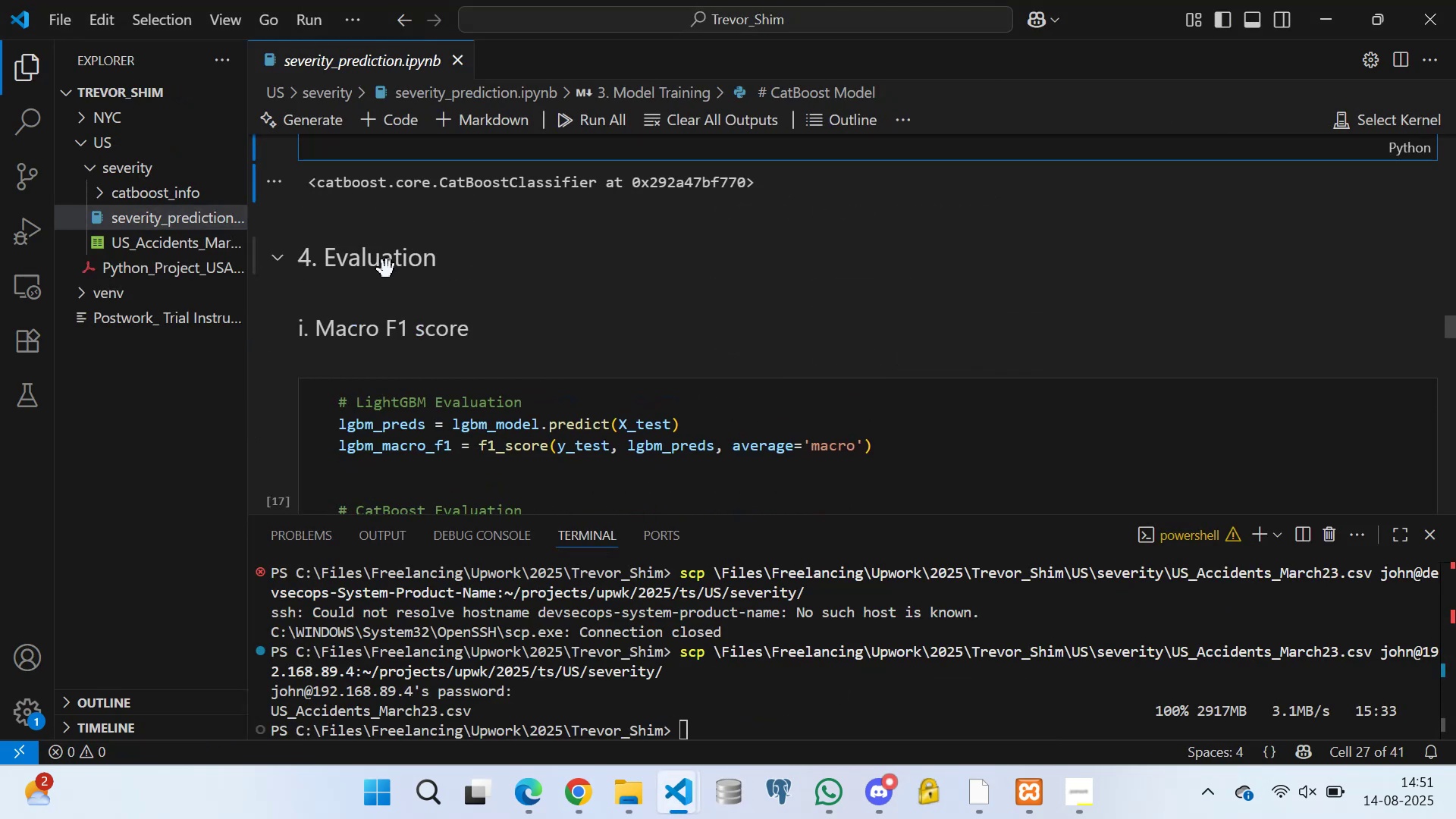 
double_click([387, 269])
 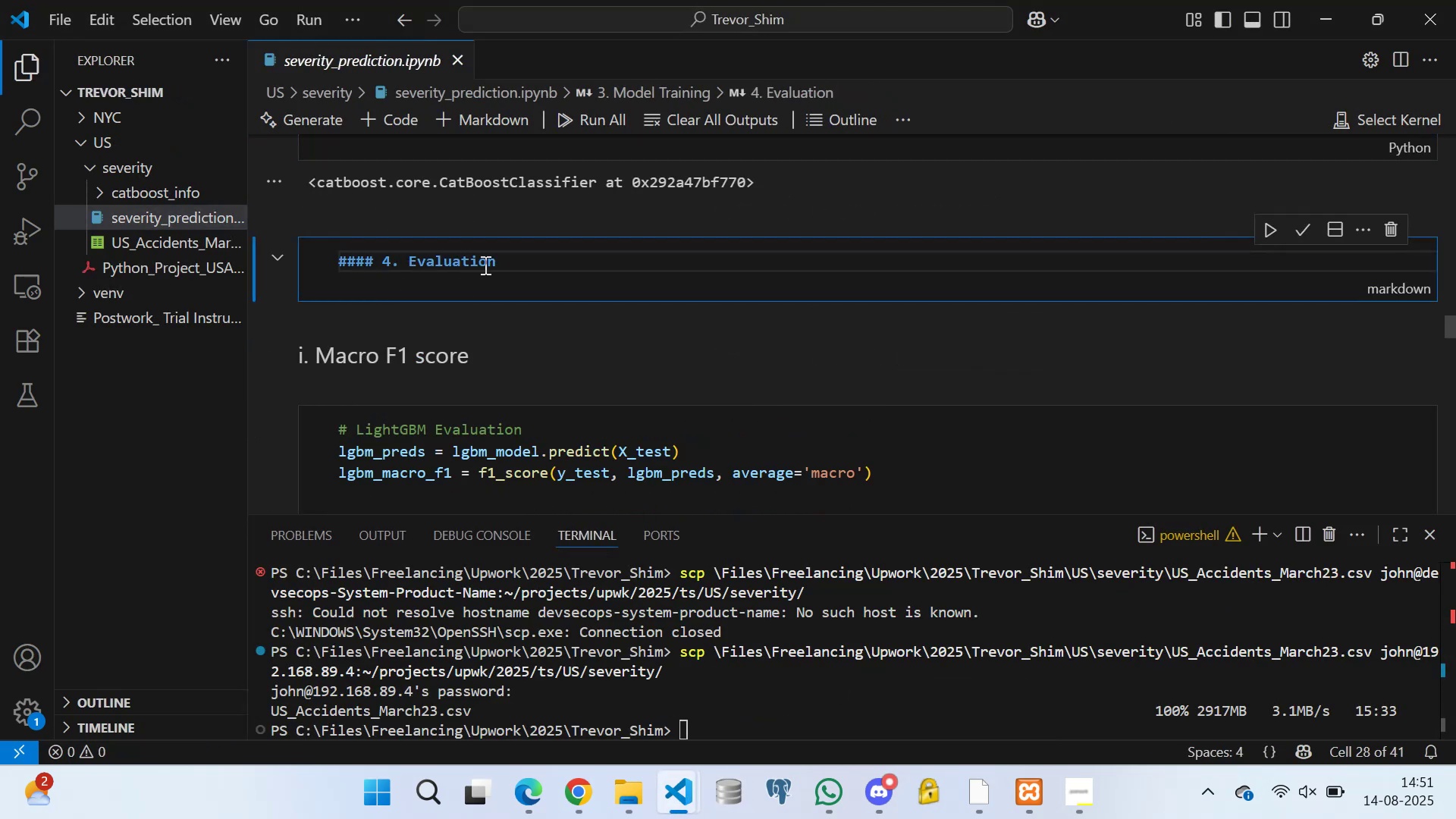 
left_click_drag(start_coordinate=[510, 259], to_coordinate=[315, 271])
 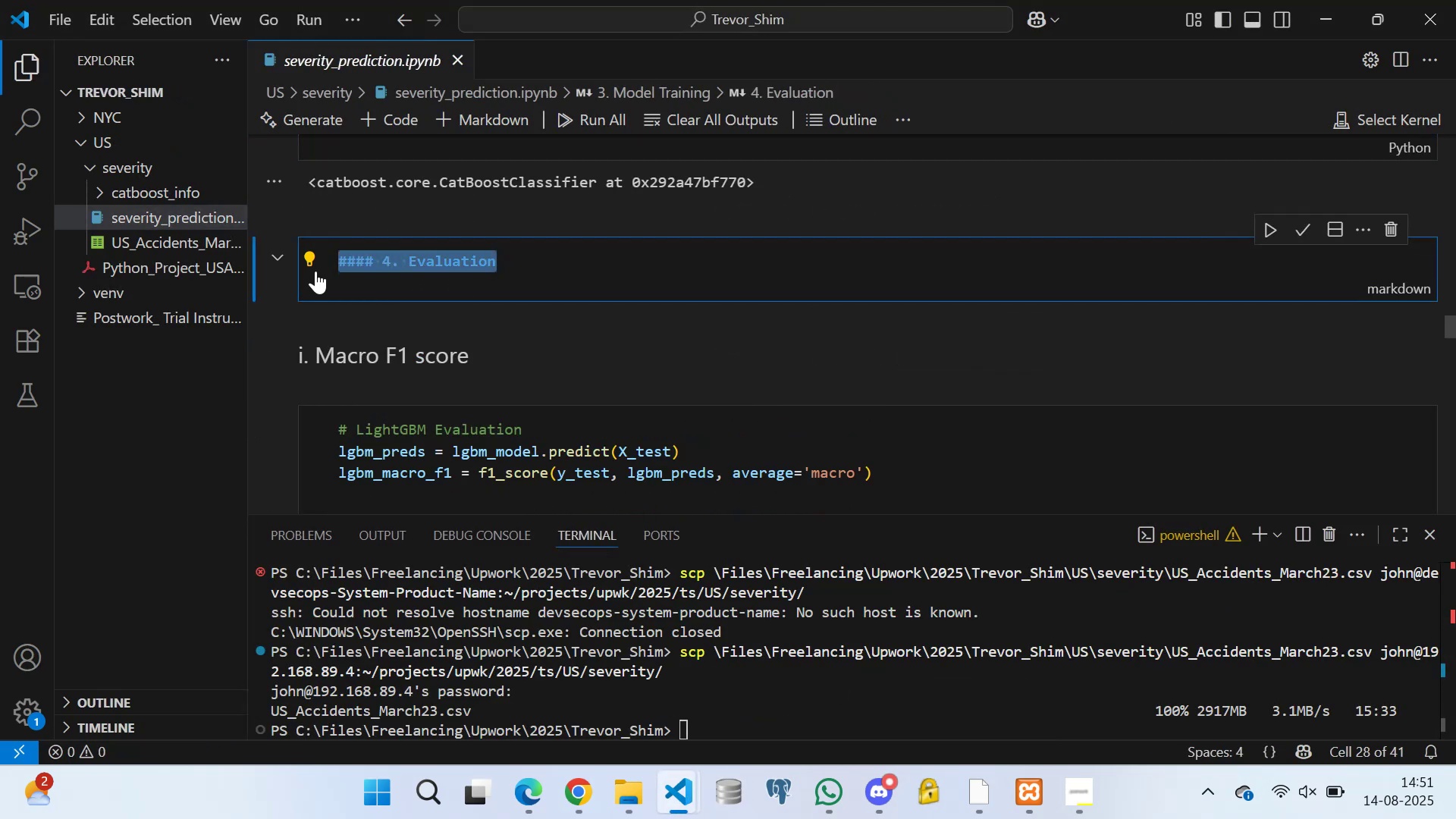 
key(Control+C)
 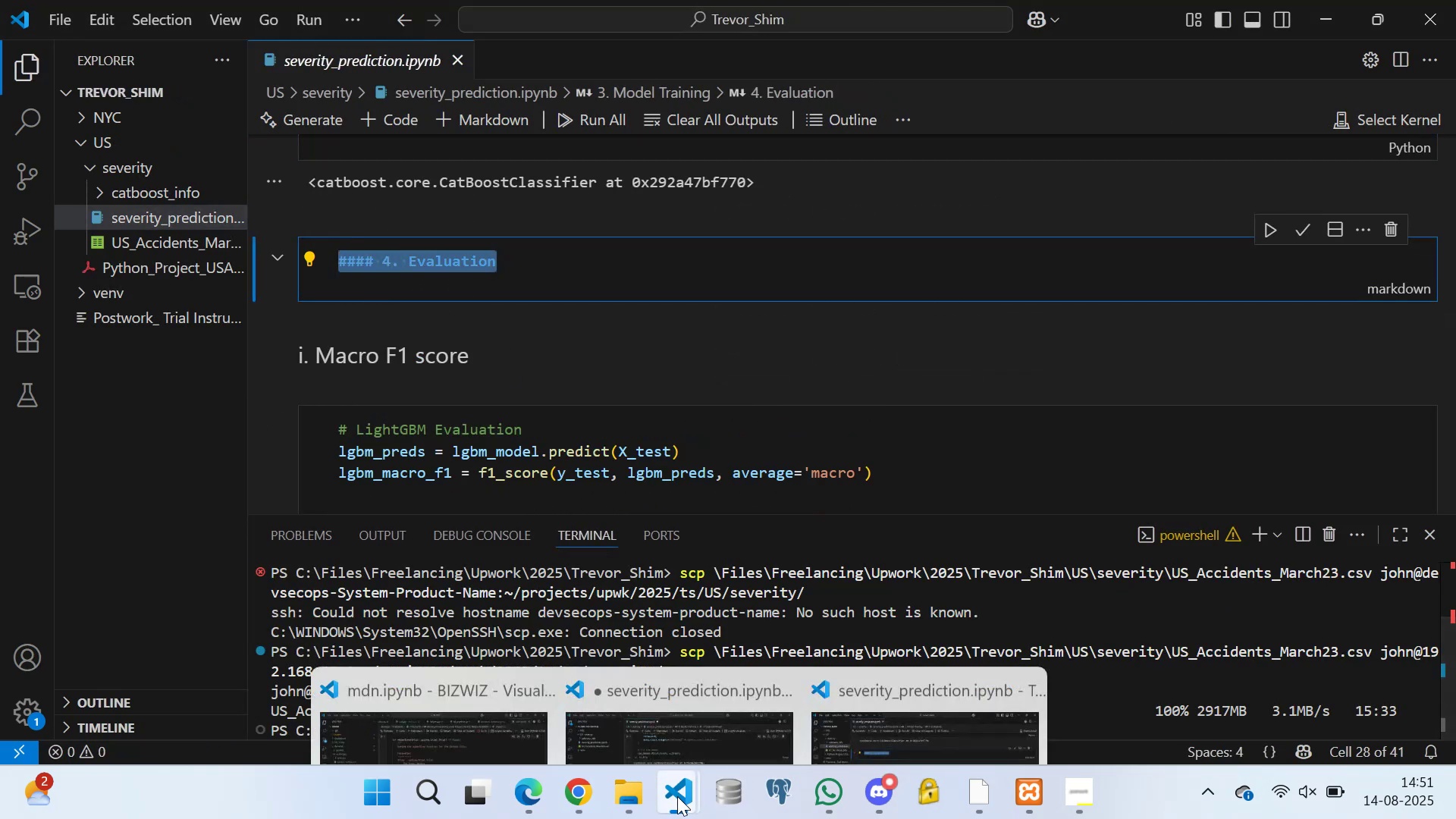 
left_click([688, 649])
 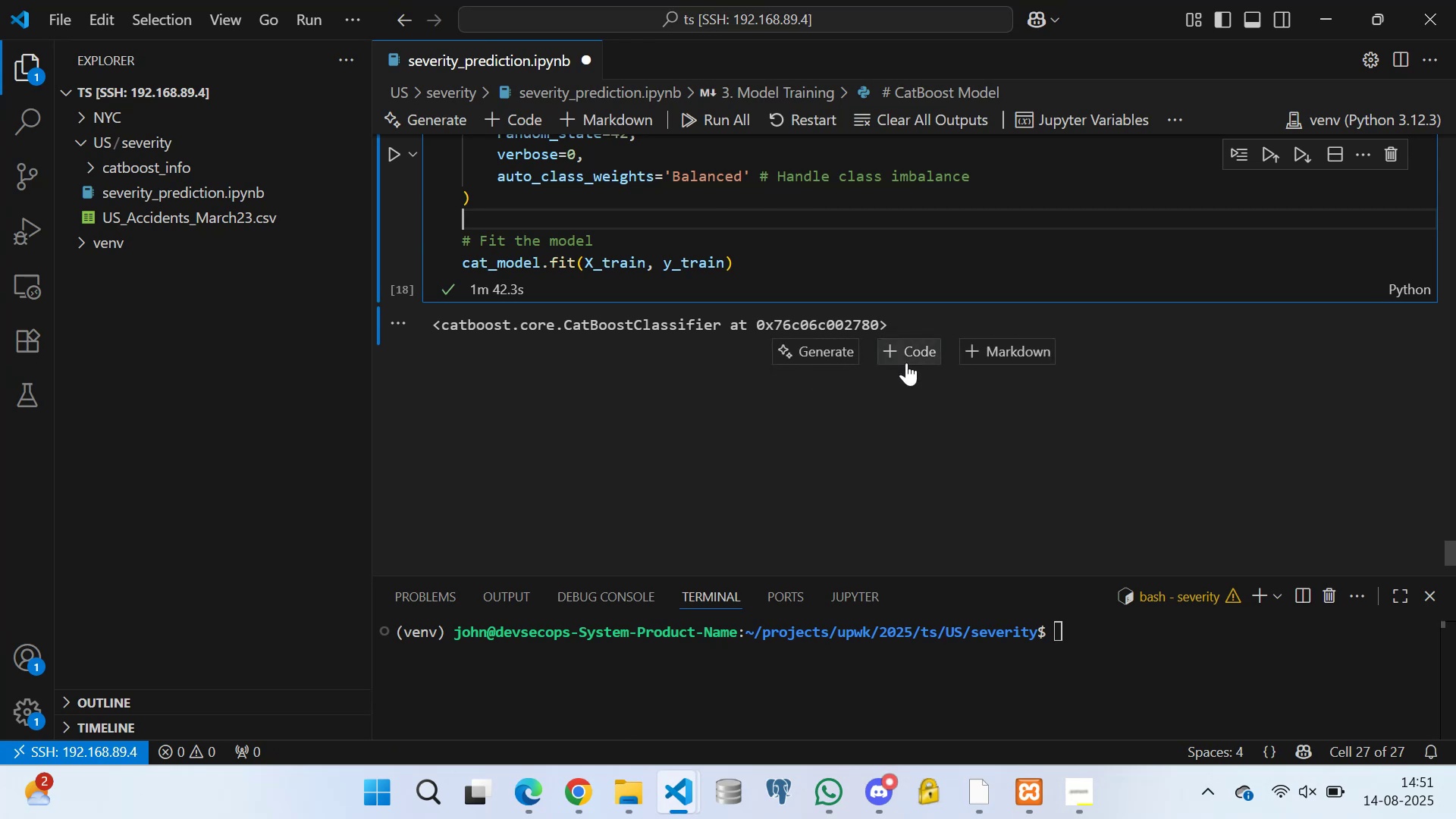 
left_click([994, 351])
 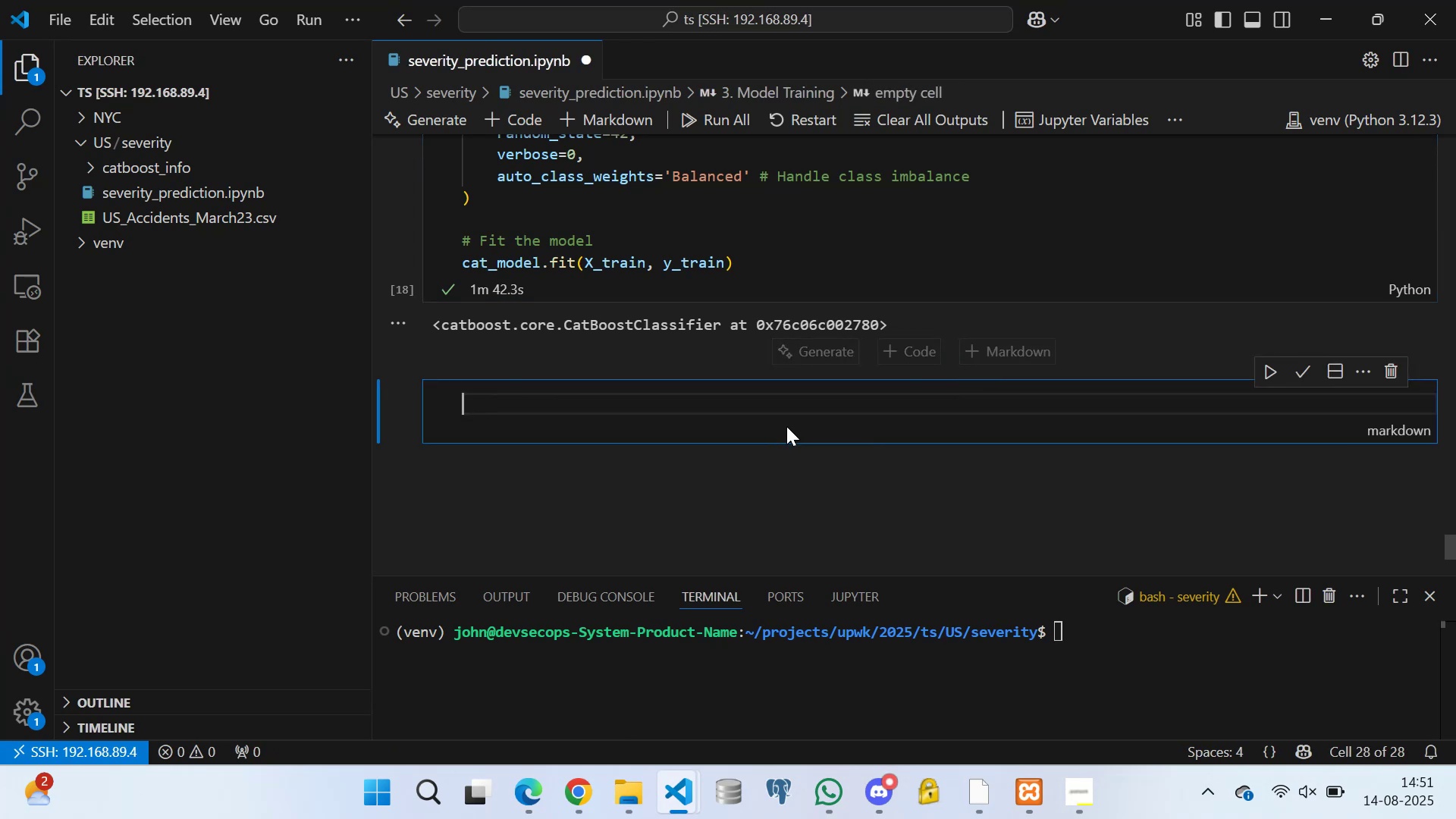 
key(Control+V)
 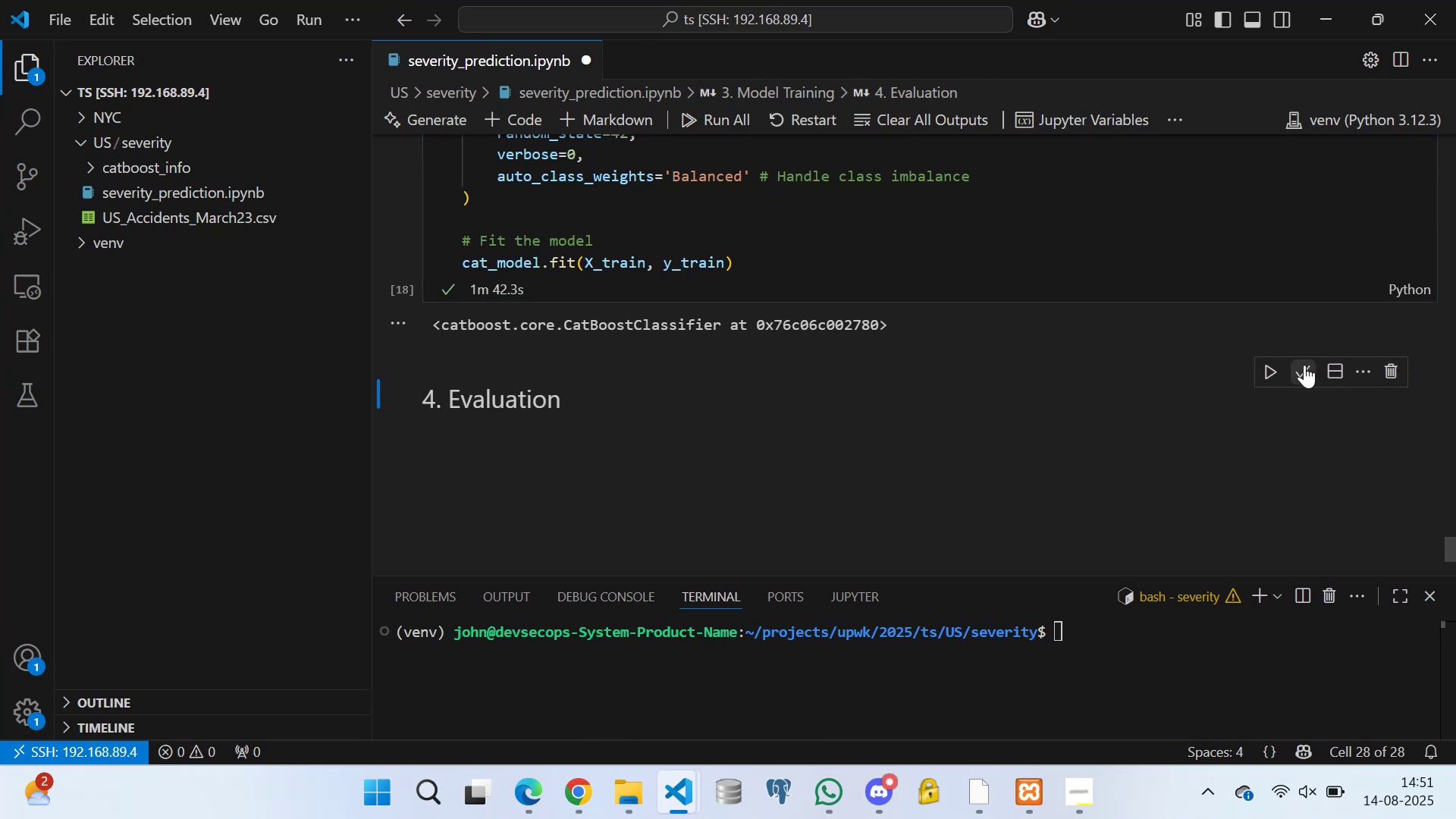 
scroll: coordinate [634, 294], scroll_direction: down, amount: 3.0
 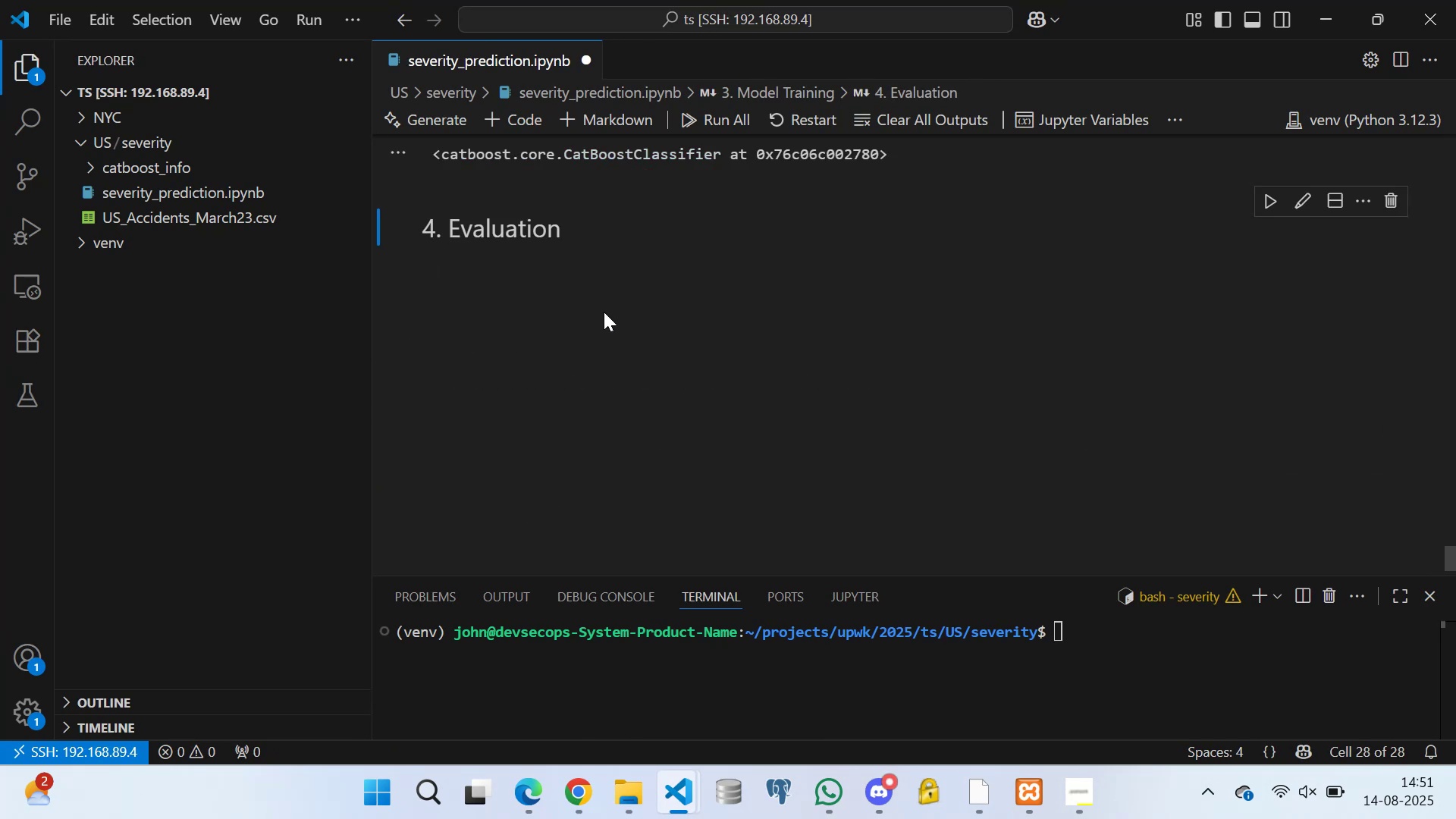 
key(Control+S)
 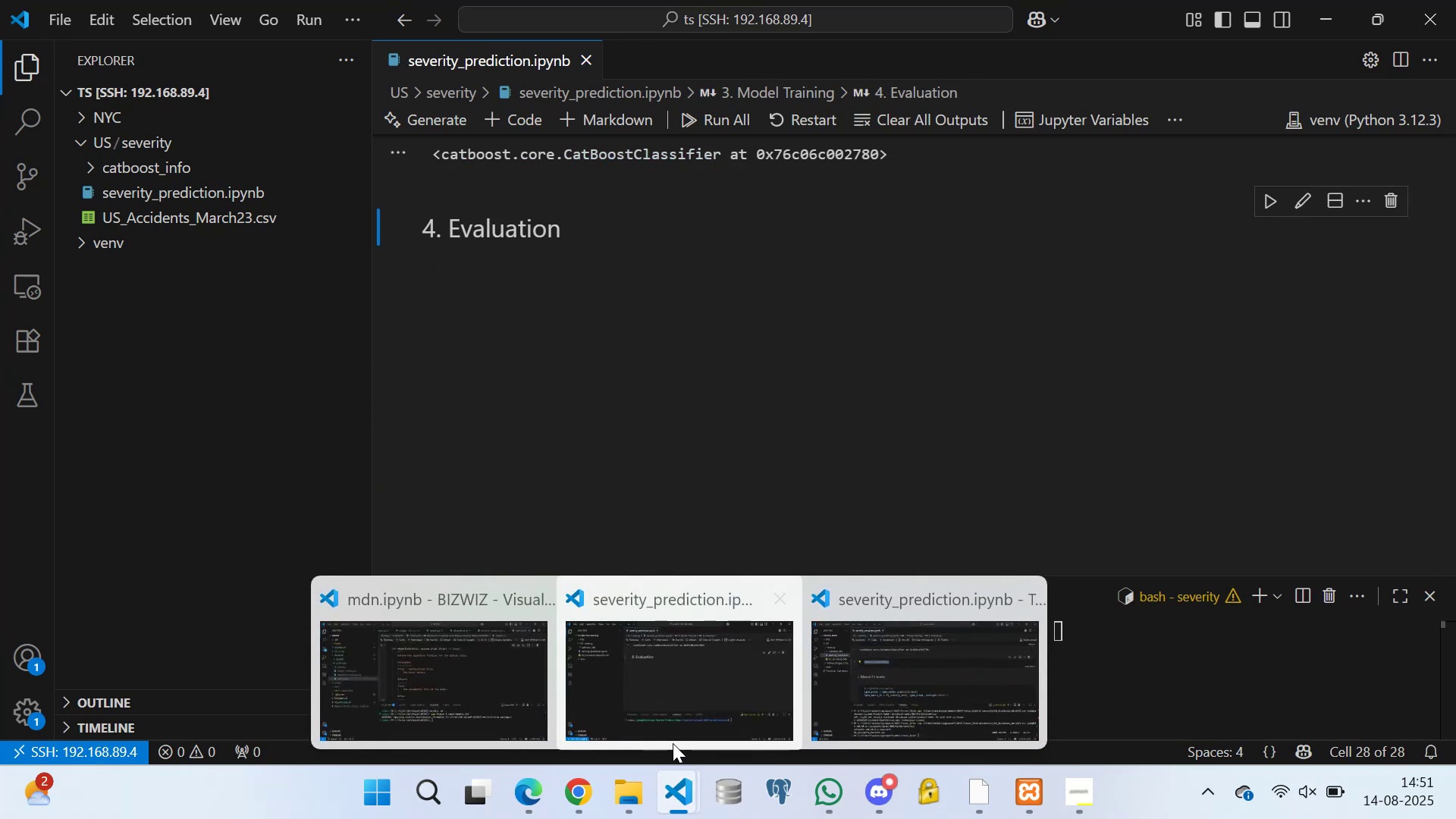 
left_click([899, 667])
 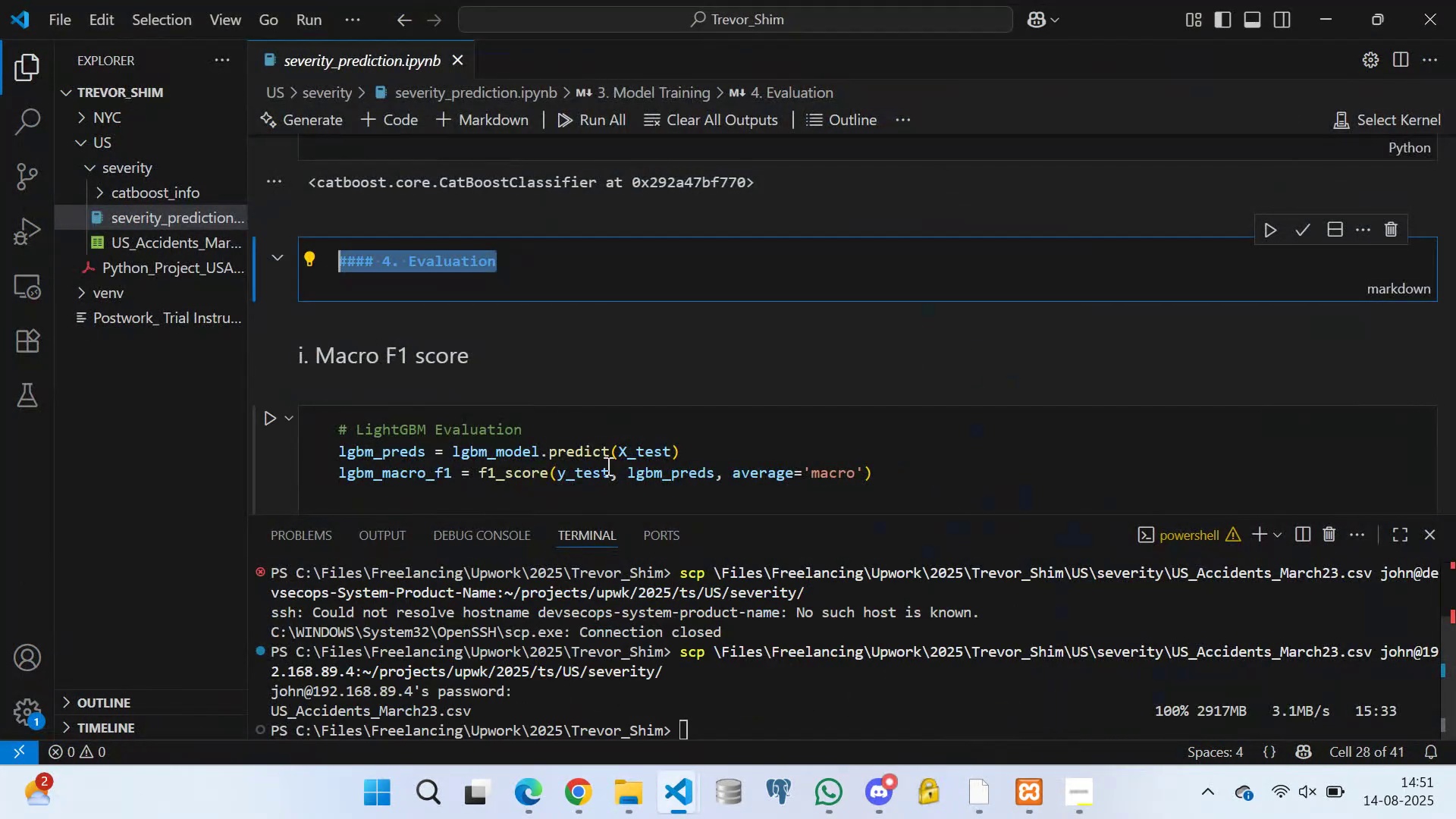 
scroll: coordinate [460, 344], scroll_direction: down, amount: 2.0
 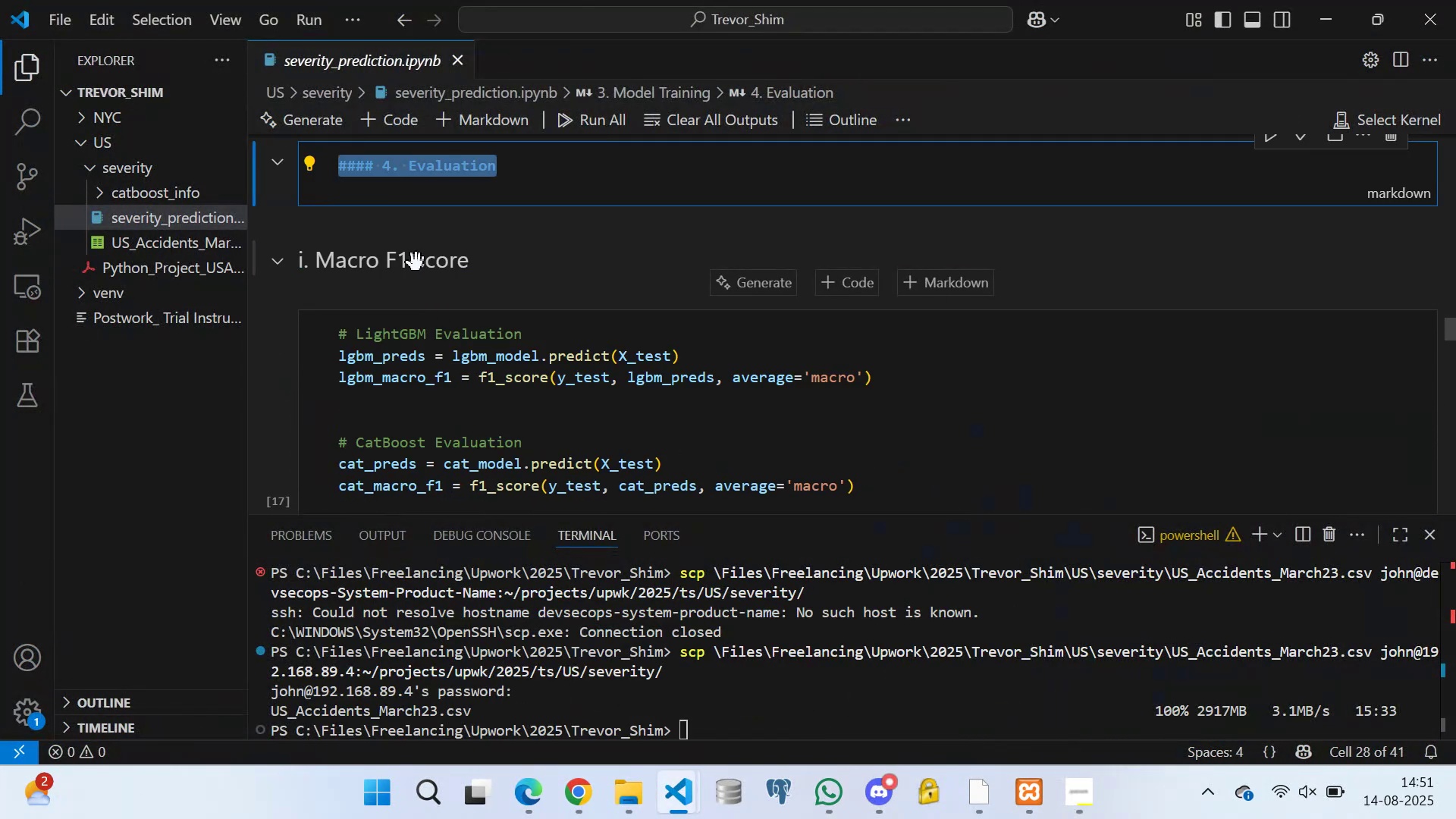 
double_click([416, 262])
 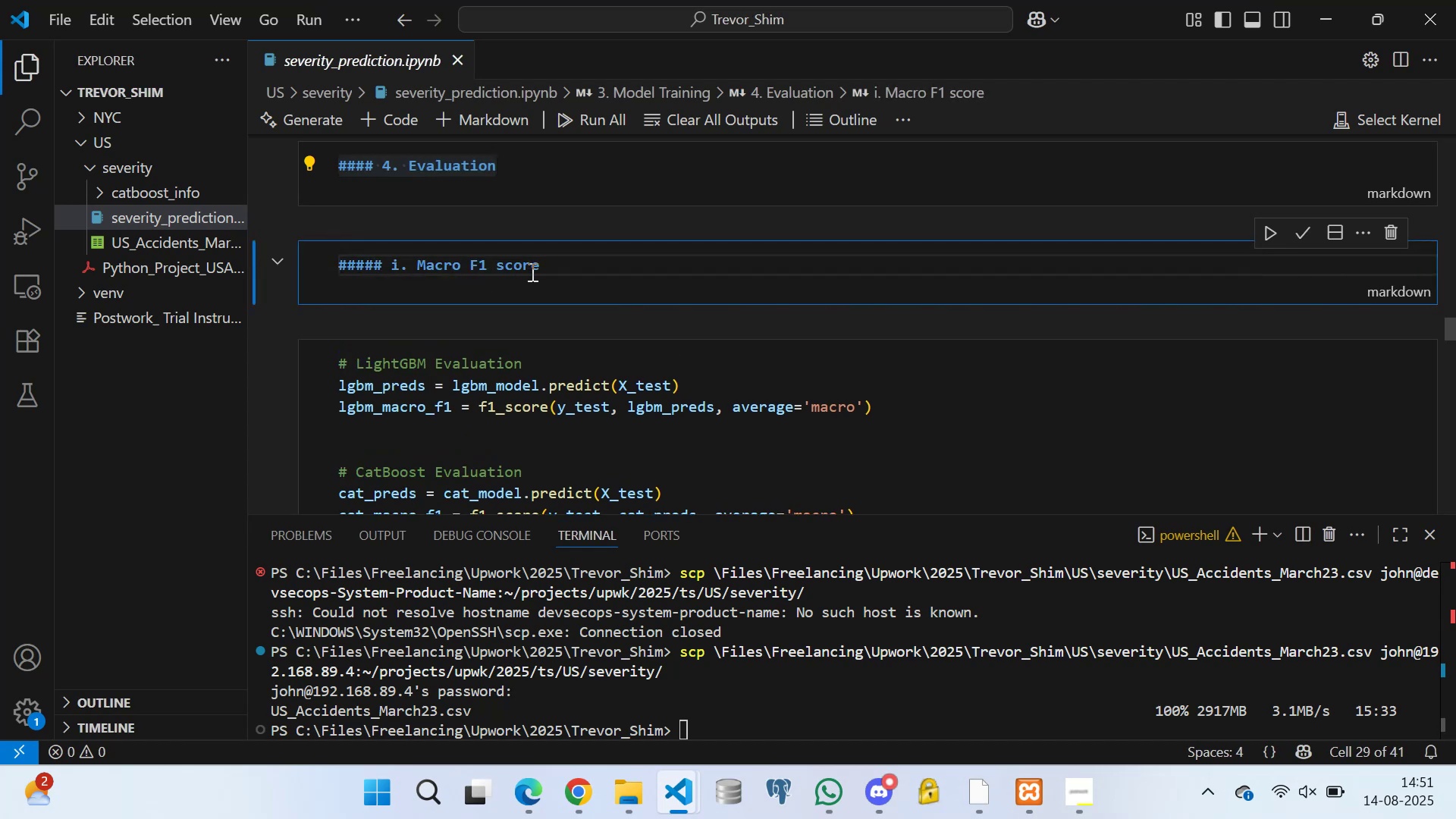 
left_click_drag(start_coordinate=[554, 262], to_coordinate=[319, 271])
 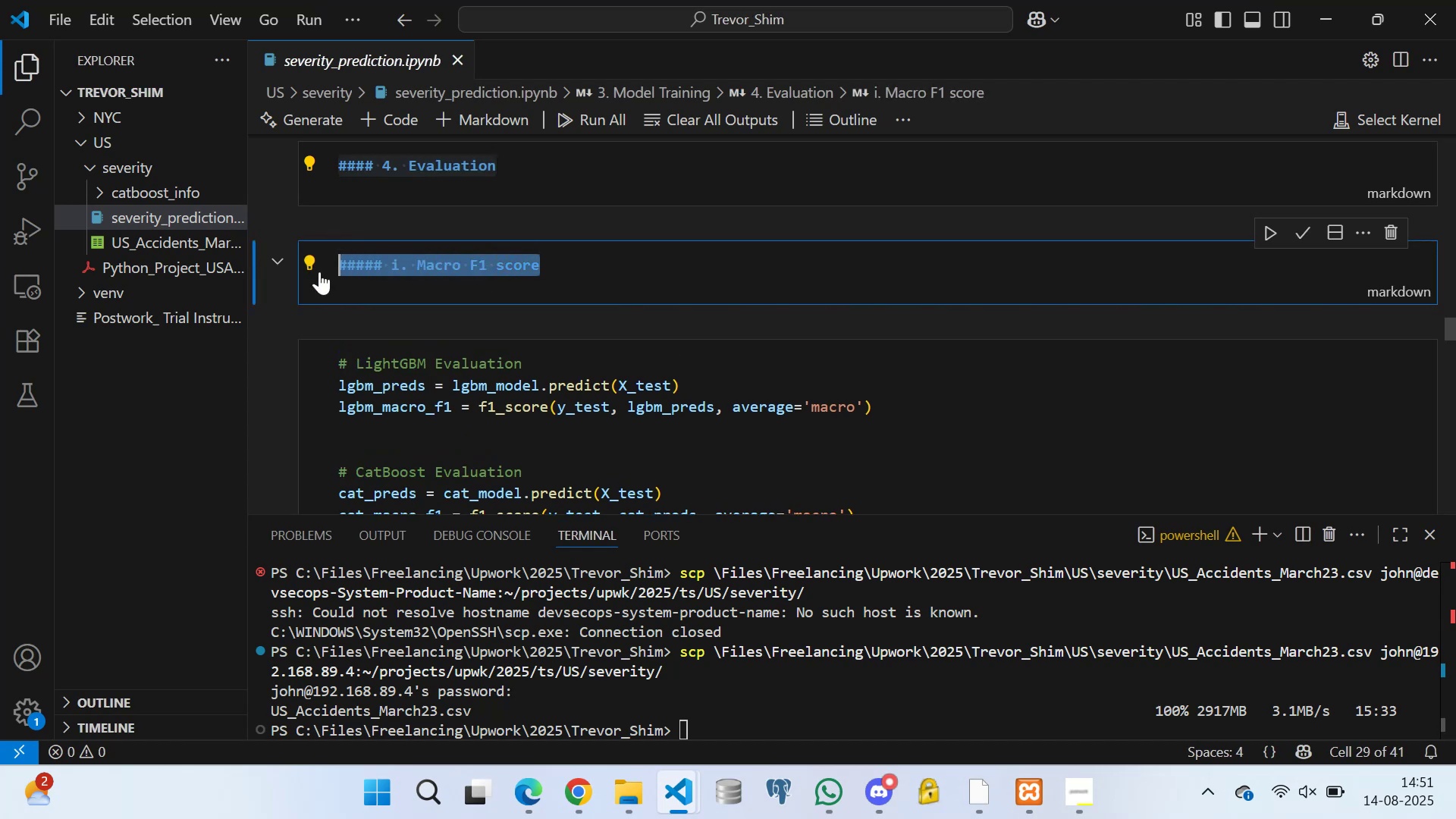 
key(Control+C)
 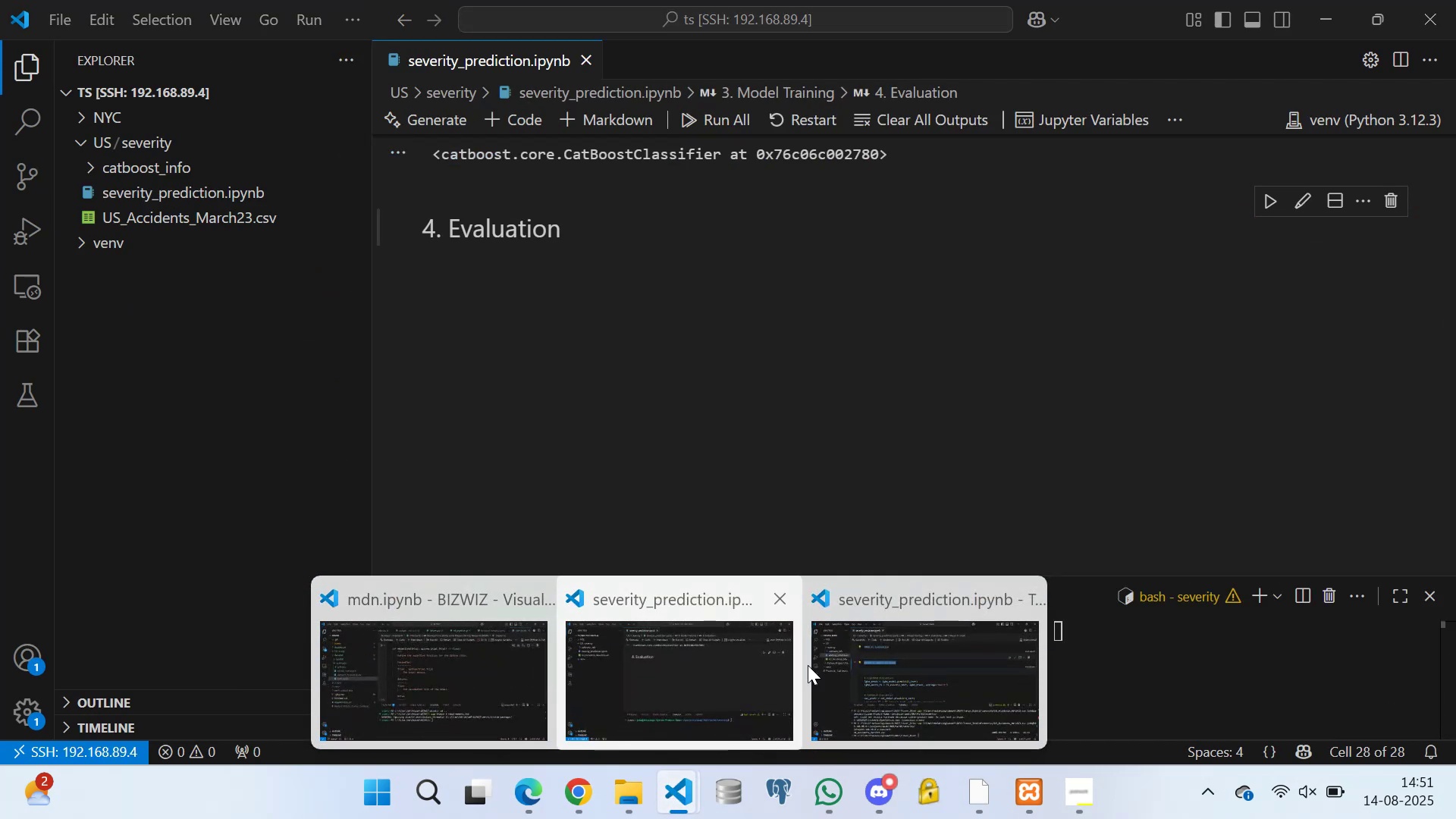 
left_click([896, 671])
 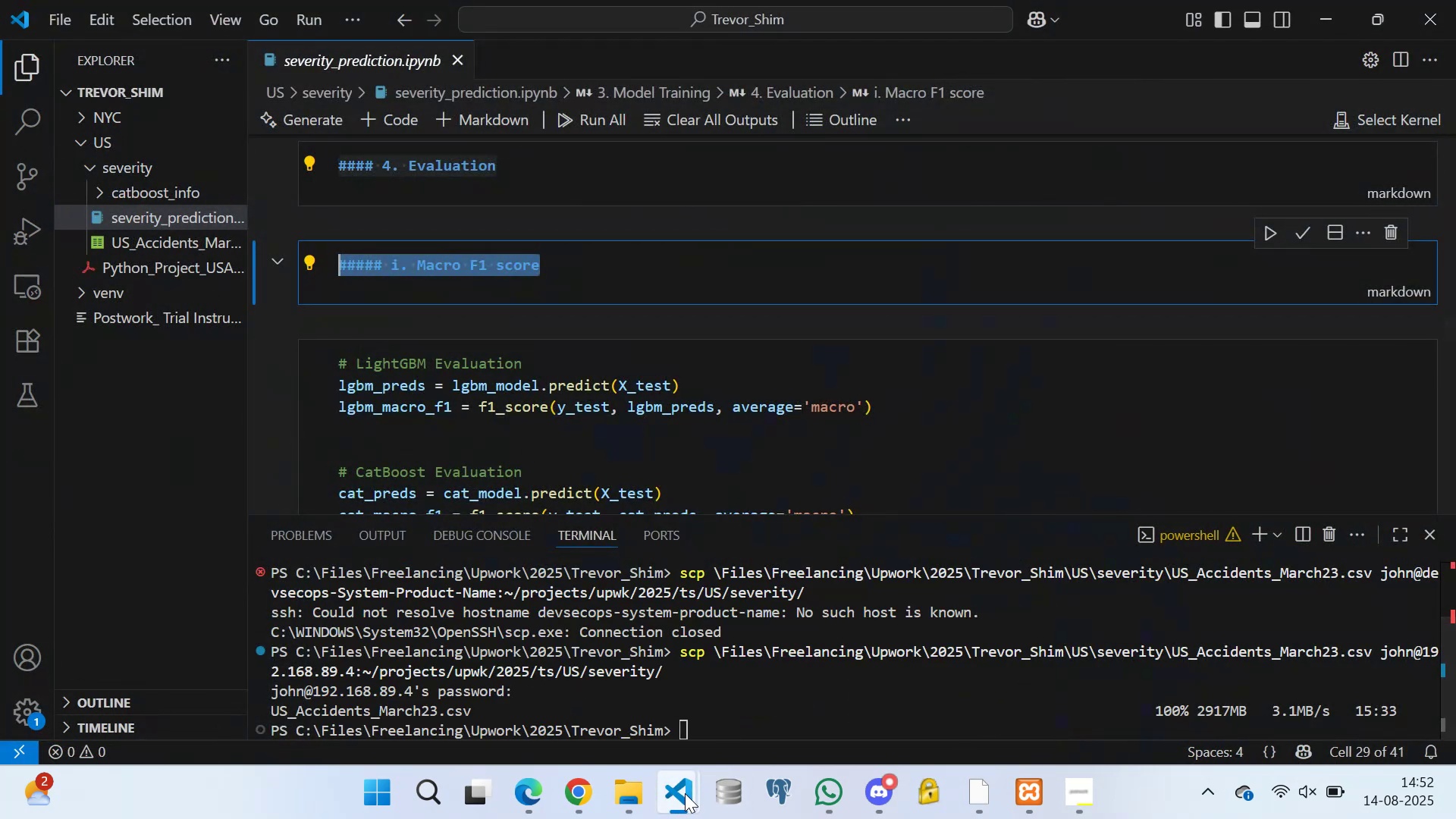 
left_click([661, 665])
 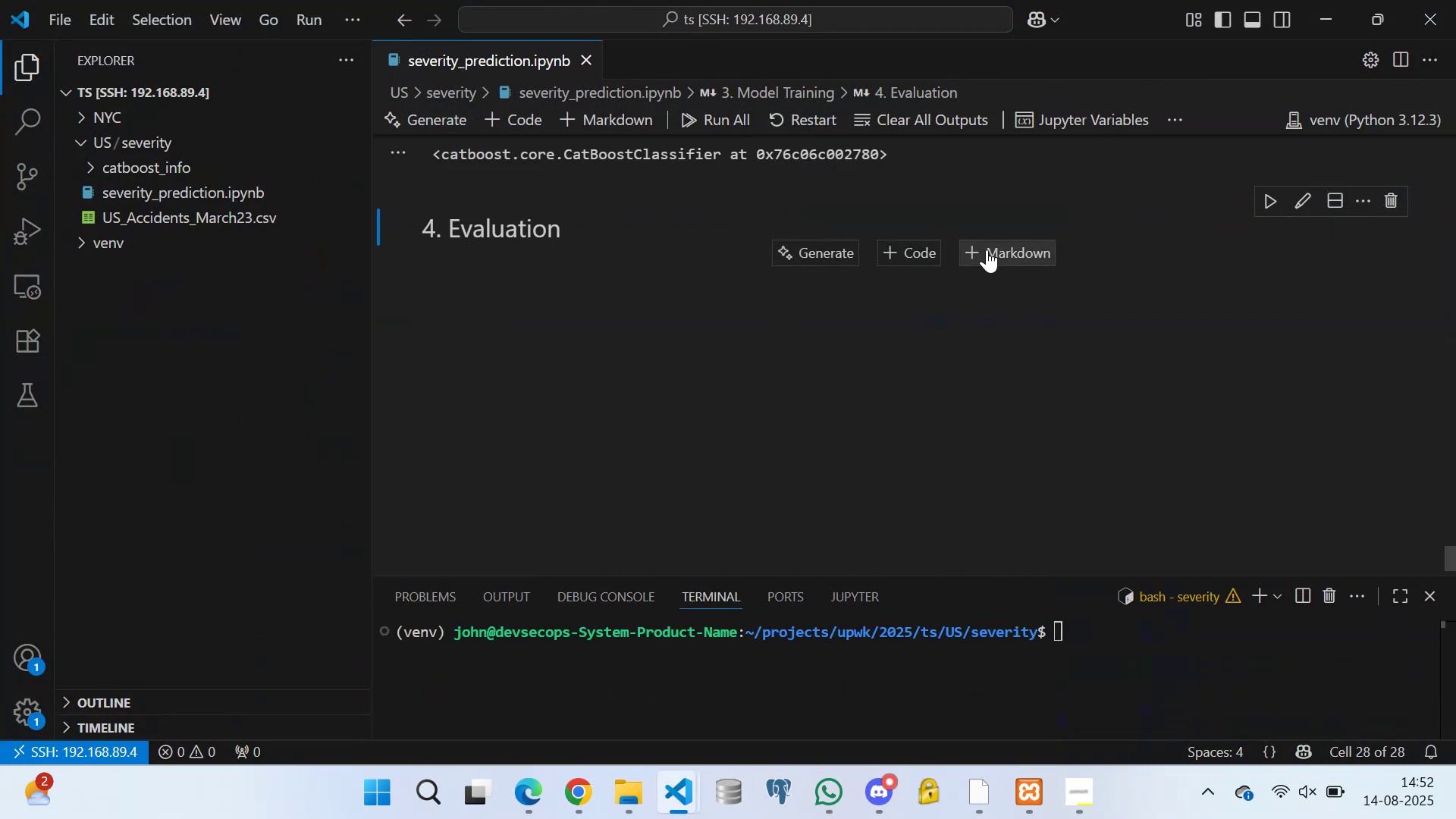 
key(Control+V)
 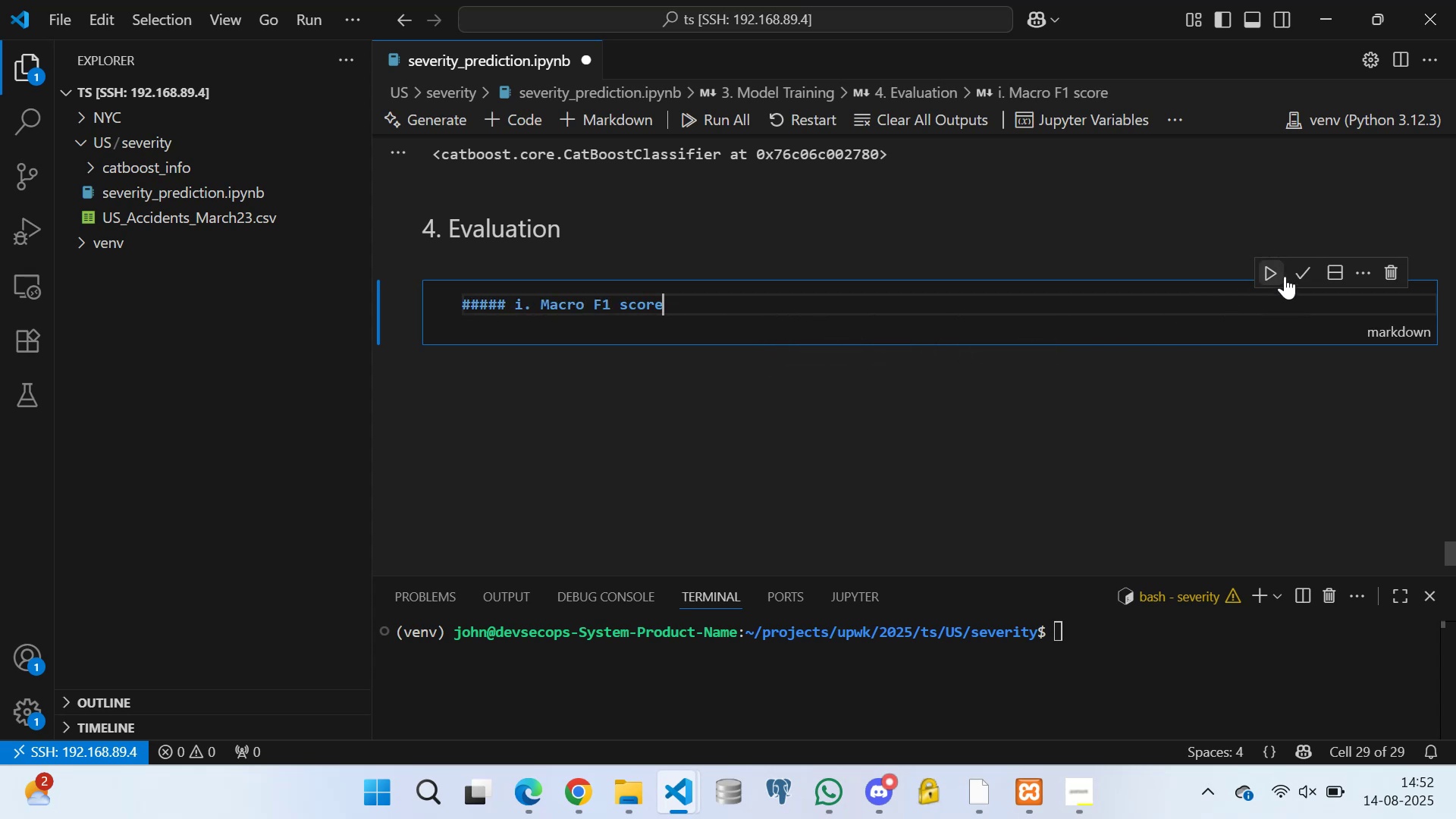 
left_click([1301, 271])
 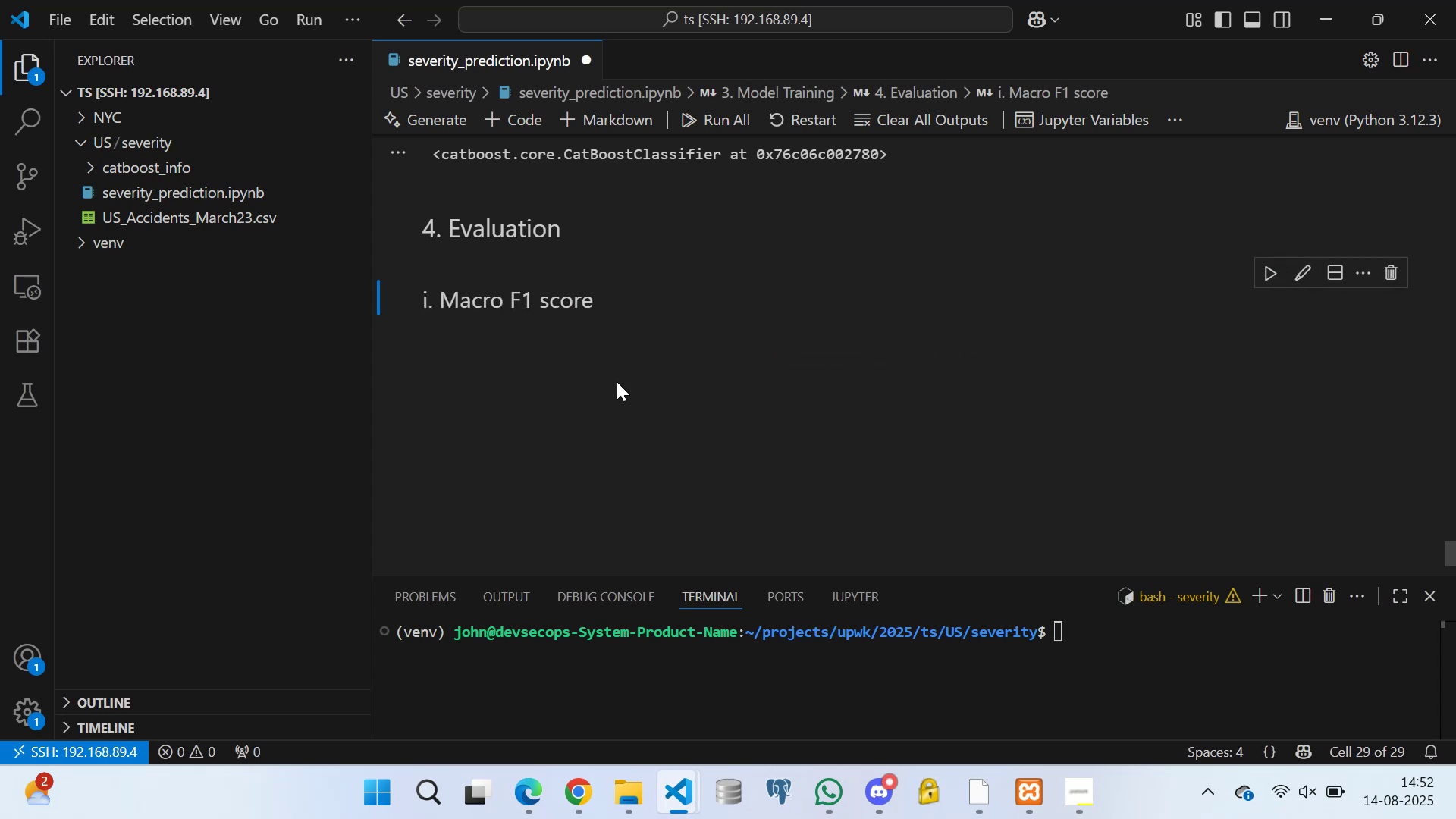 
scroll: coordinate [522, 311], scroll_direction: down, amount: 1.0
 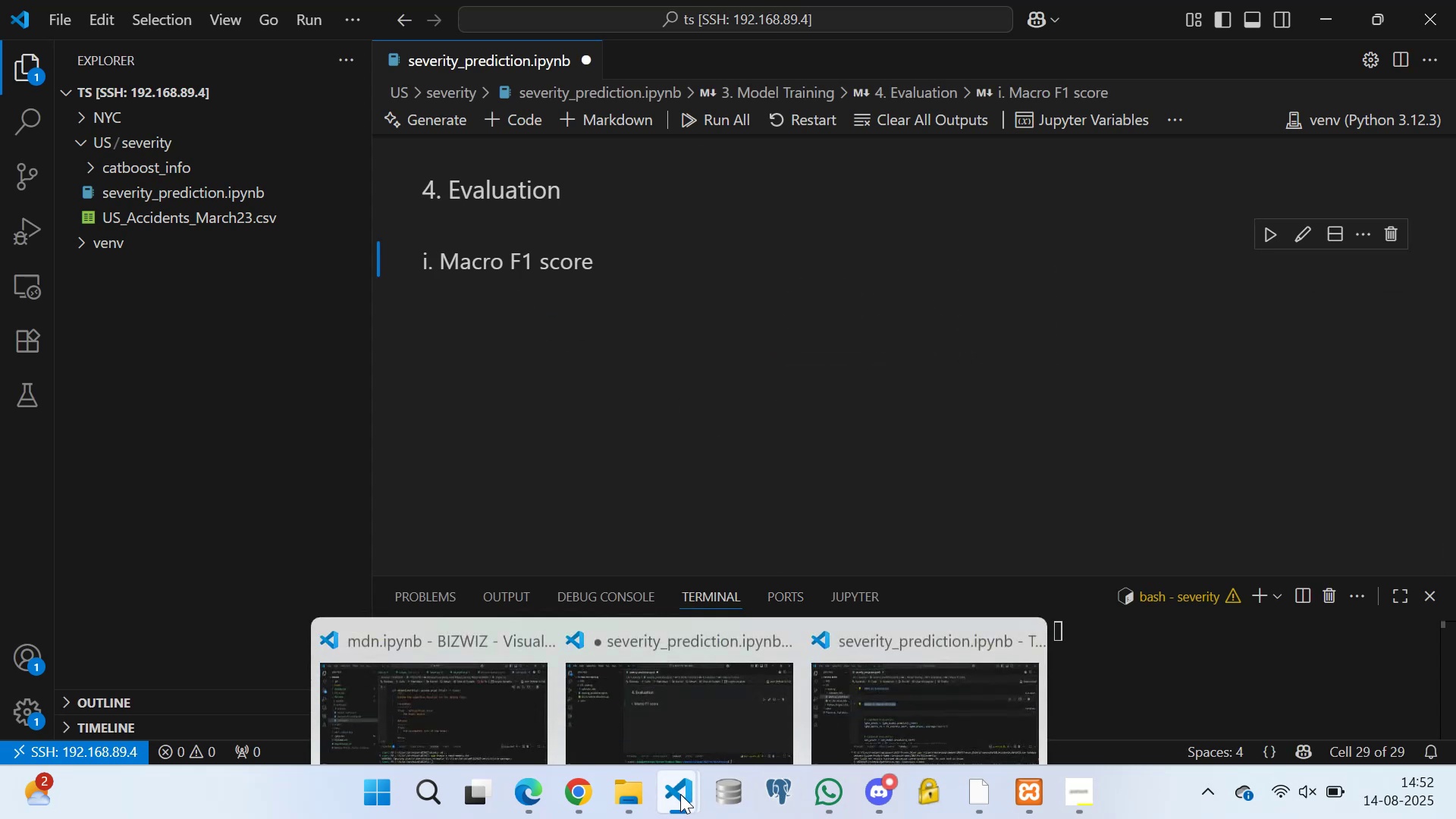 
left_click([915, 686])
 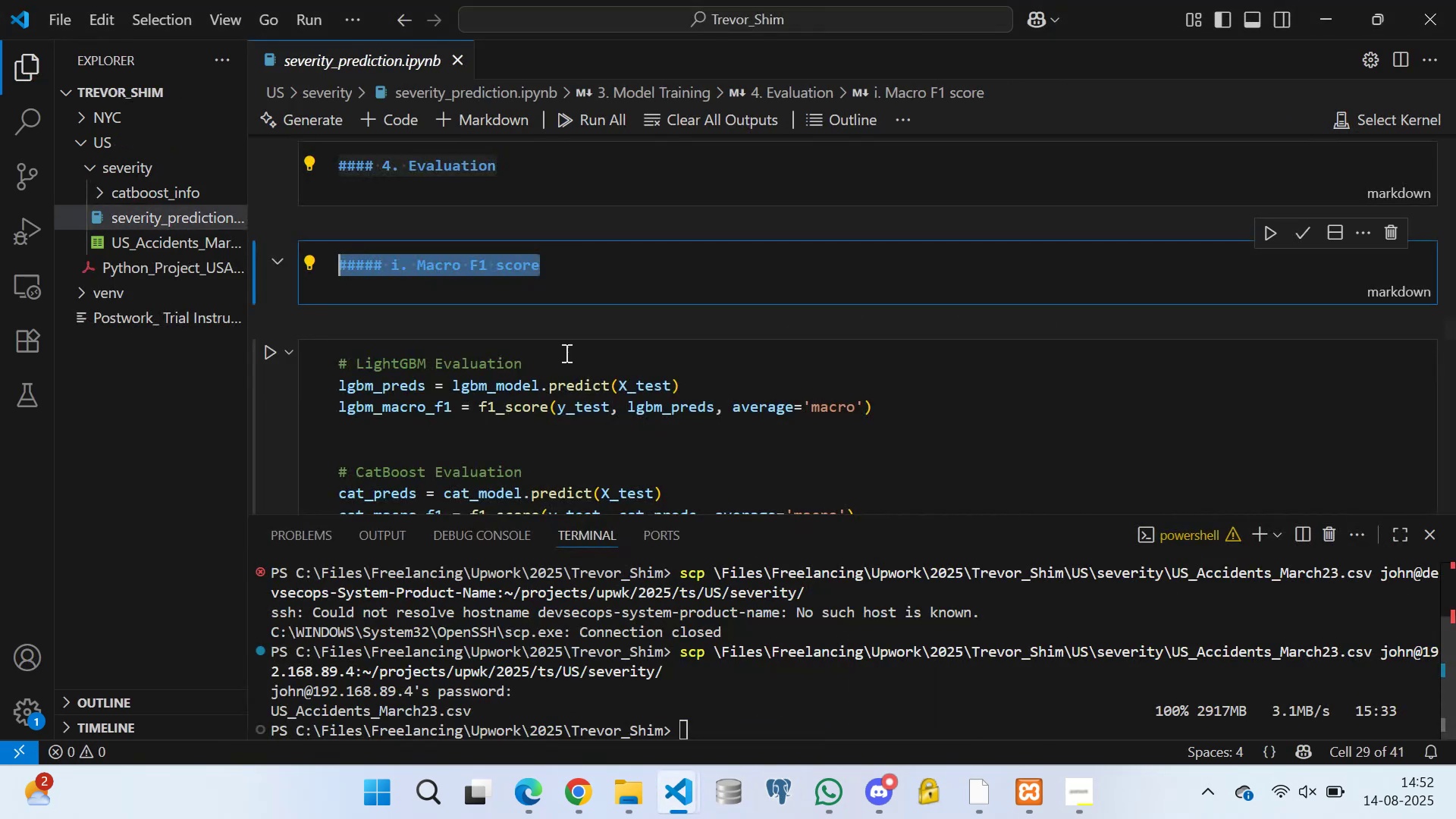 
scroll: coordinate [406, 318], scroll_direction: down, amount: 3.0
 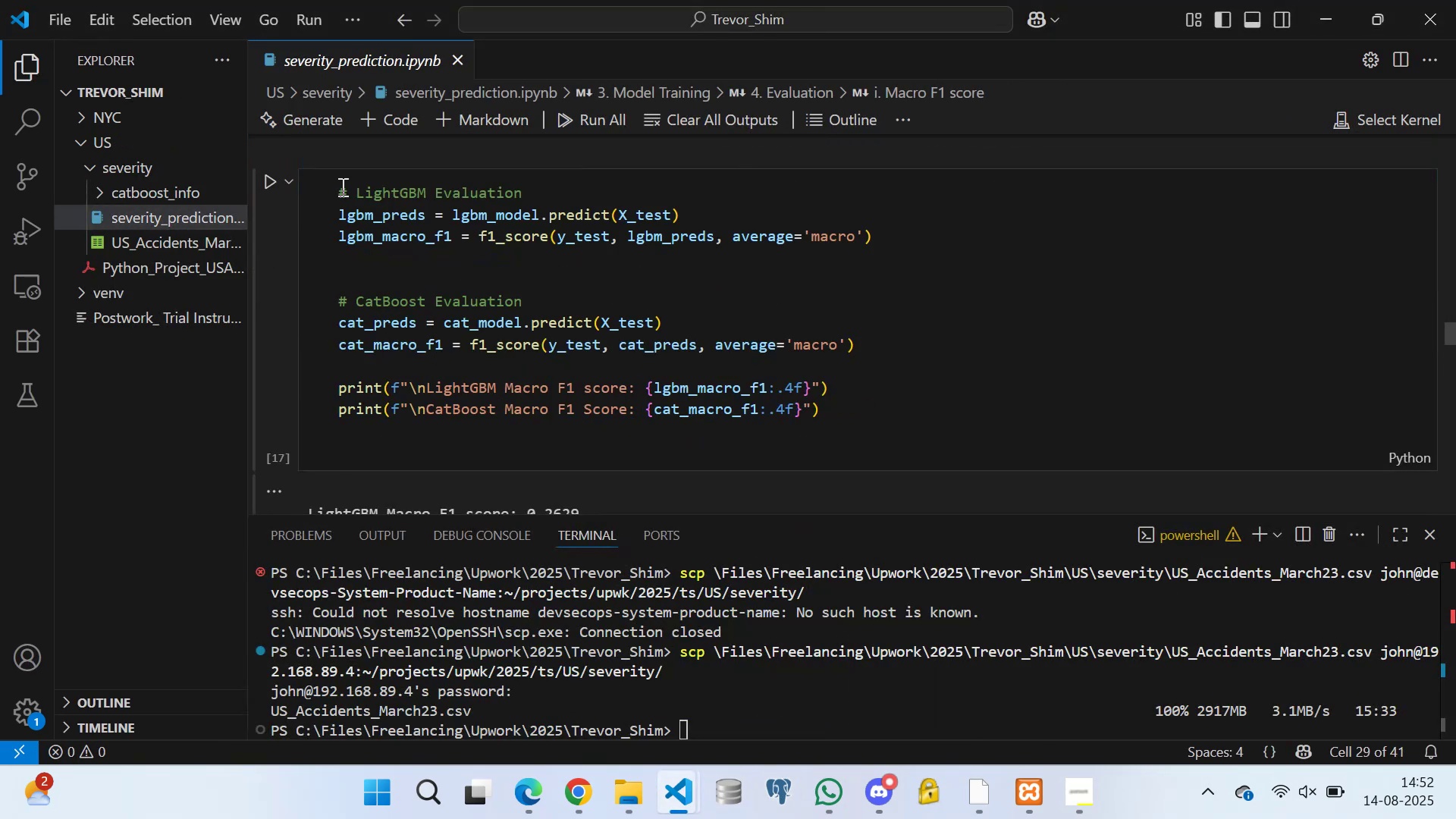 
left_click_drag(start_coordinate=[341, 187], to_coordinate=[834, 410])
 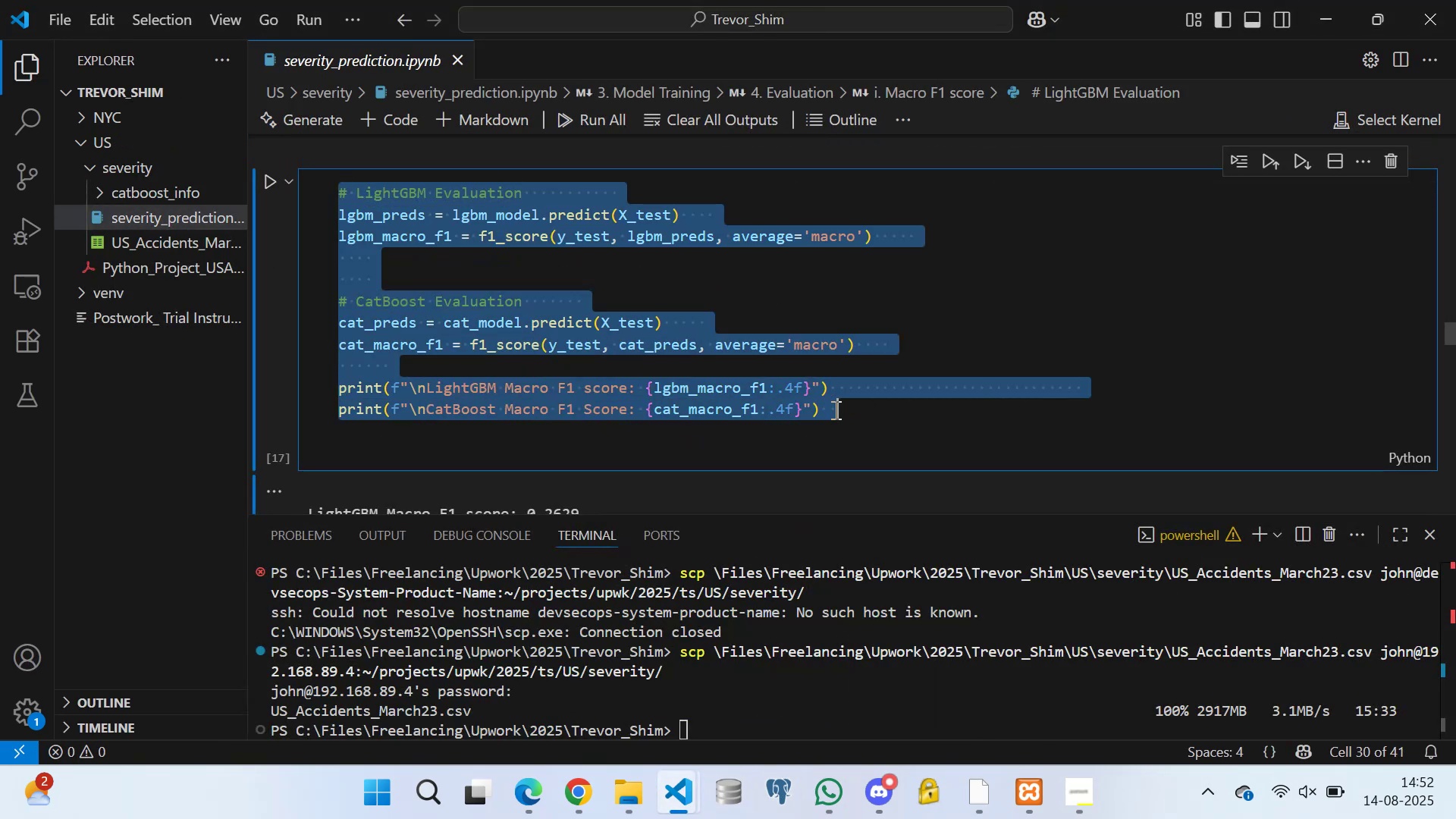 
key(Control+C)
 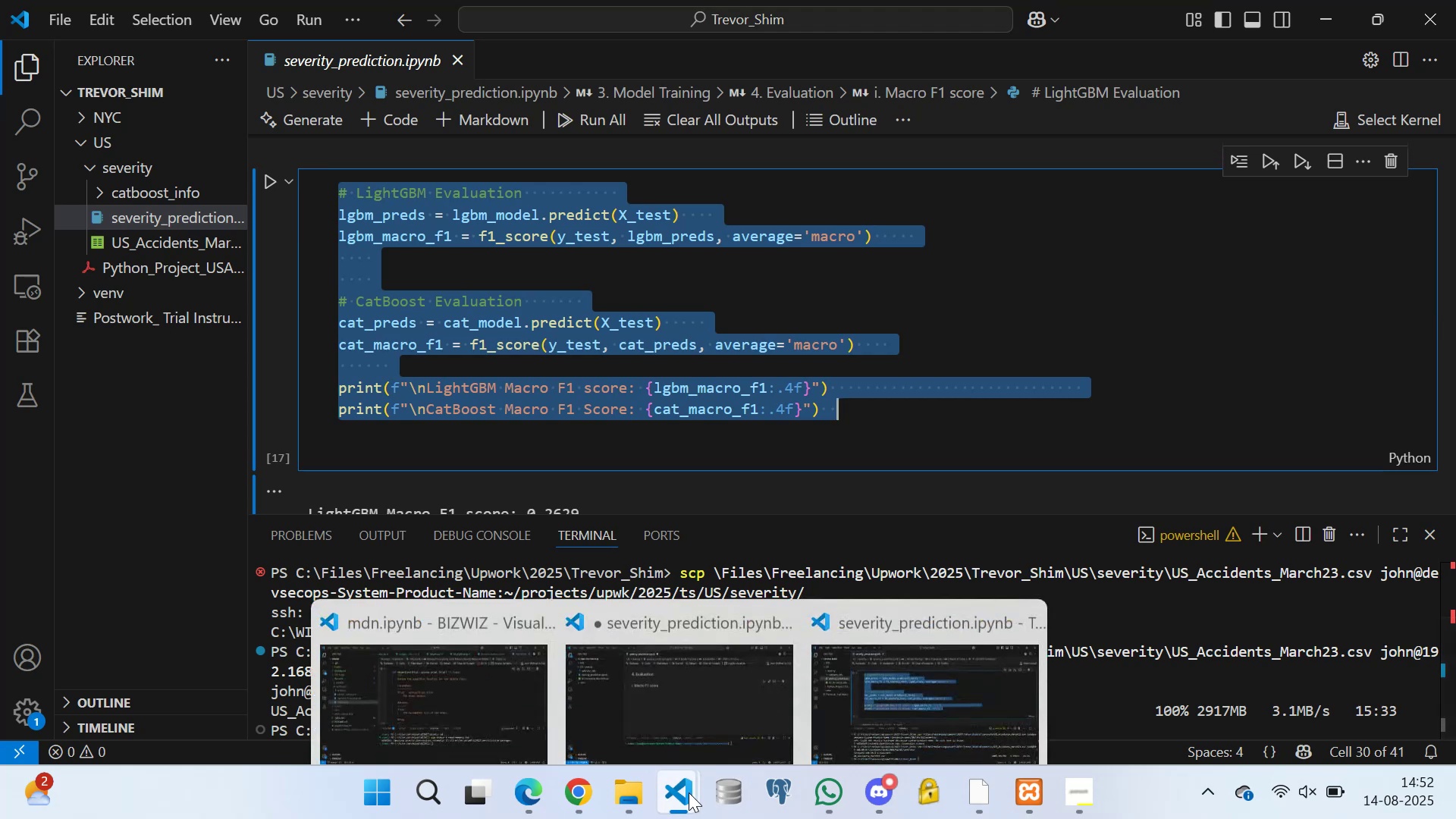 
left_click([729, 679])
 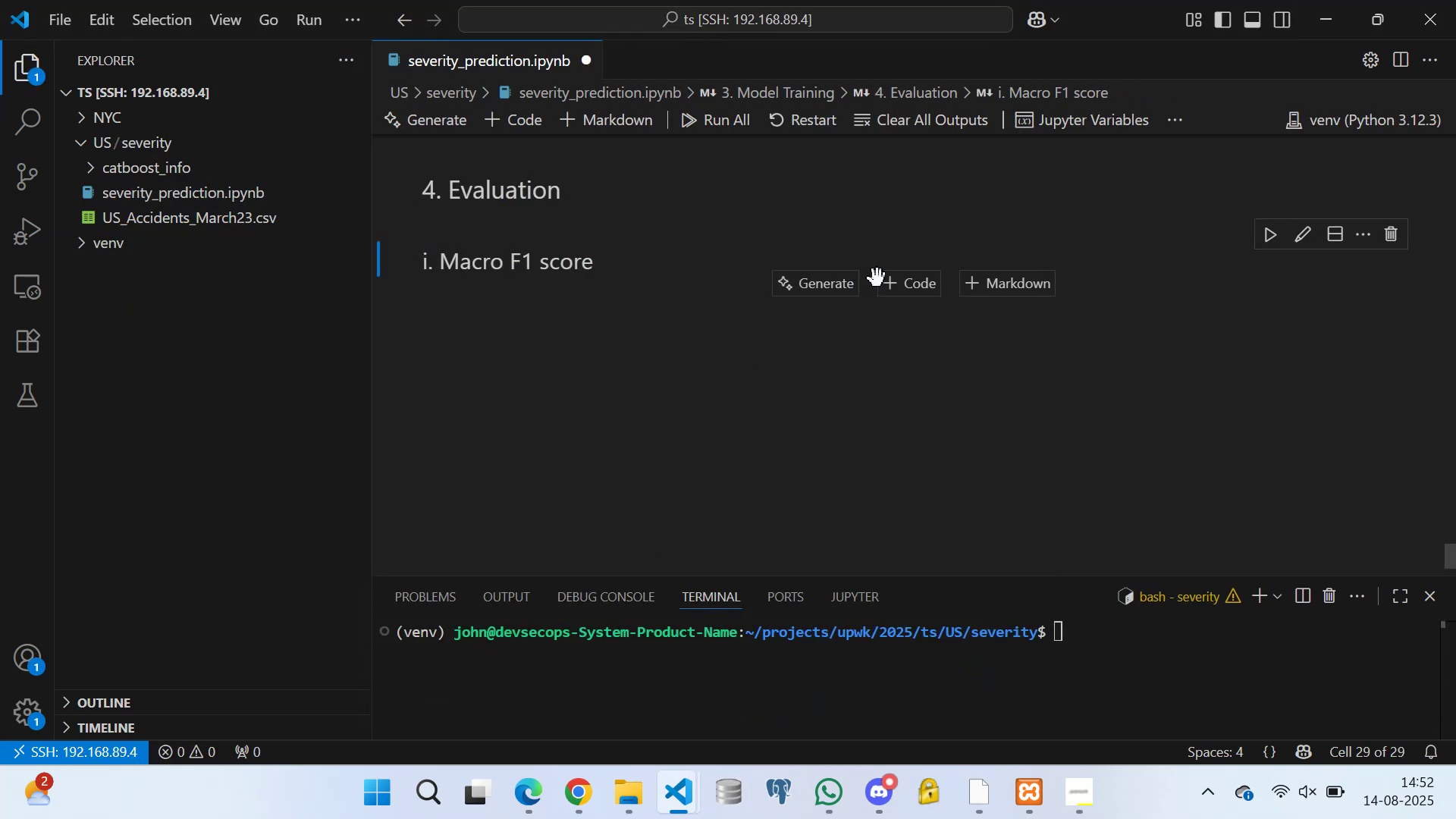 
left_click([887, 283])
 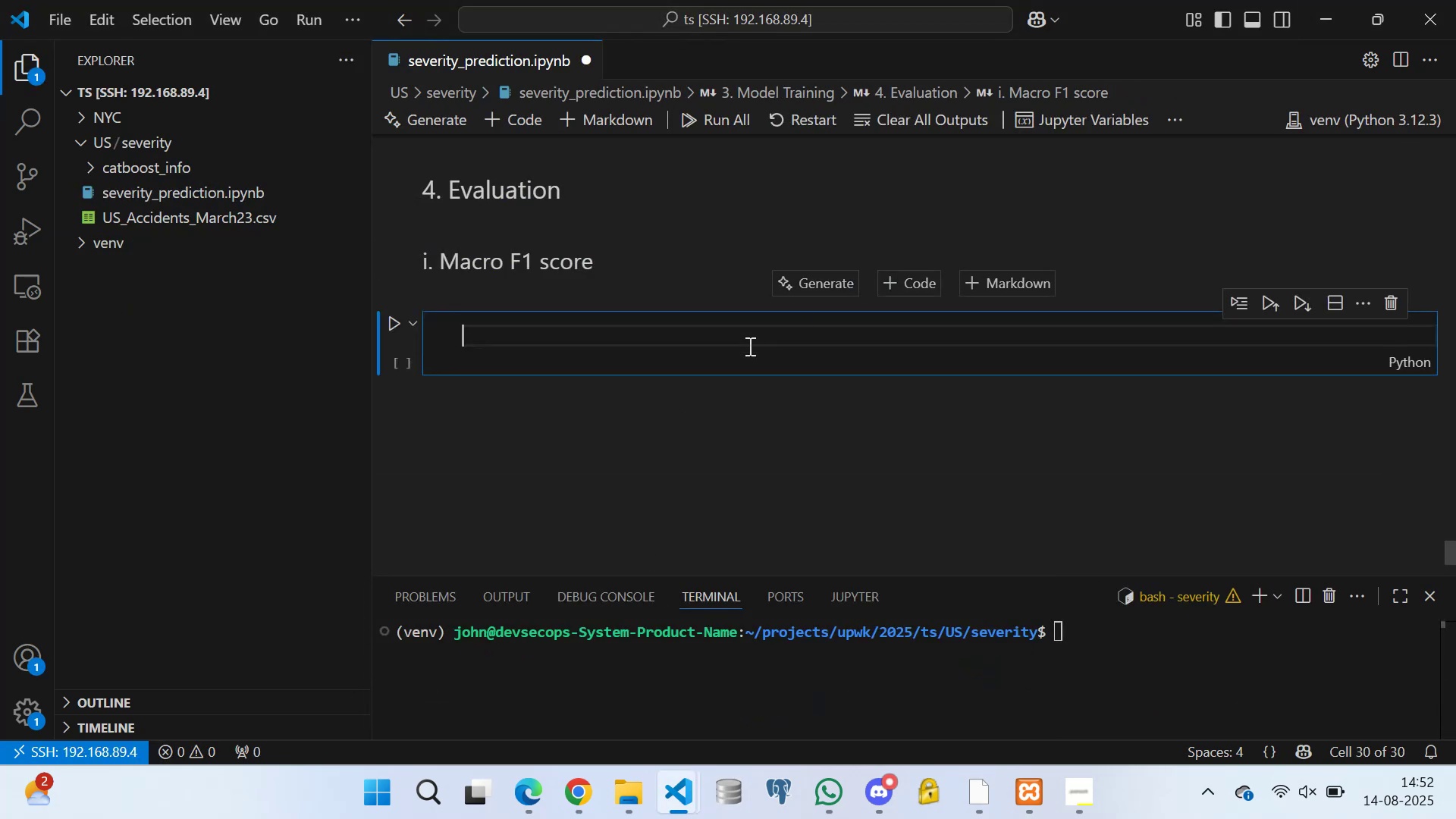 
key(Control+V)
 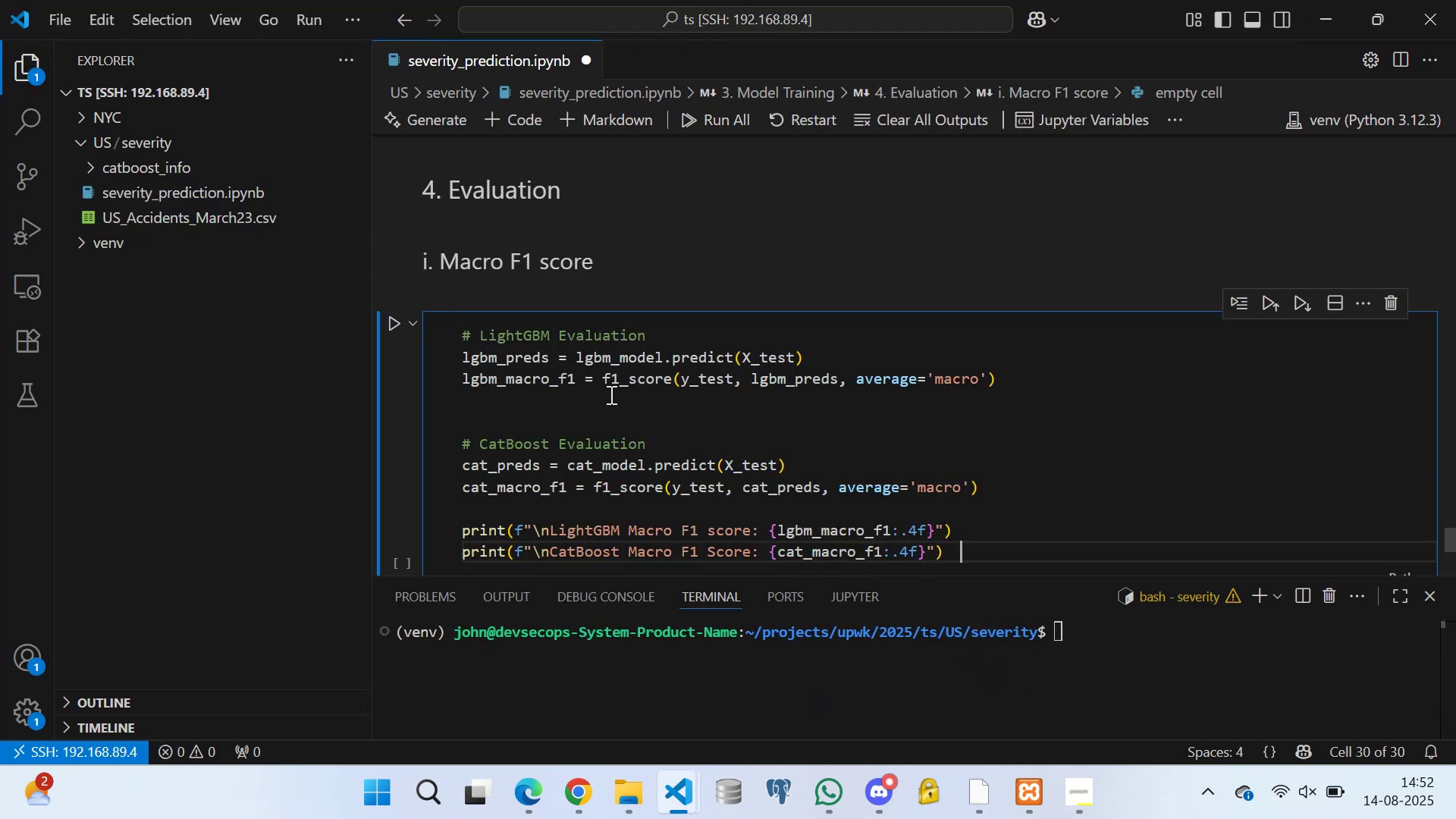 
scroll: coordinate [551, 475], scroll_direction: down, amount: 3.0
 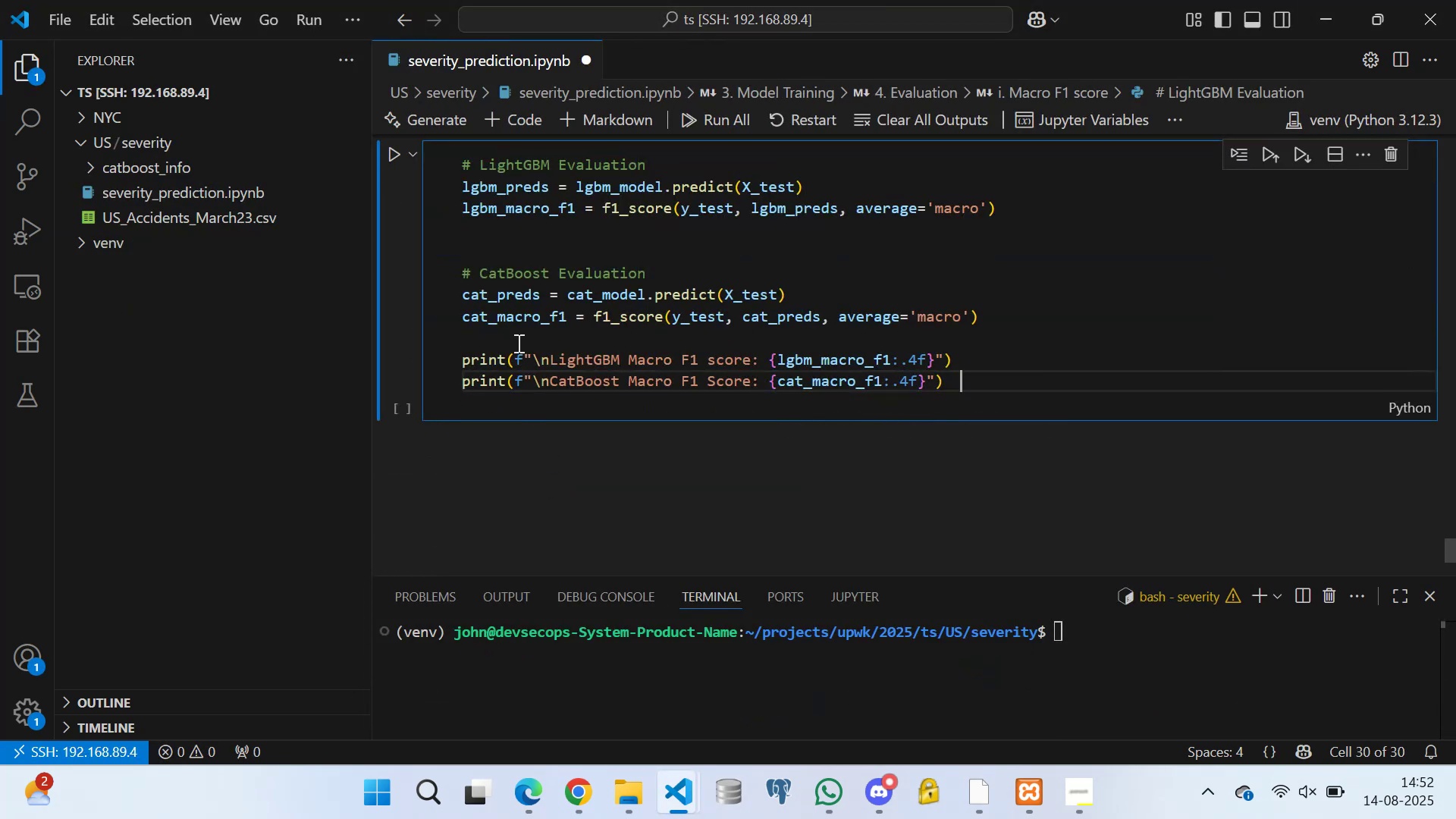 
left_click([516, 332])
 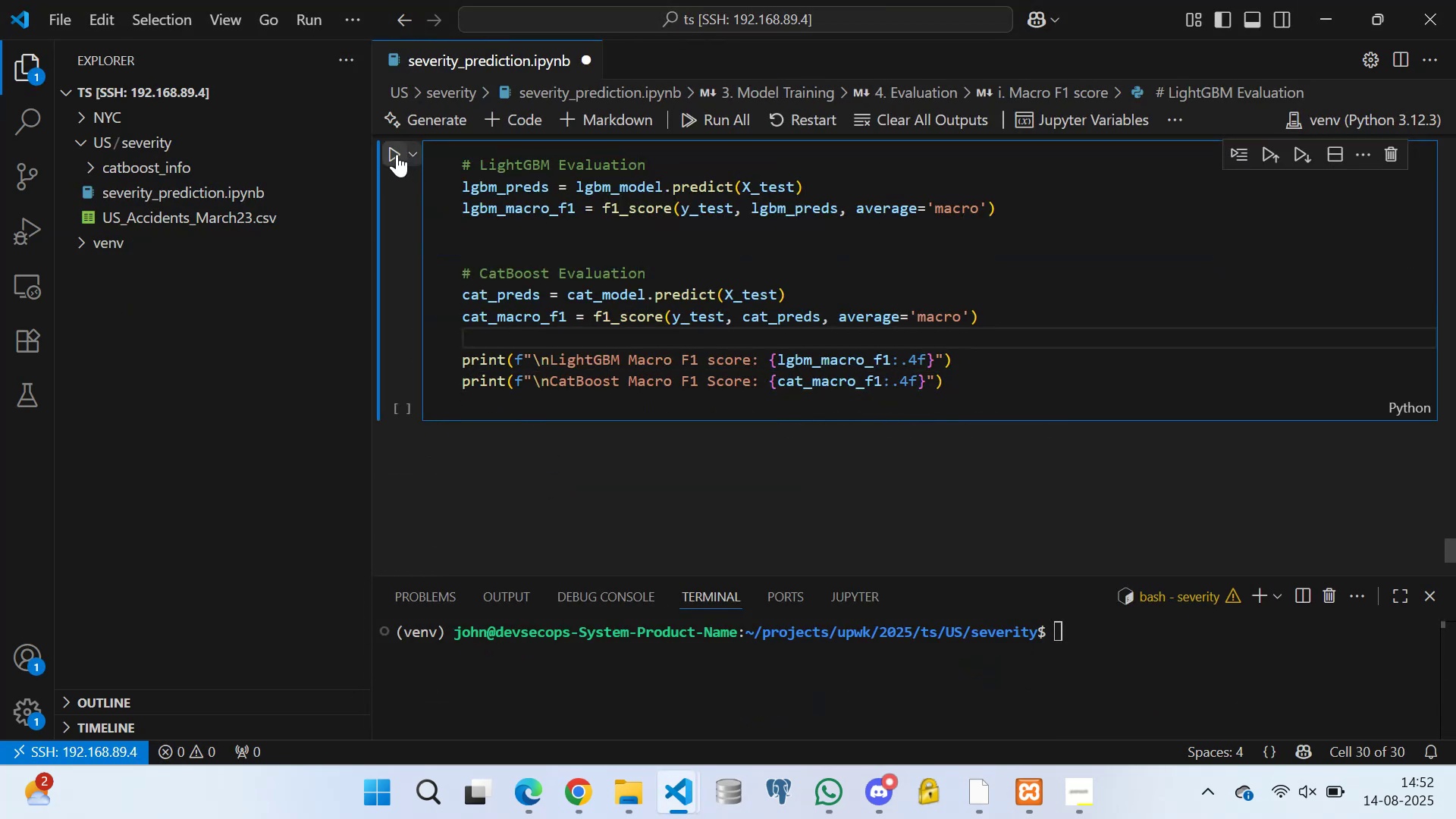 
left_click([394, 152])
 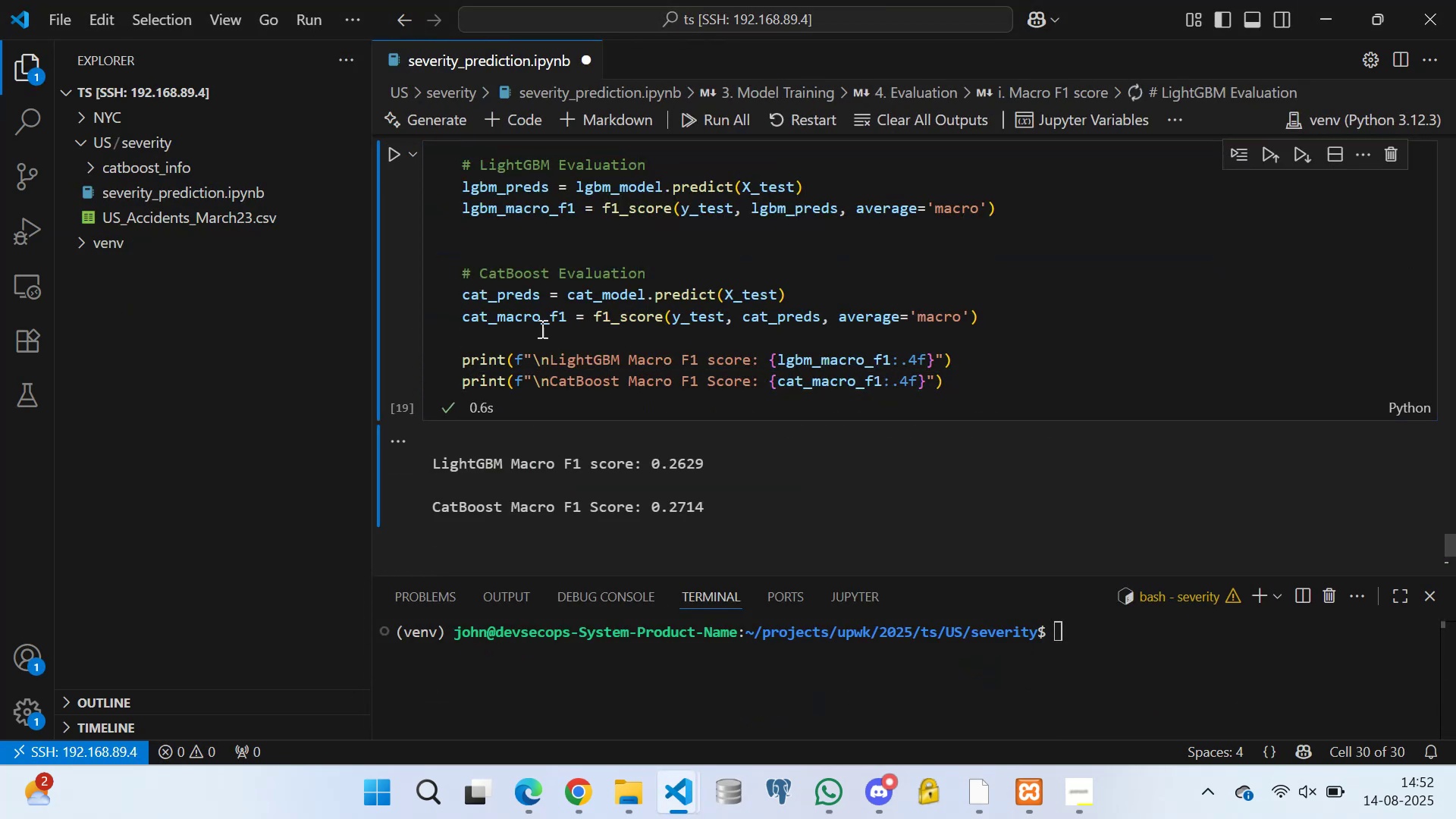 
scroll: coordinate [529, 351], scroll_direction: down, amount: 3.0
 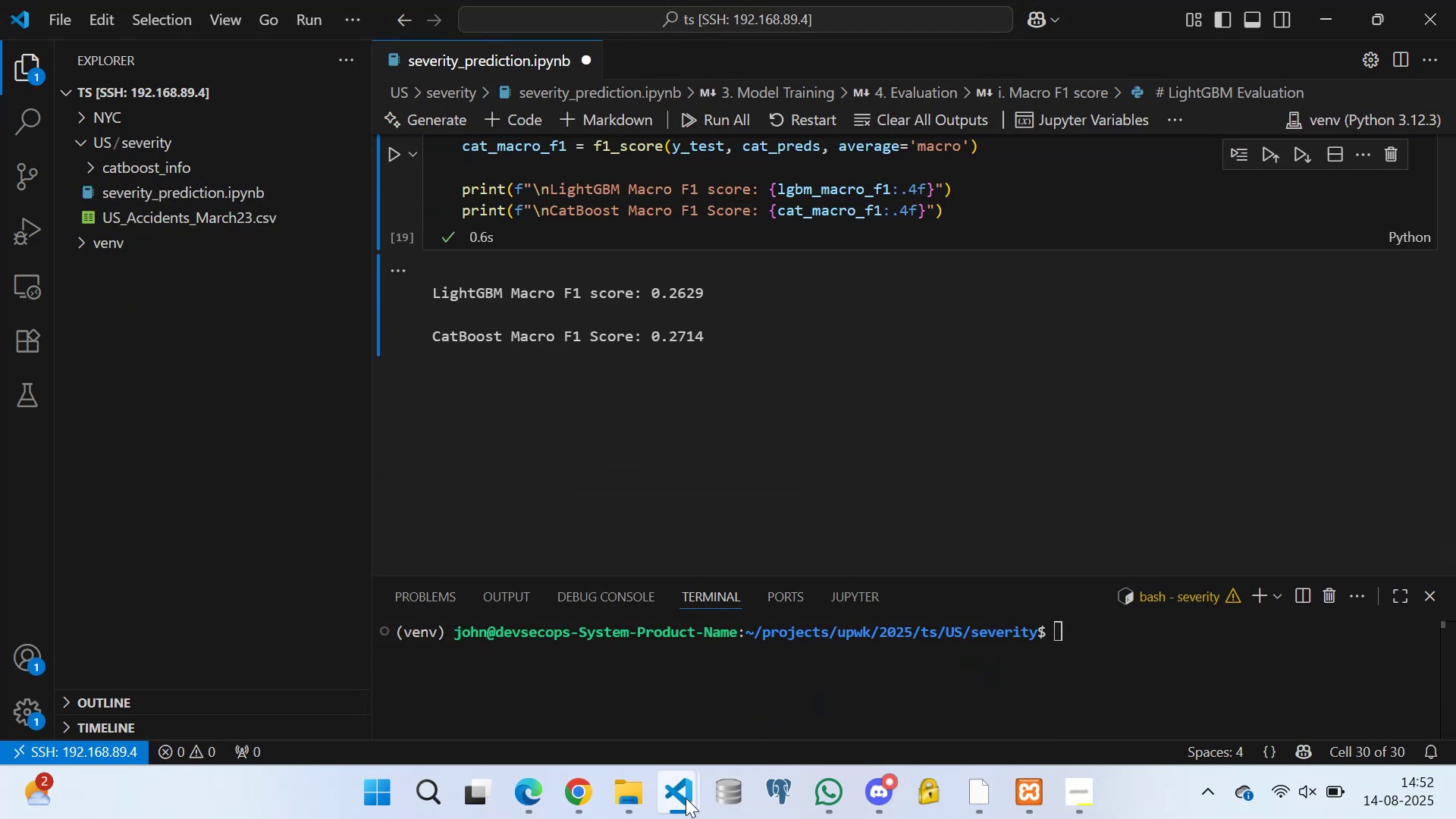 
left_click([930, 679])
 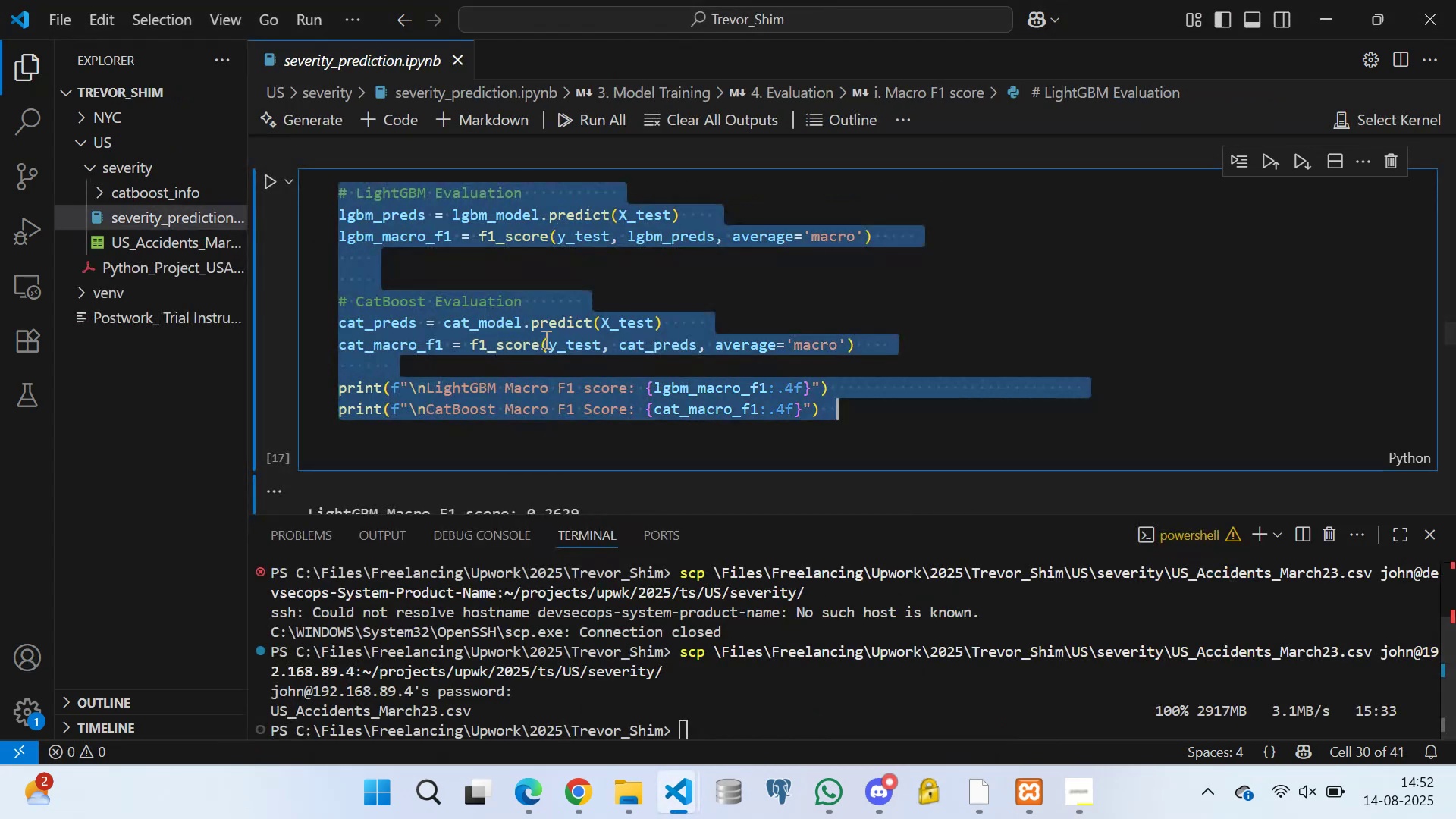 
scroll: coordinate [447, 300], scroll_direction: down, amount: 7.0
 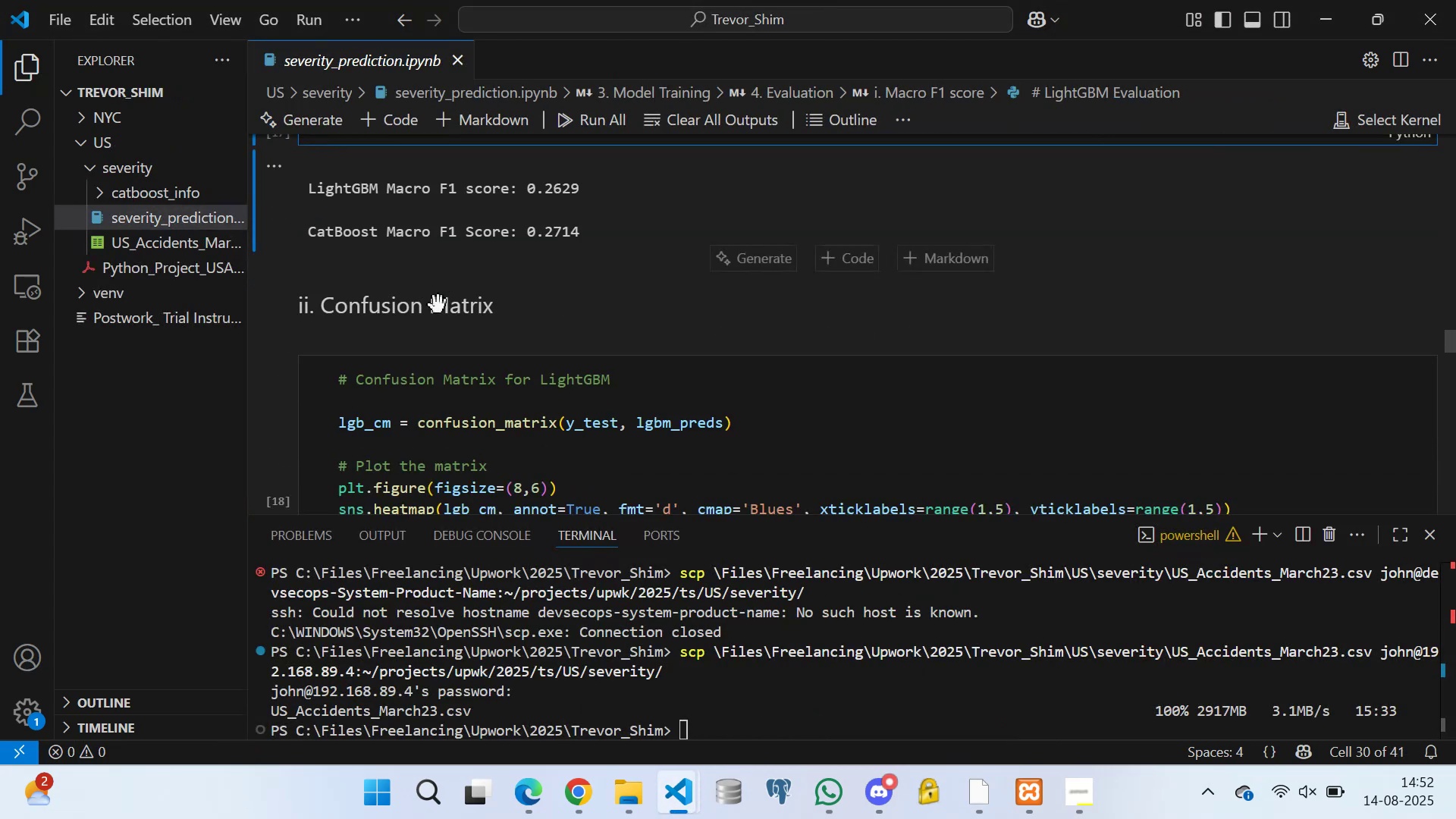 
left_click([438, 309])
 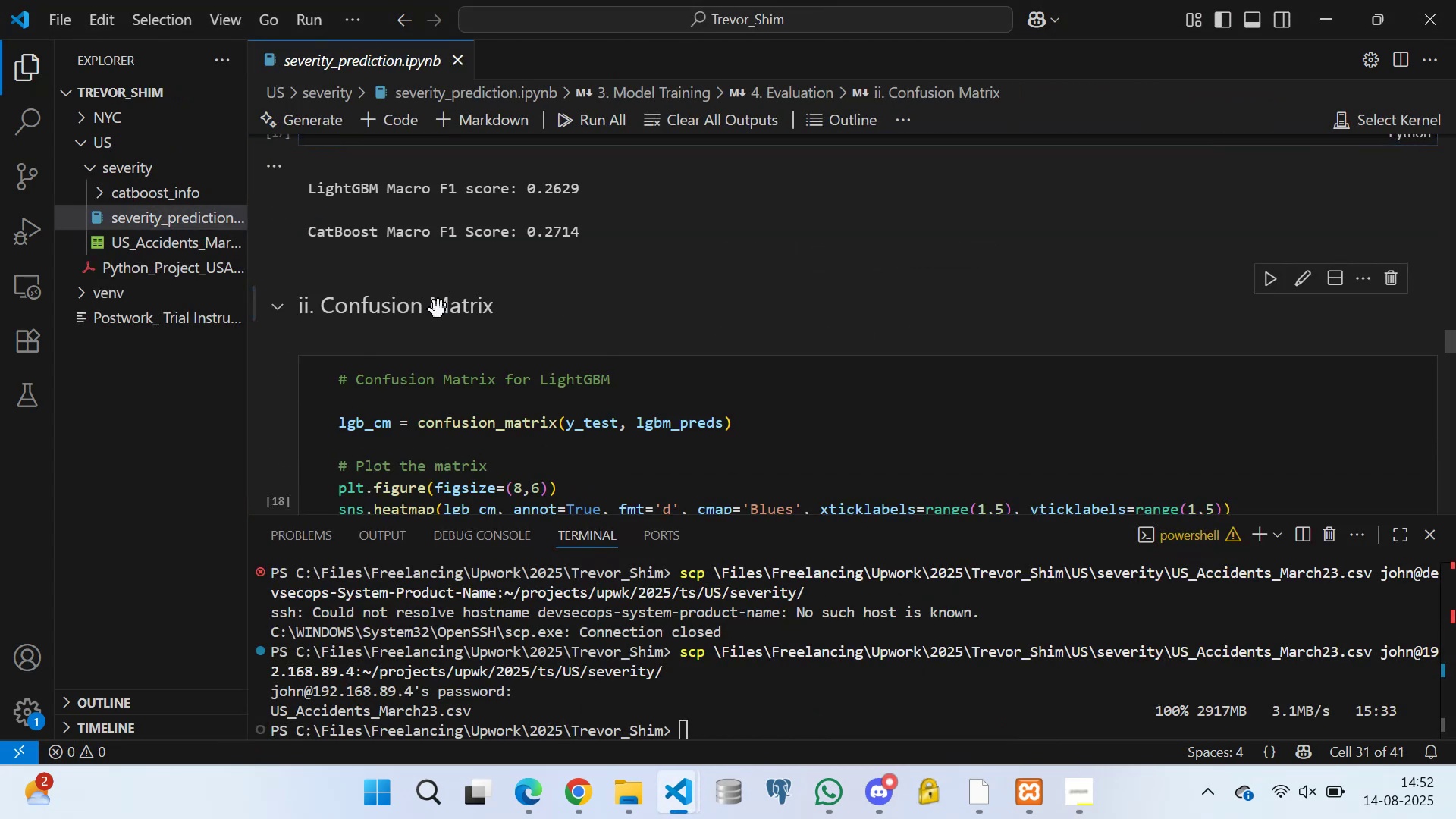 
double_click([438, 309])
 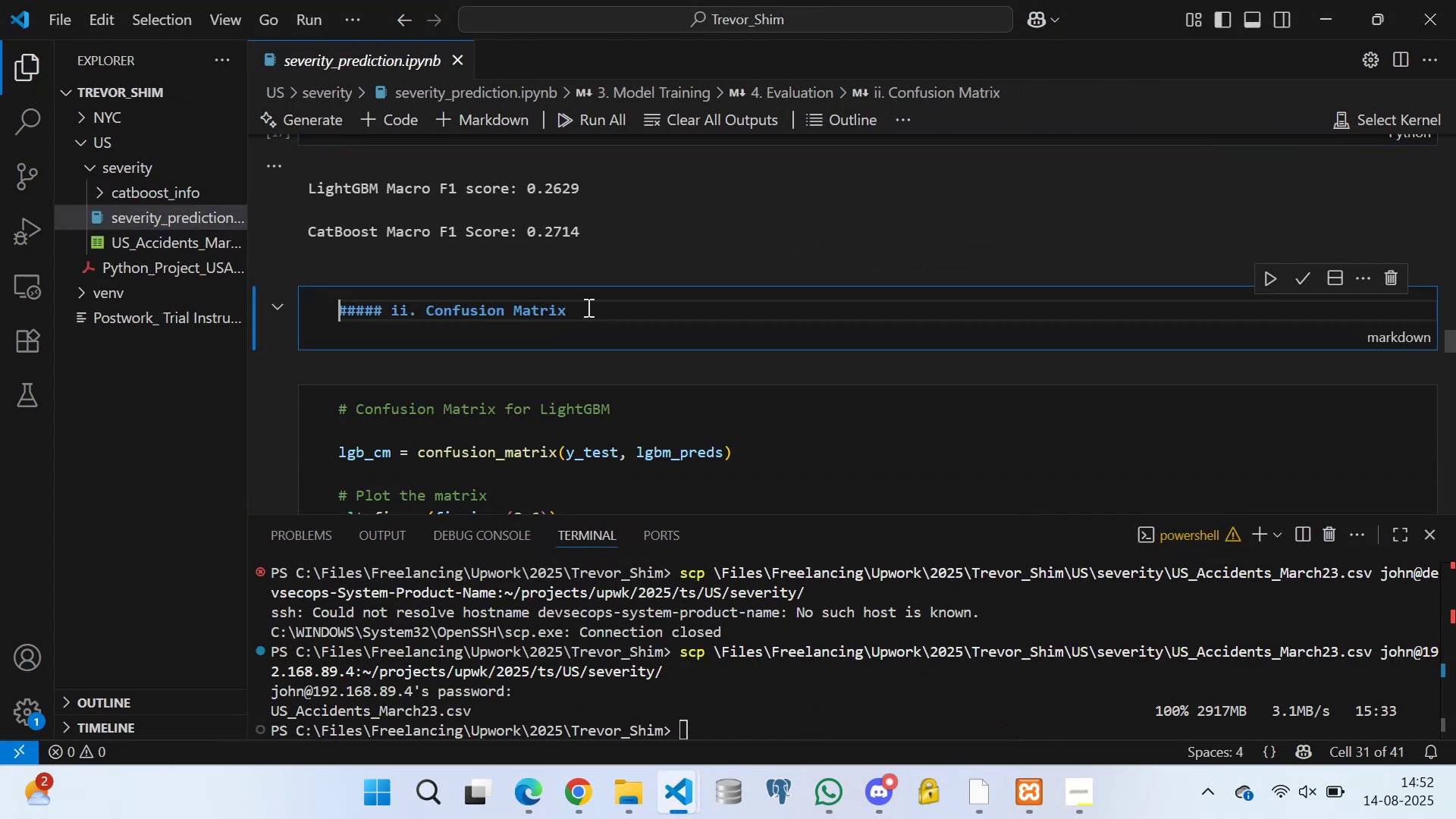 
left_click_drag(start_coordinate=[589, 304], to_coordinate=[318, 305])
 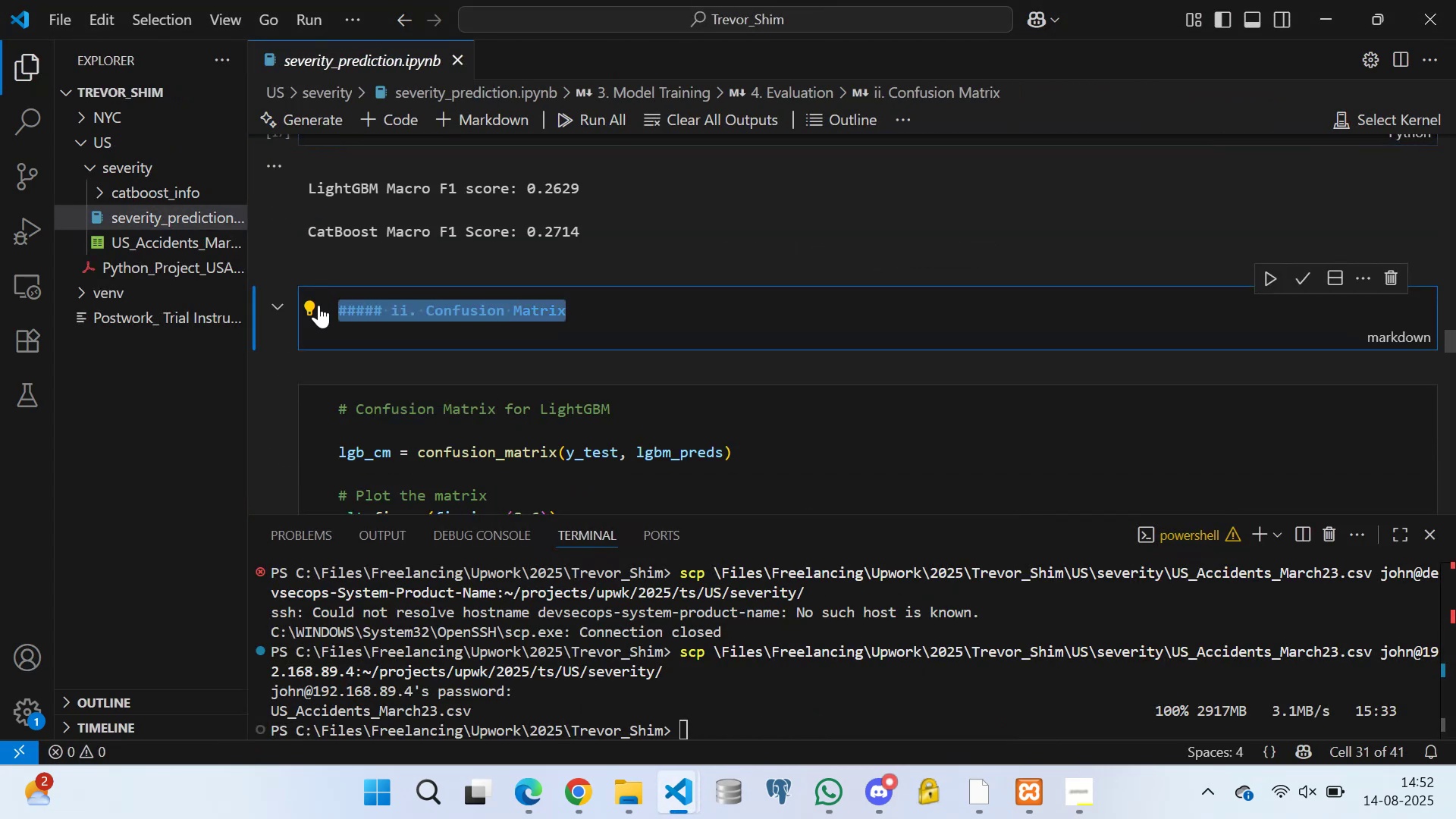 
key(Control+C)
 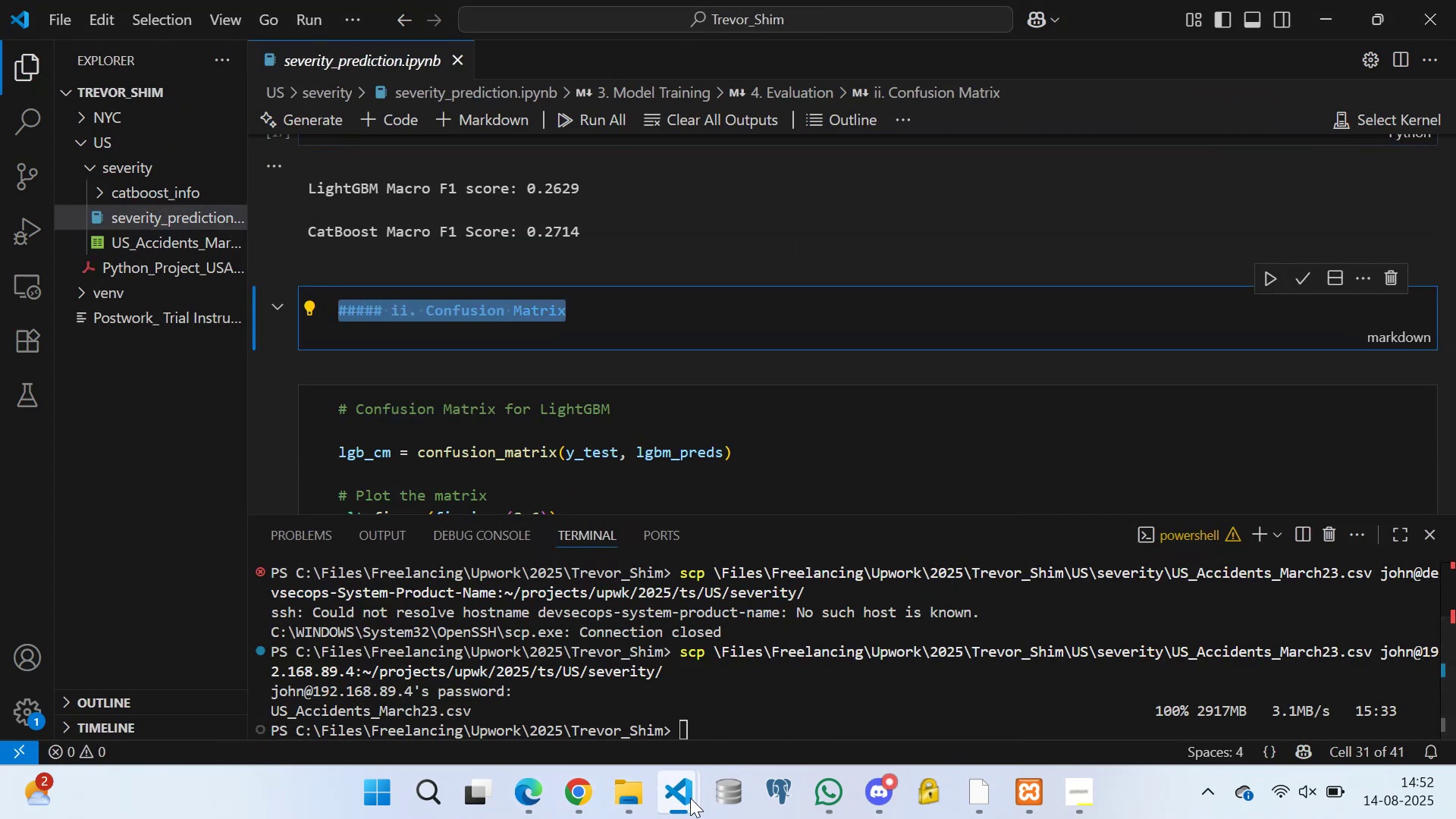 
left_click([637, 673])
 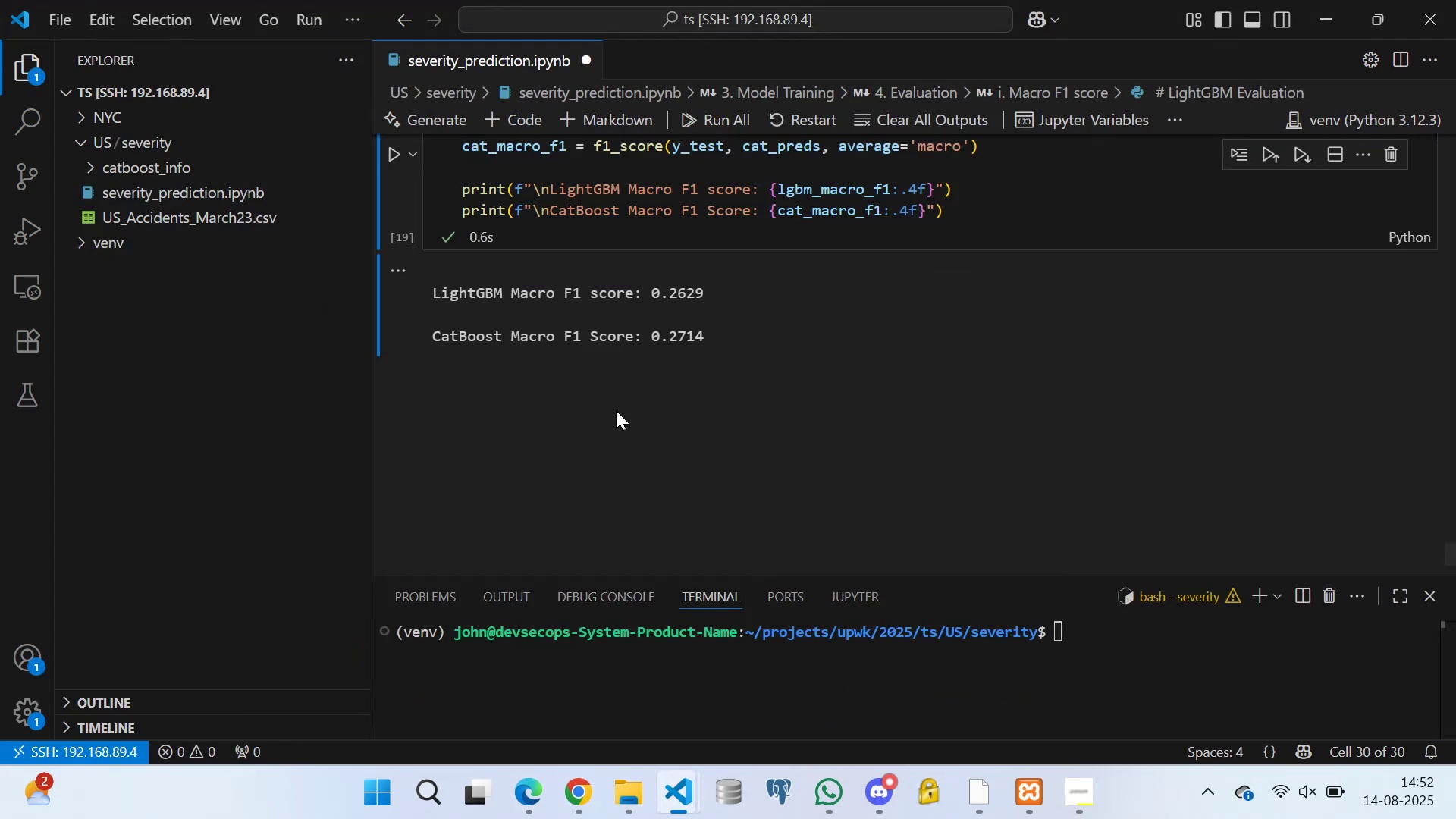 
scroll: coordinate [694, 370], scroll_direction: down, amount: 1.0
 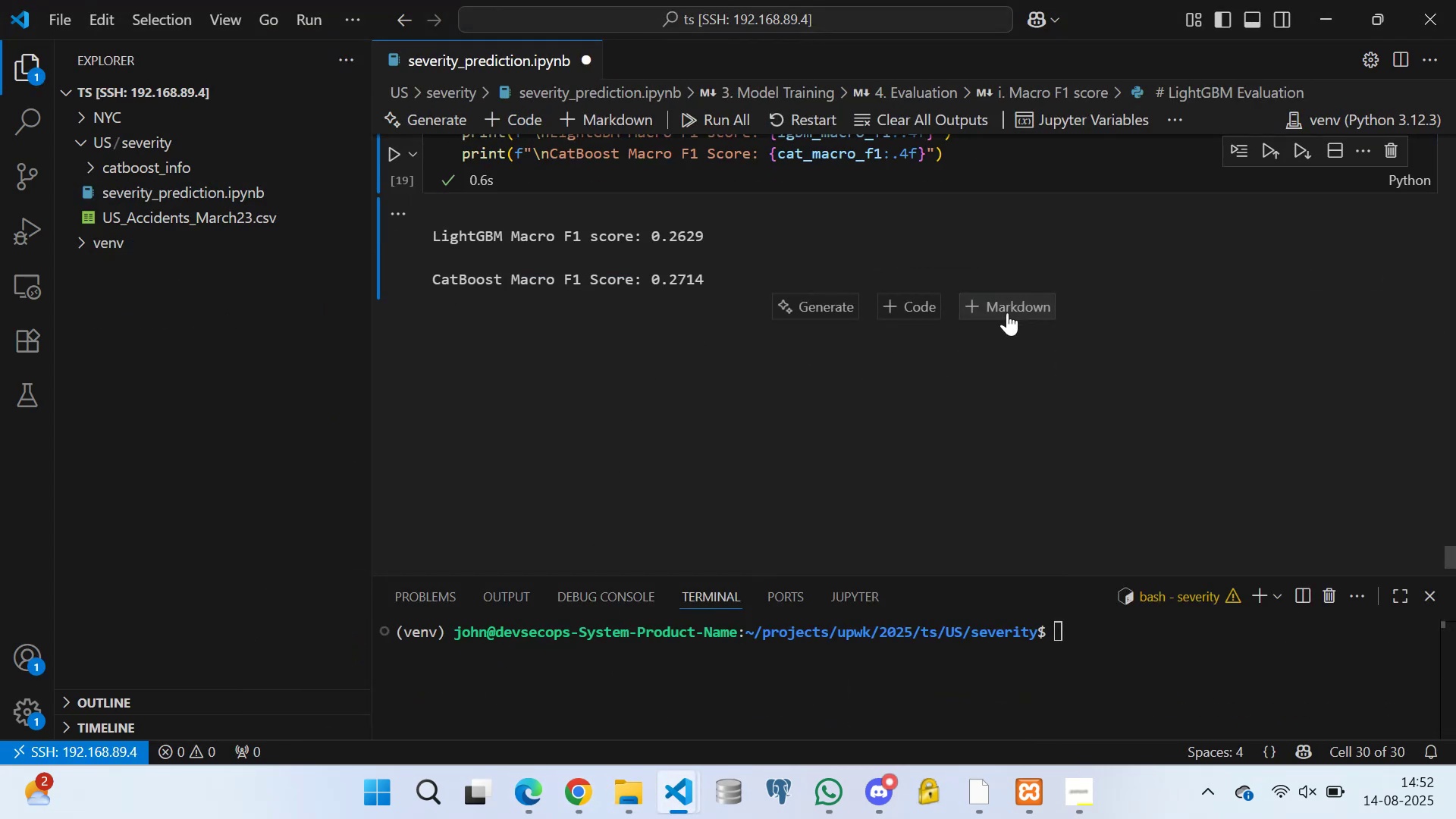 
left_click([1015, 300])
 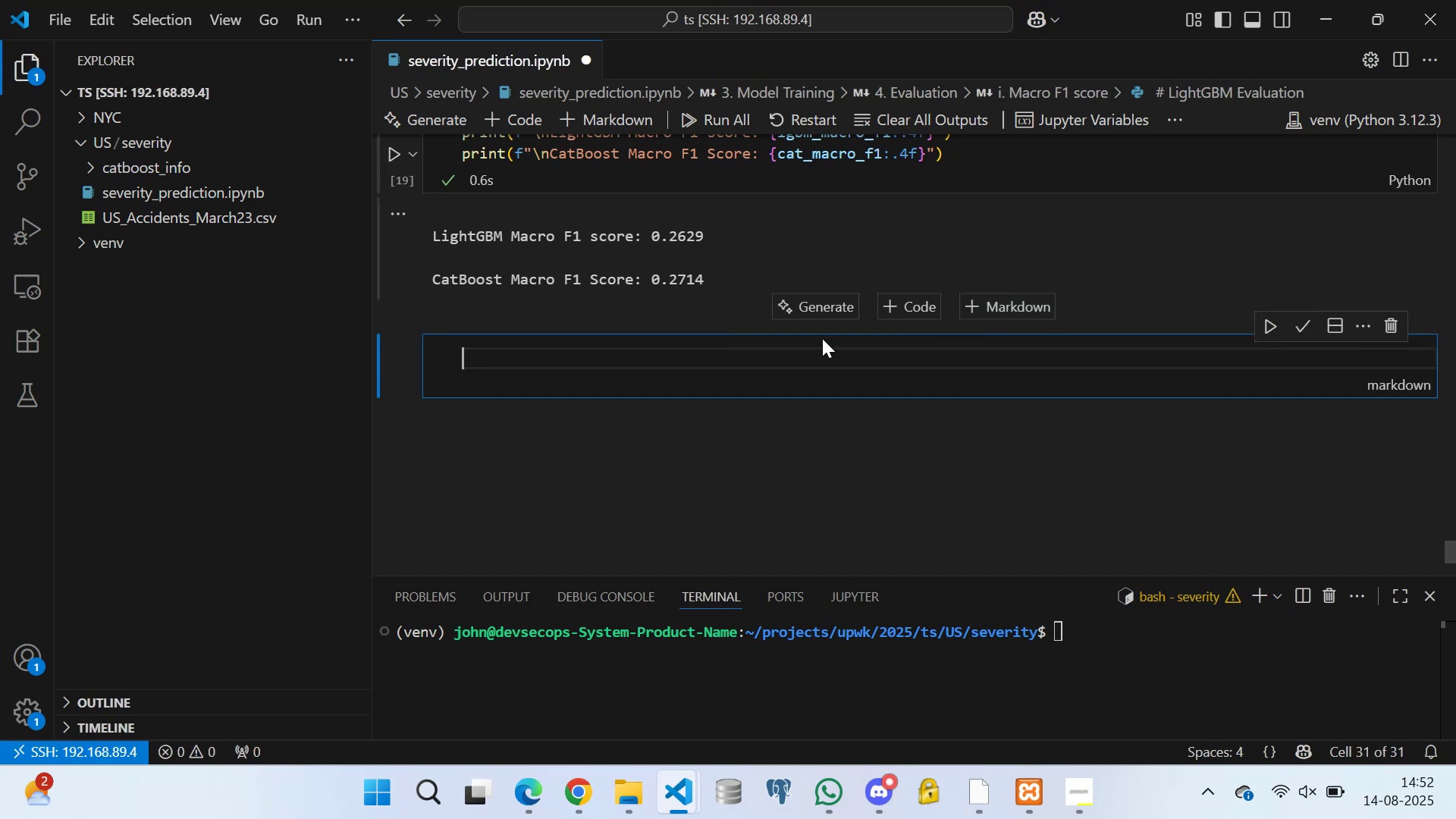 
key(Control+V)
 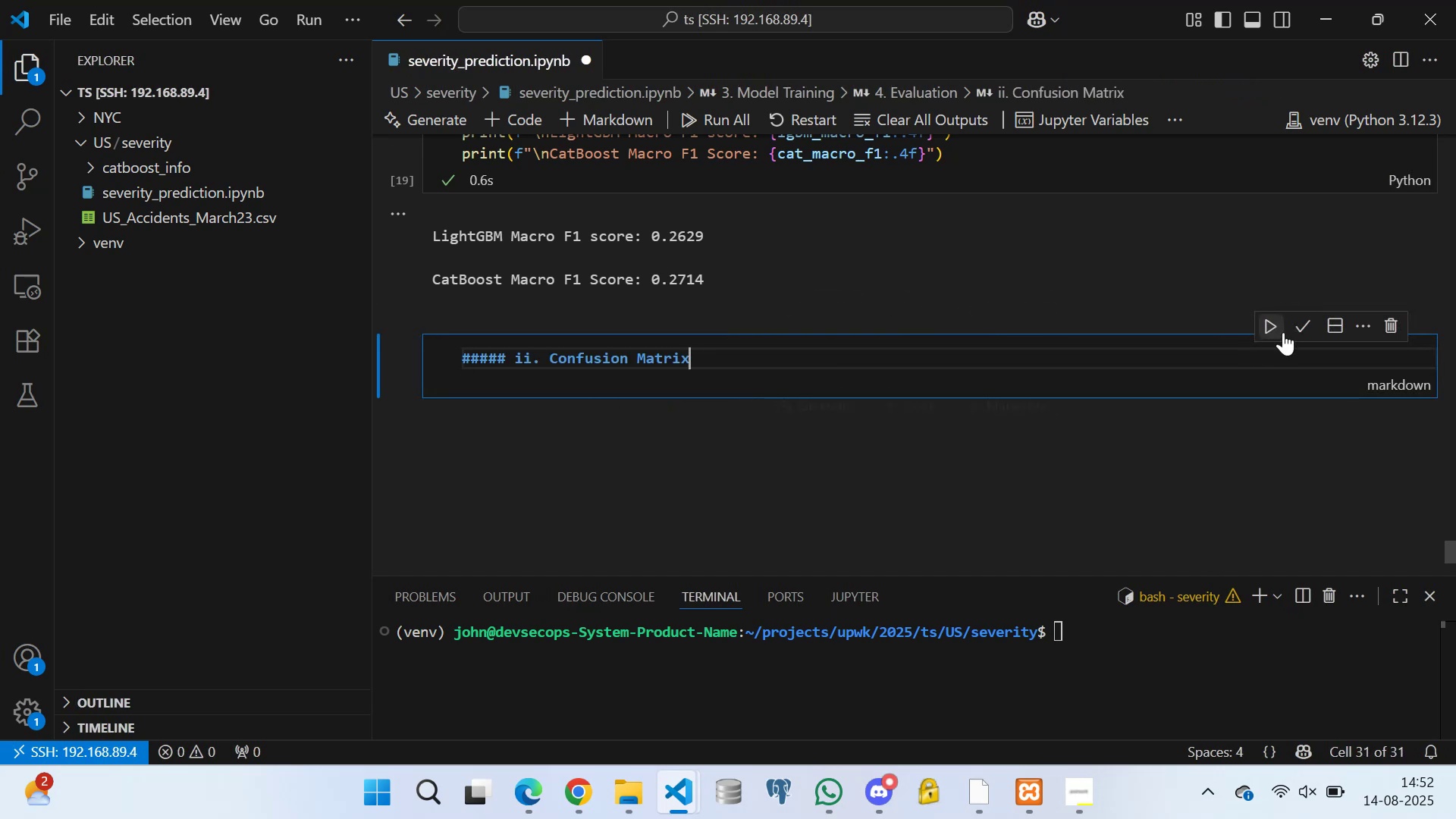 
left_click([1298, 321])
 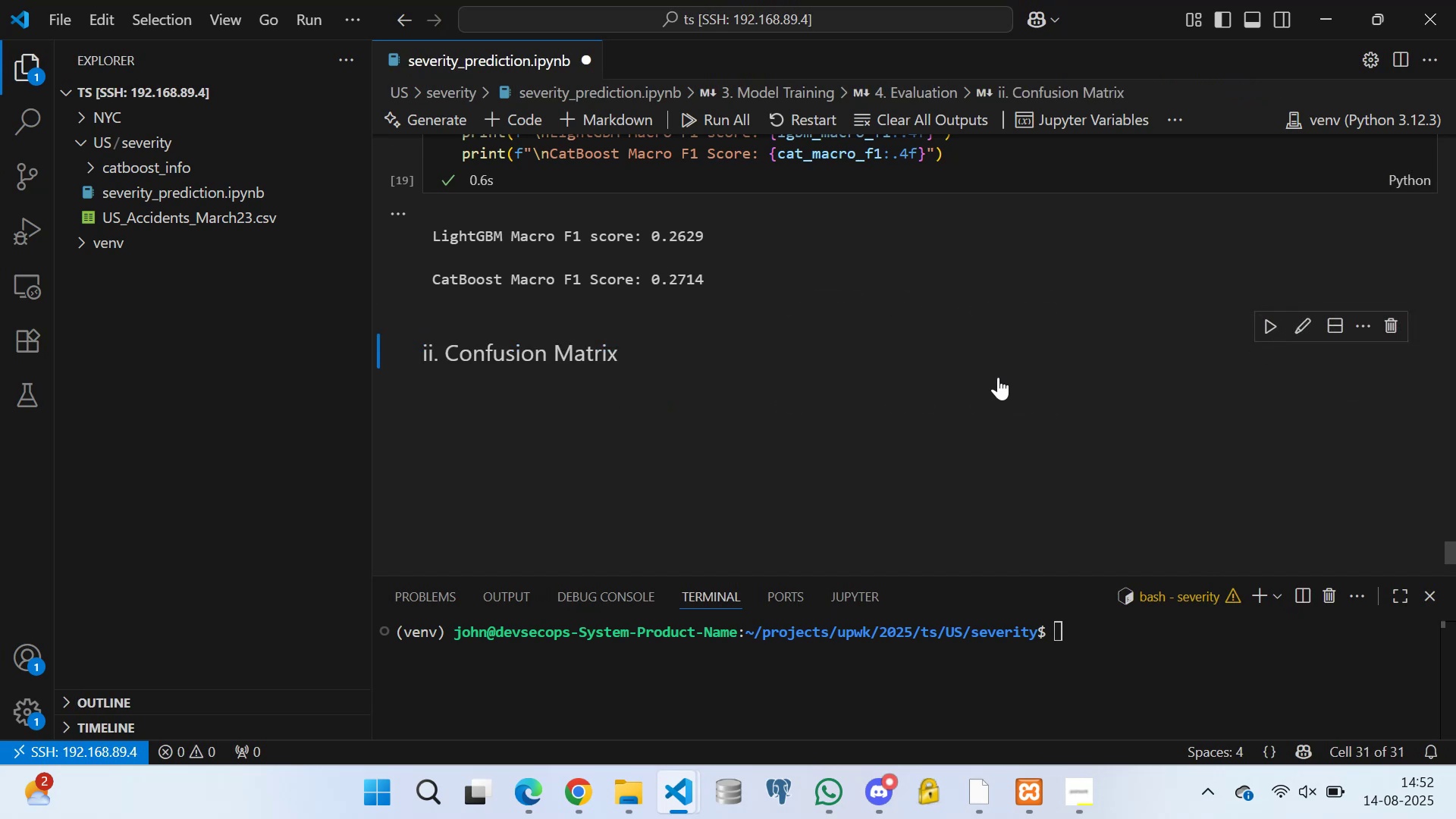 
scroll: coordinate [695, 470], scroll_direction: down, amount: 2.0
 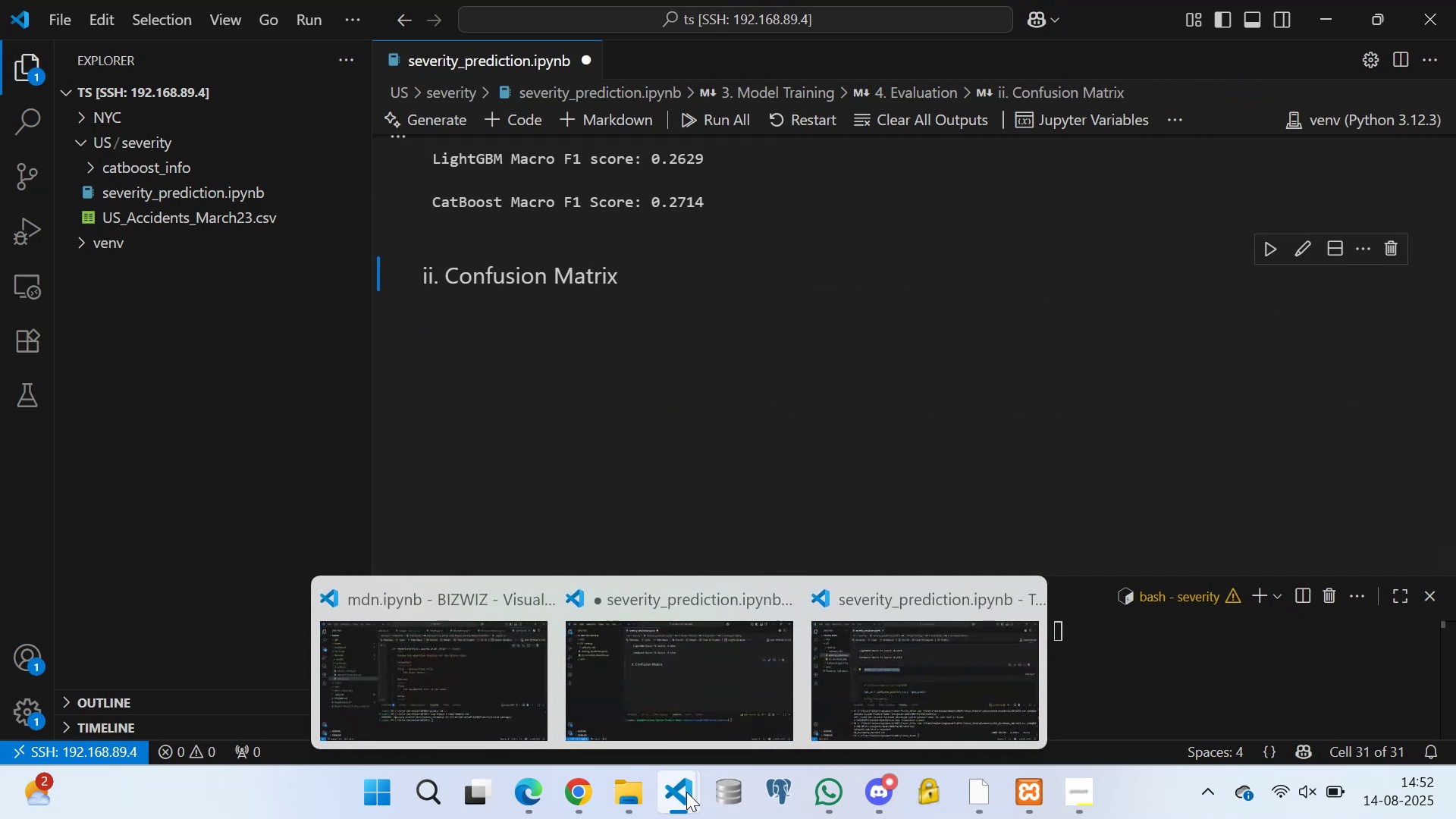 
left_click([945, 671])
 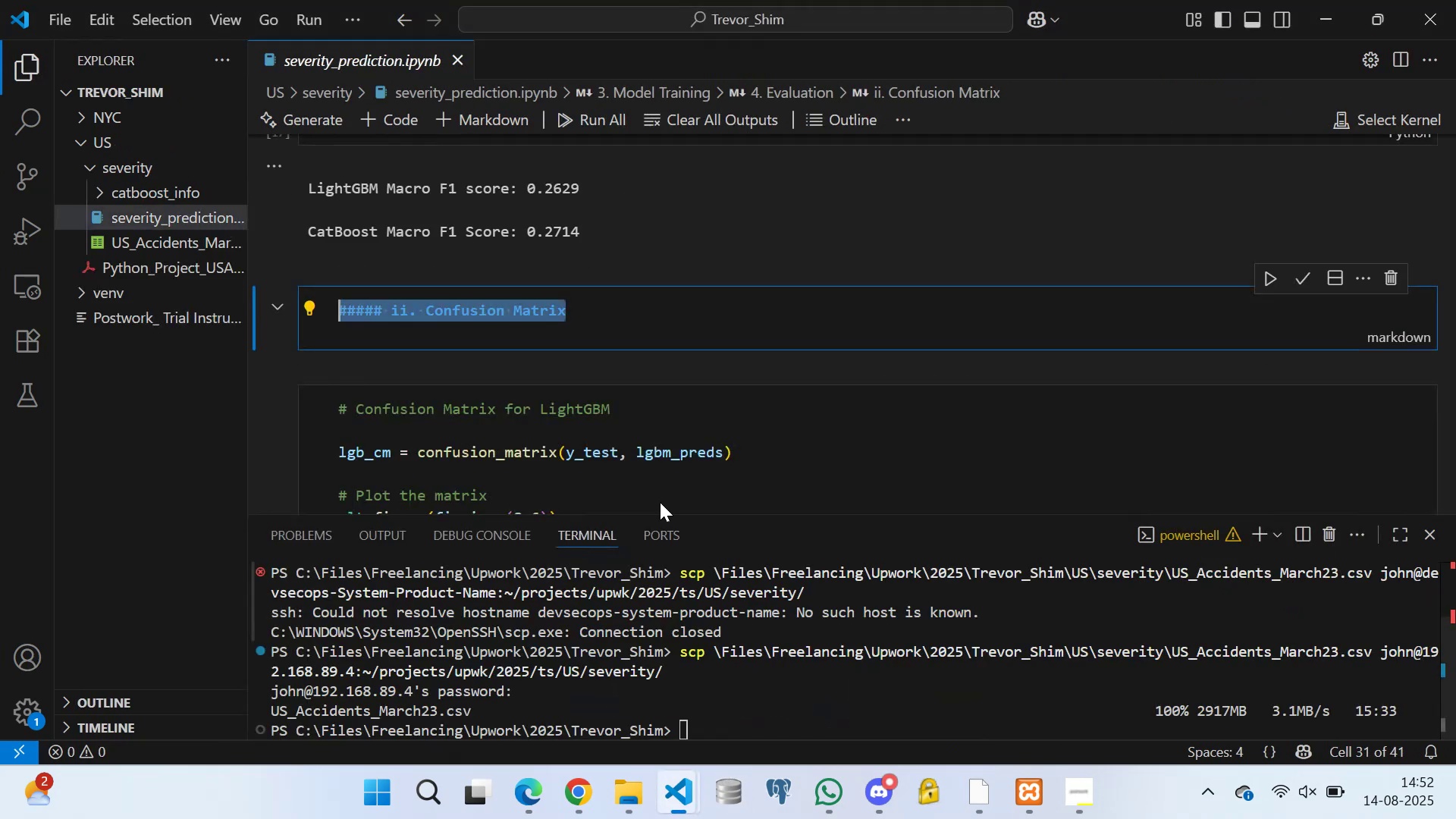 
scroll: coordinate [361, 253], scroll_direction: down, amount: 4.0
 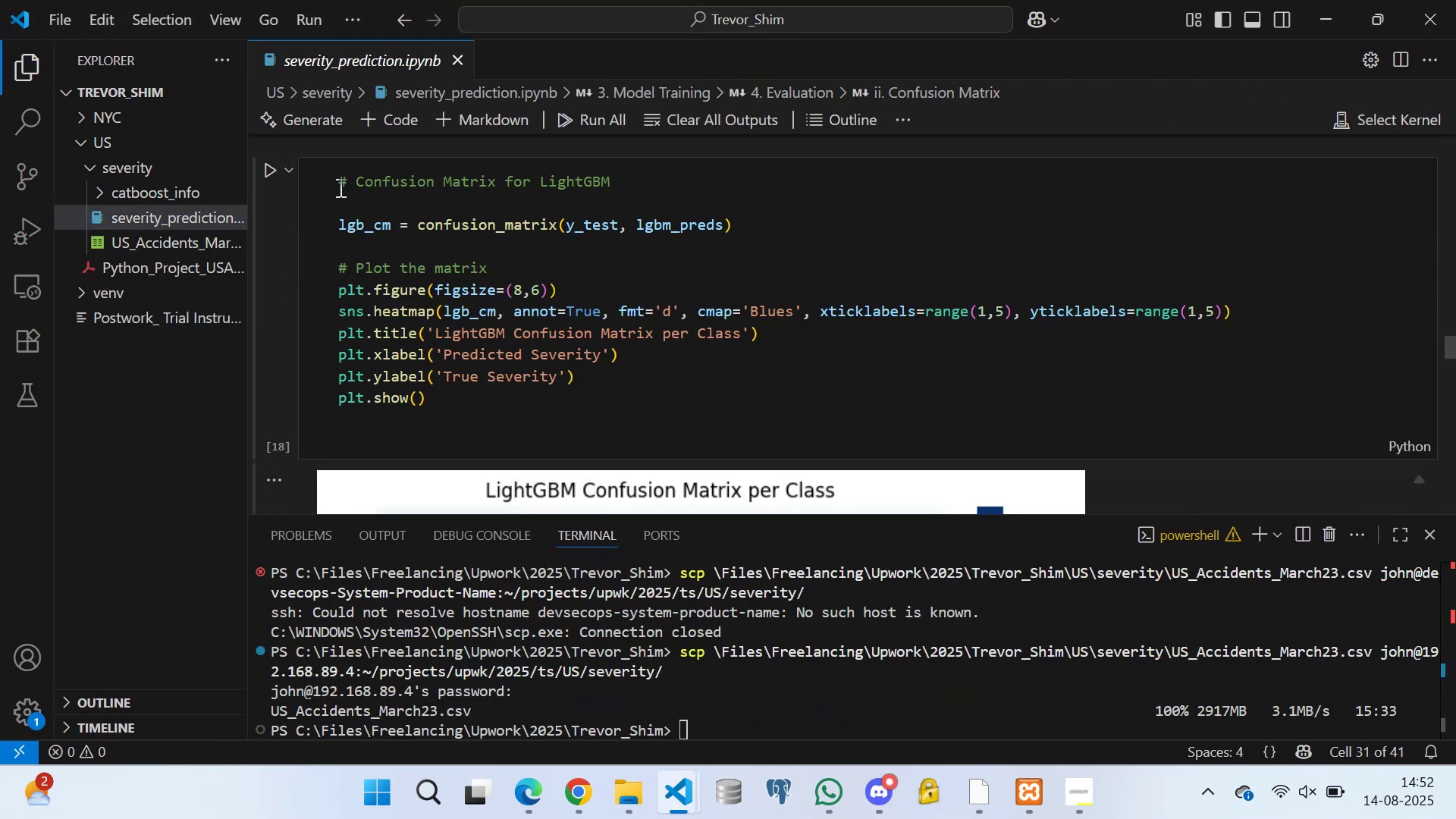 
left_click_drag(start_coordinate=[338, 184], to_coordinate=[447, 421])
 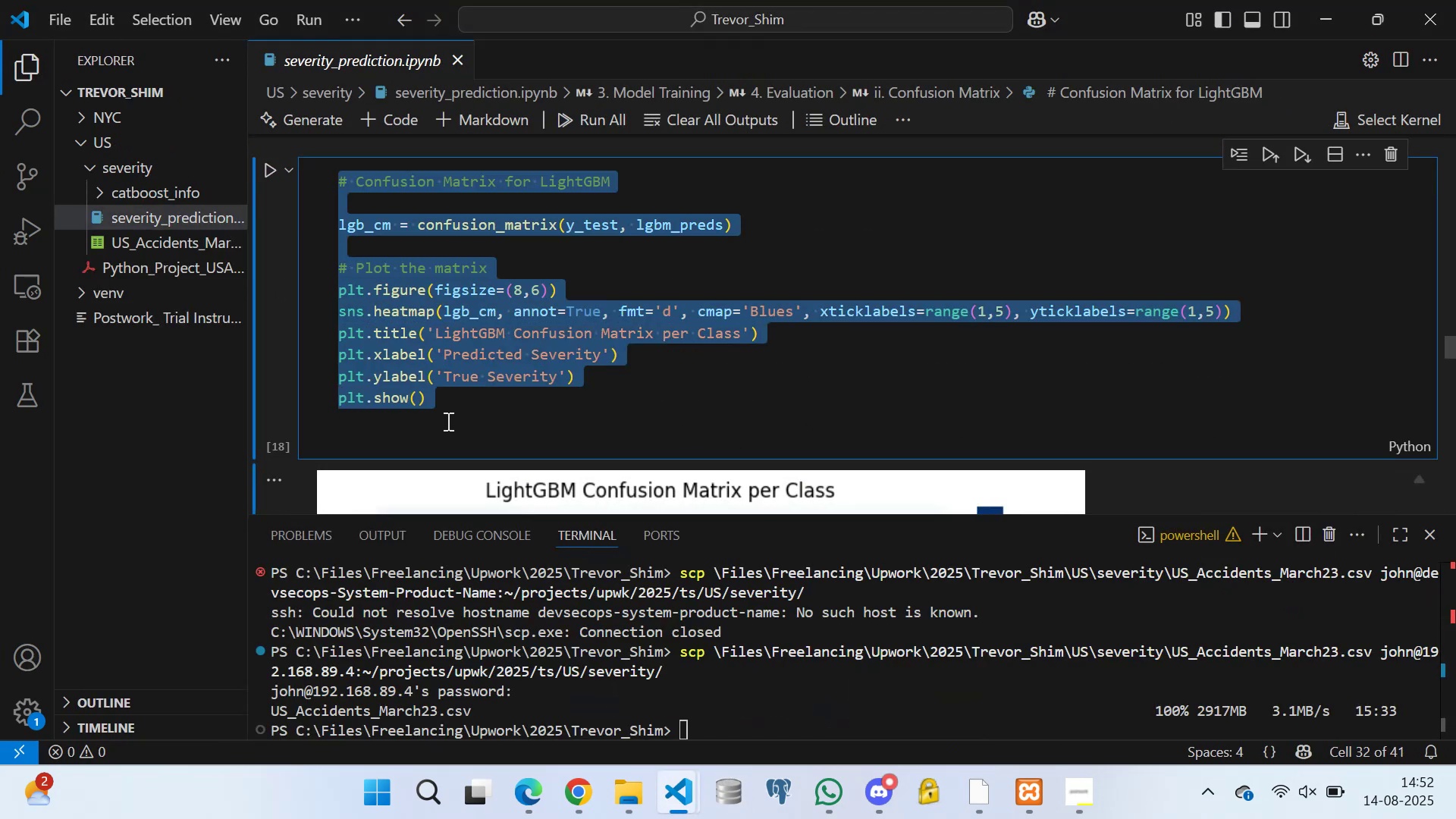 
key(Control+C)
 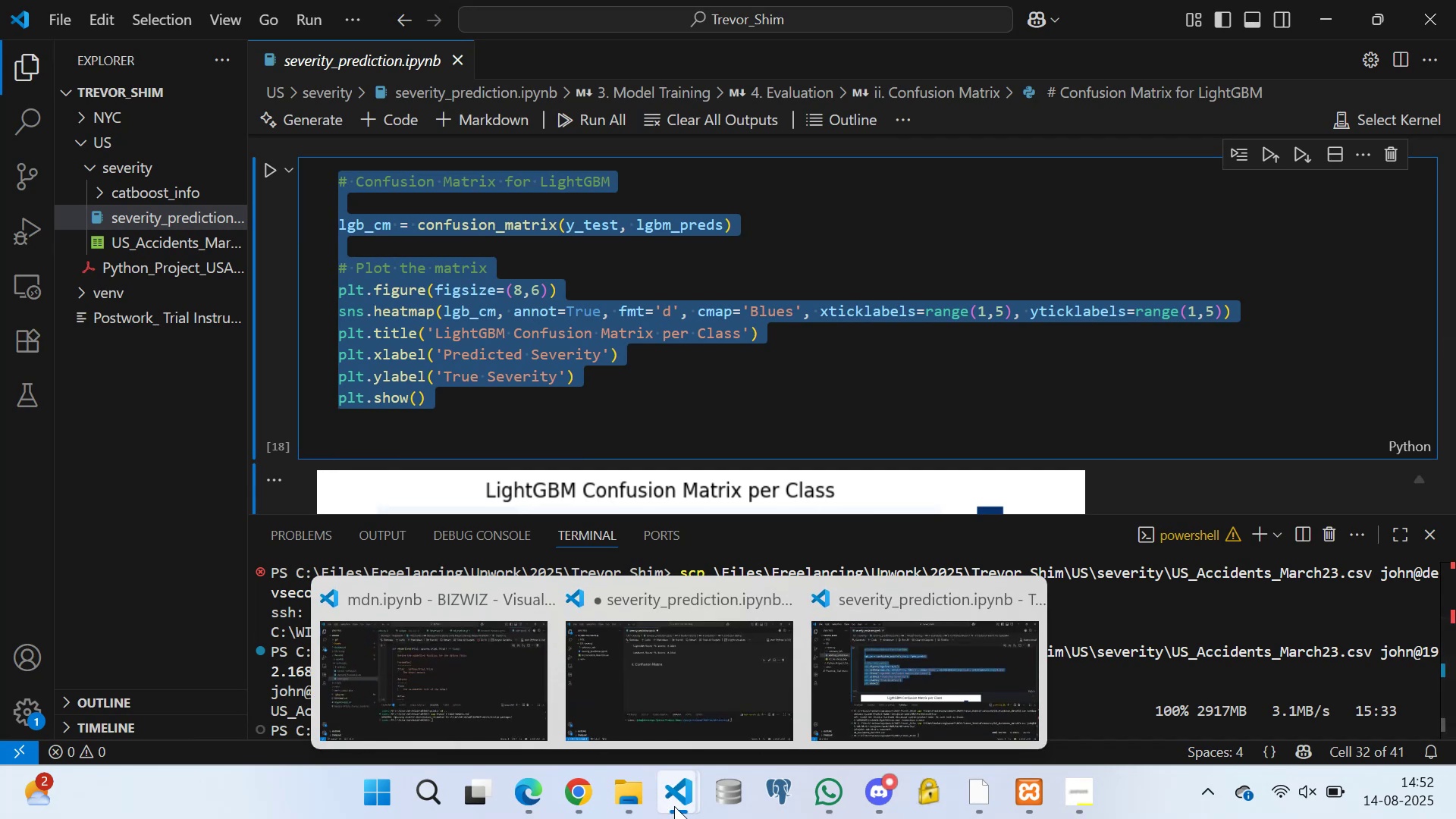 
left_click([687, 661])
 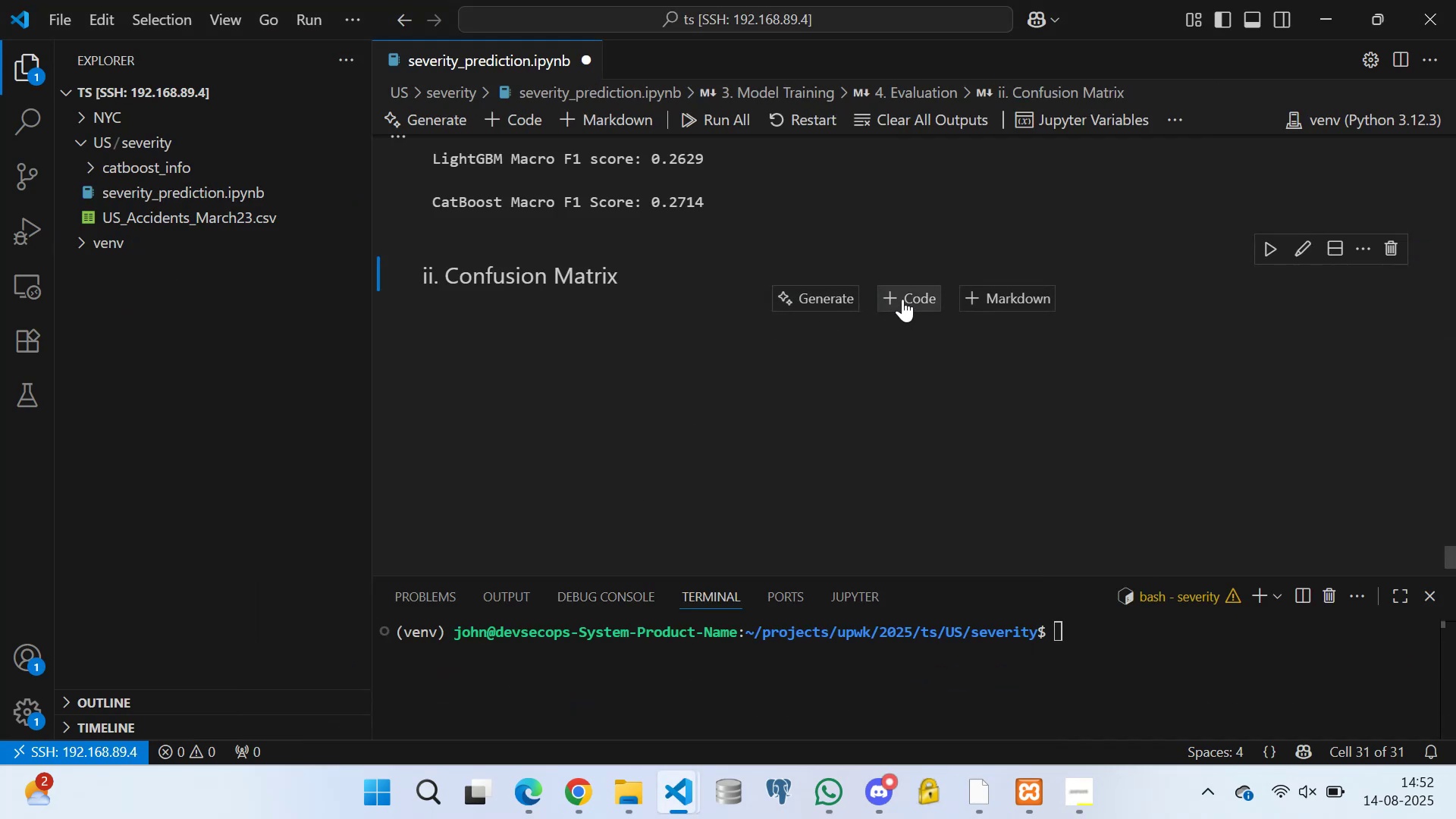 
key(Control+V)
 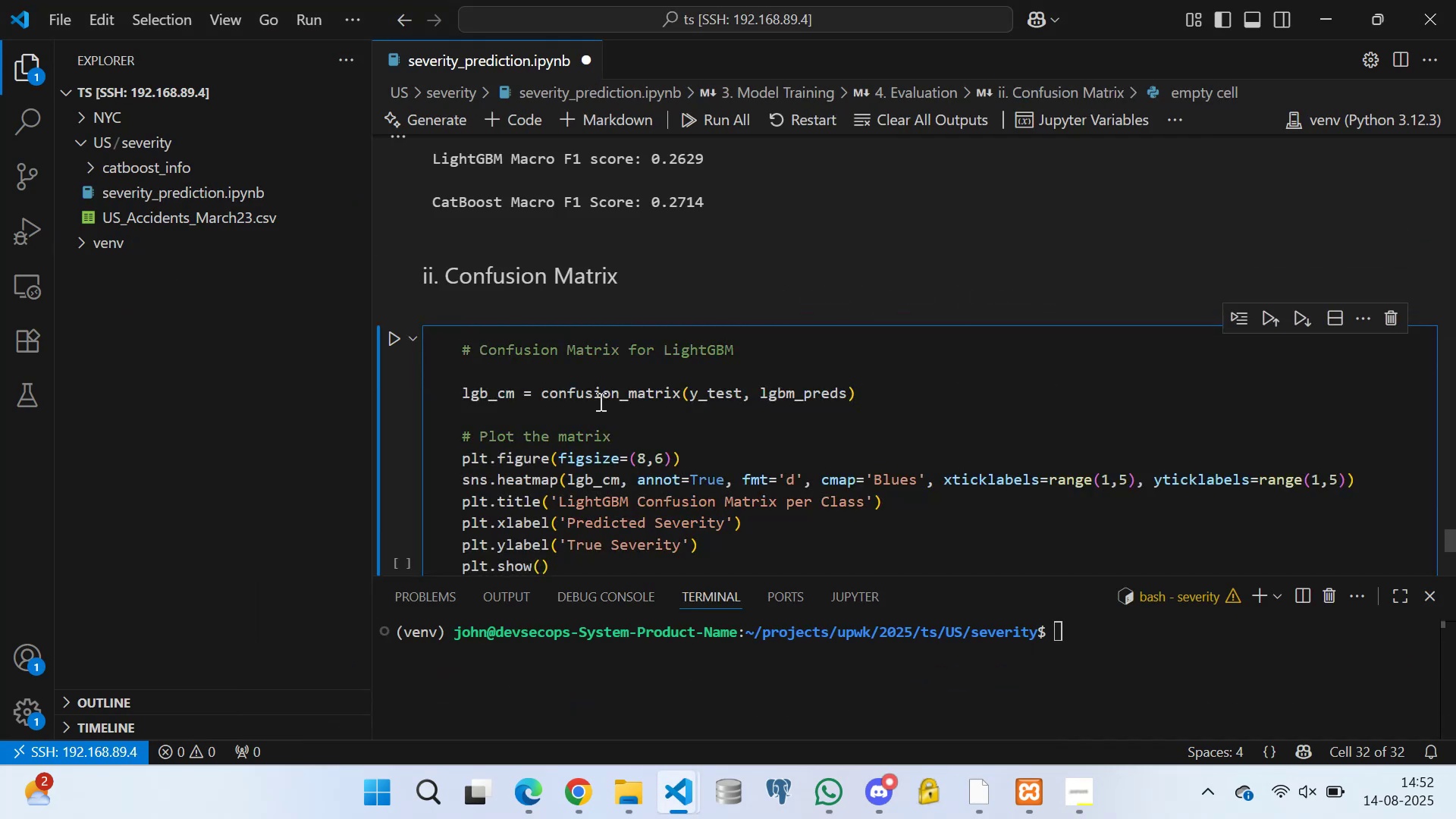 
scroll: coordinate [480, 446], scroll_direction: down, amount: 5.0
 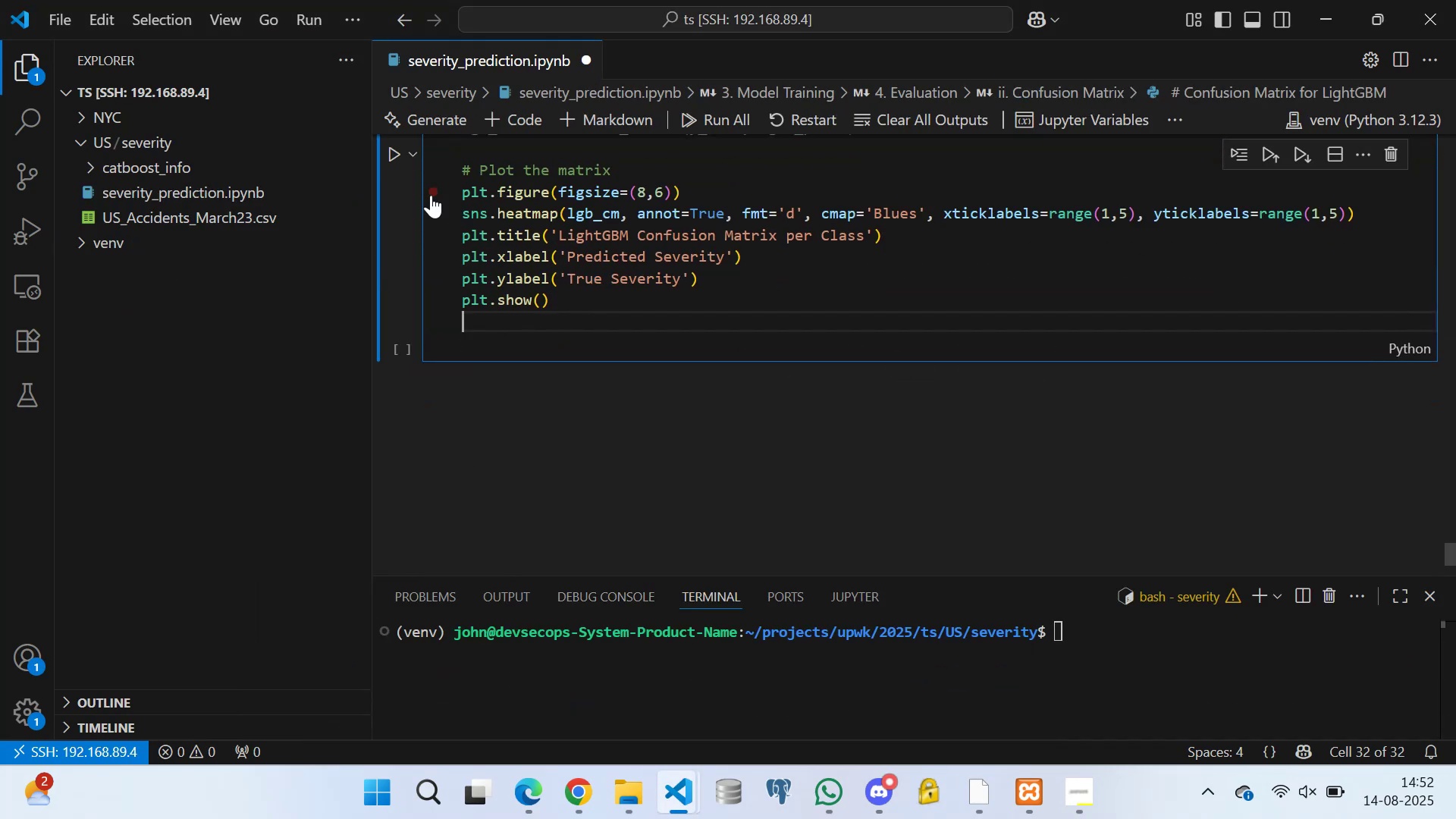 
left_click([397, 152])
 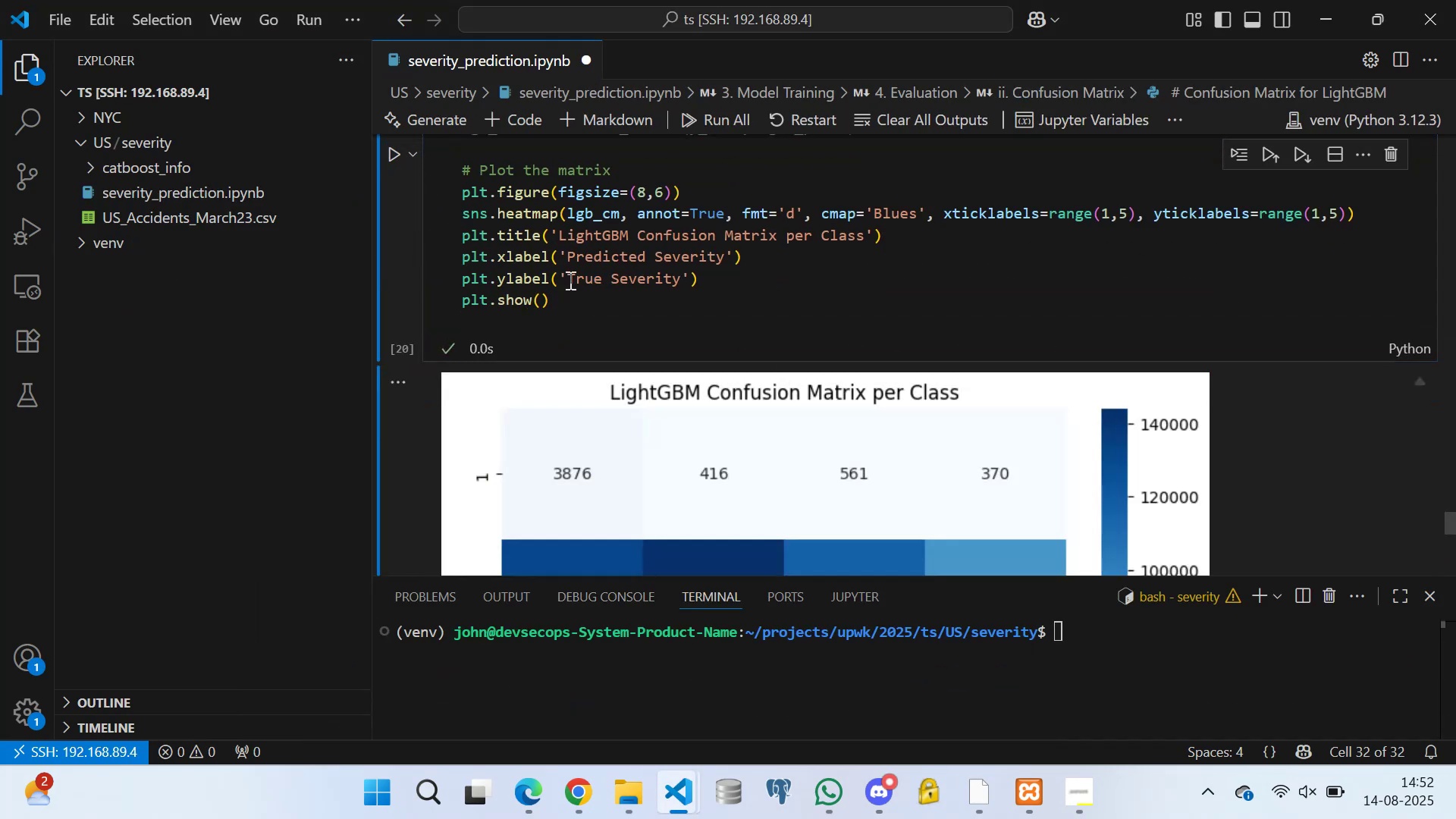 
scroll: coordinate [708, 400], scroll_direction: down, amount: 19.0
 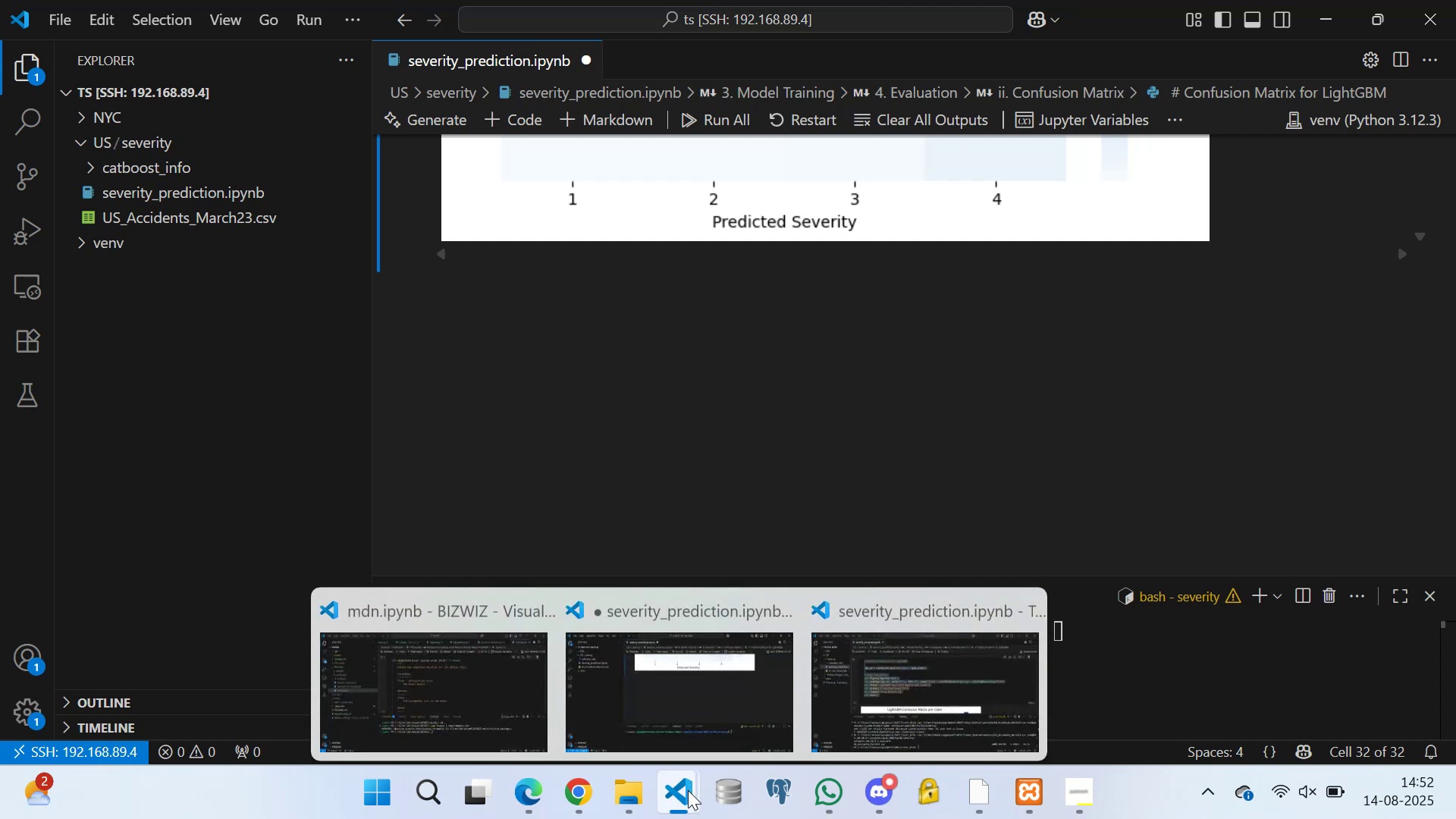 
left_click([908, 664])
 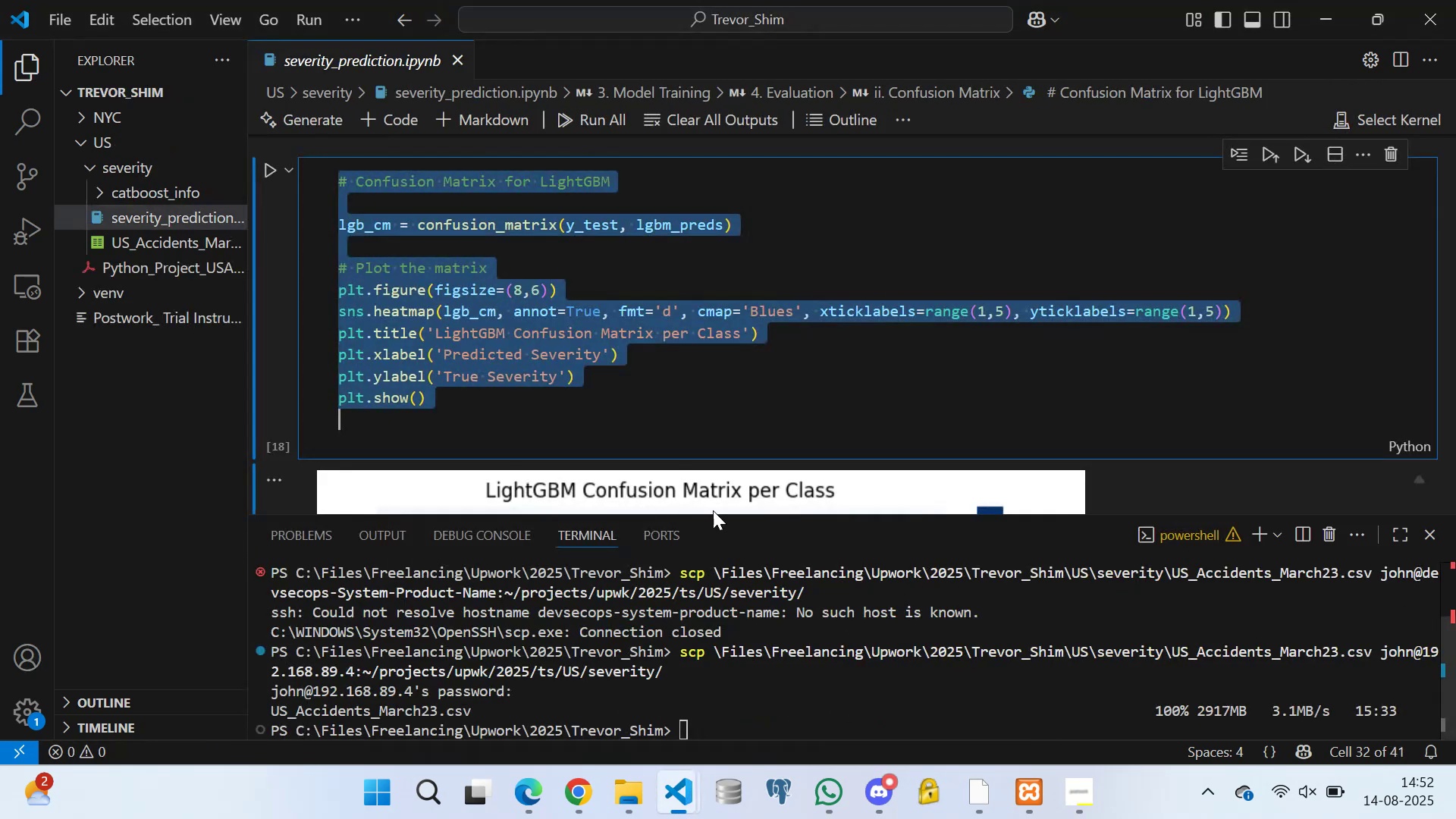 
scroll: coordinate [512, 356], scroll_direction: down, amount: 22.0
 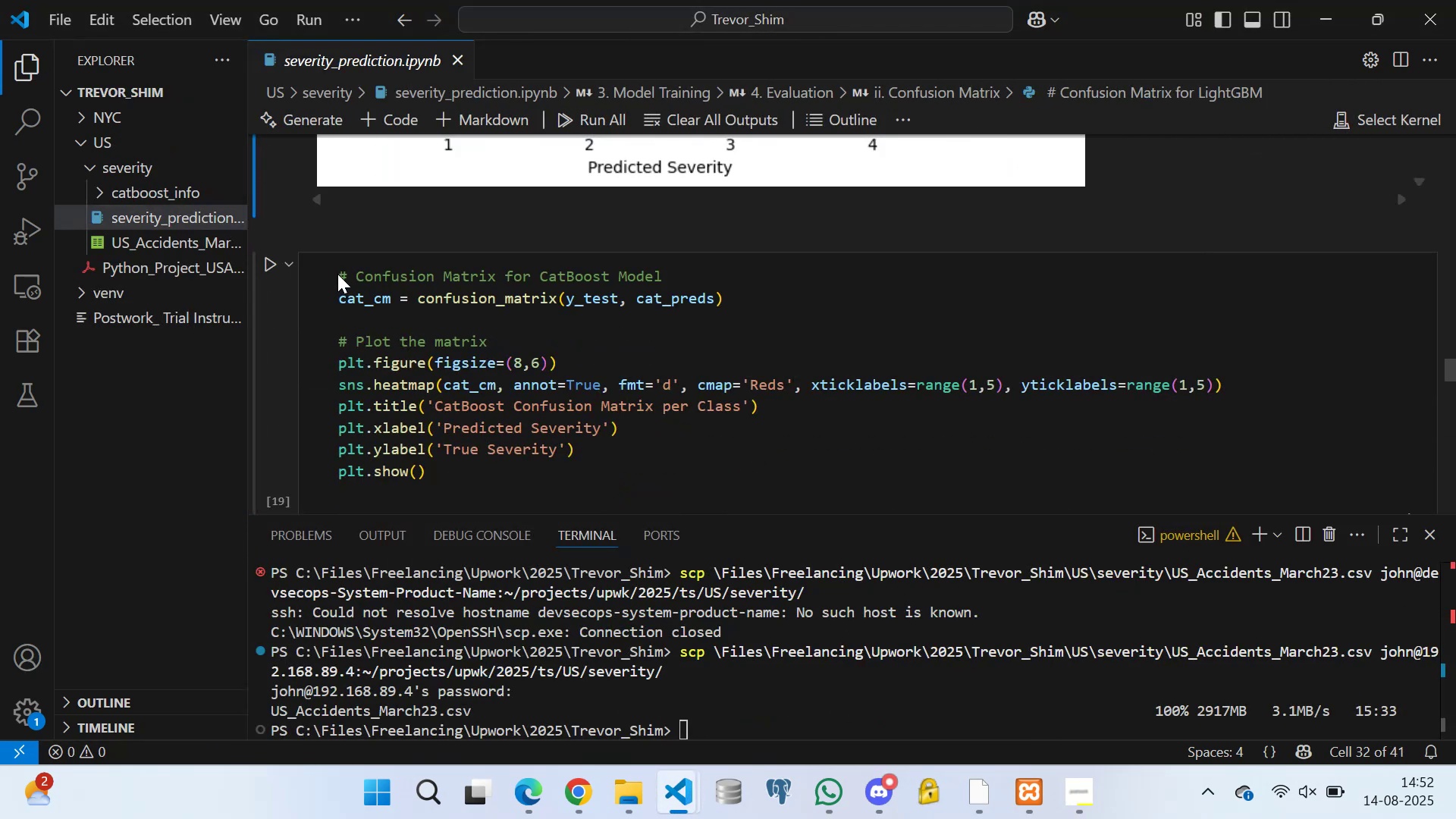 
left_click_drag(start_coordinate=[340, 273], to_coordinate=[454, 474])
 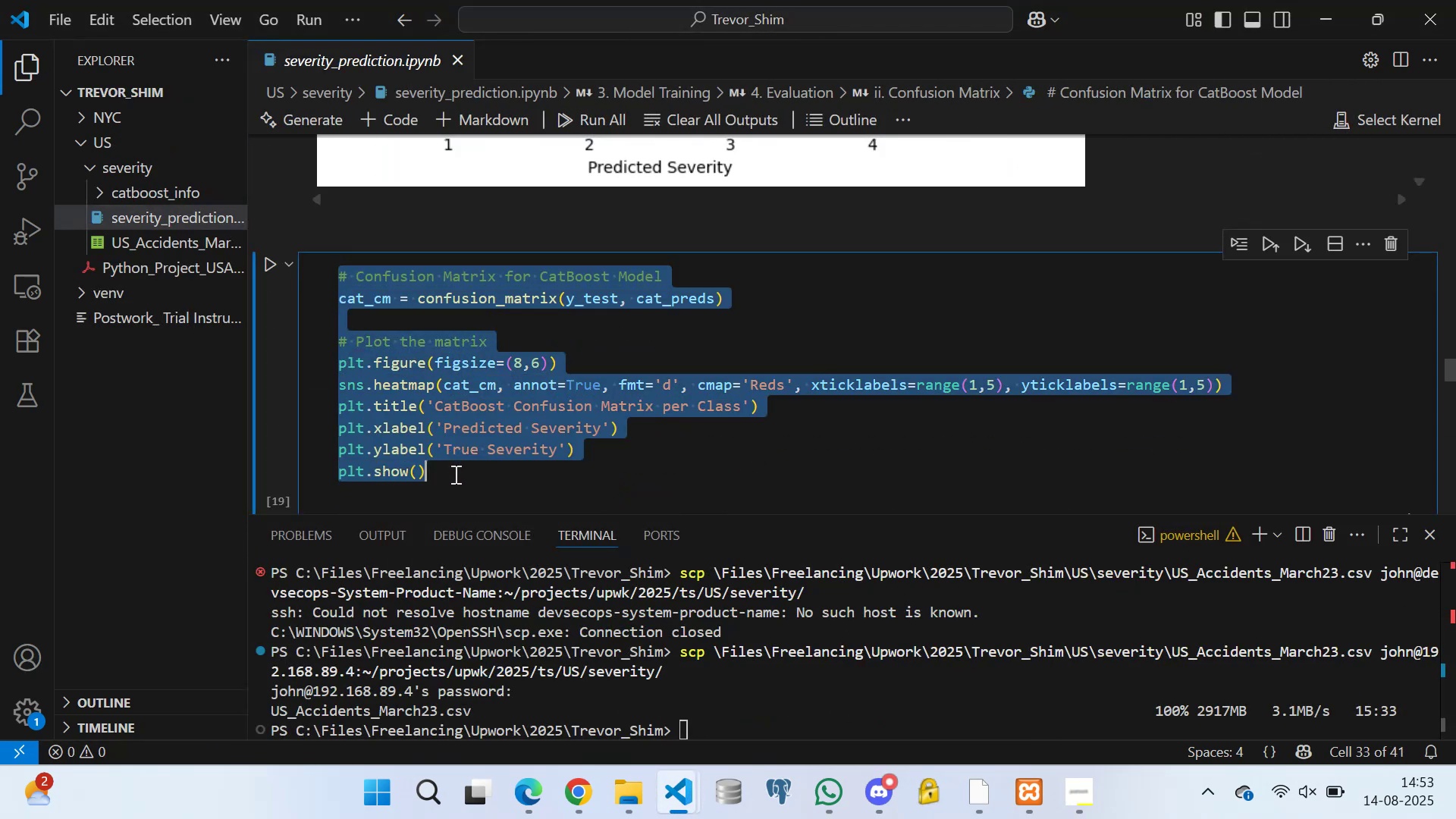 
key(Control+C)
 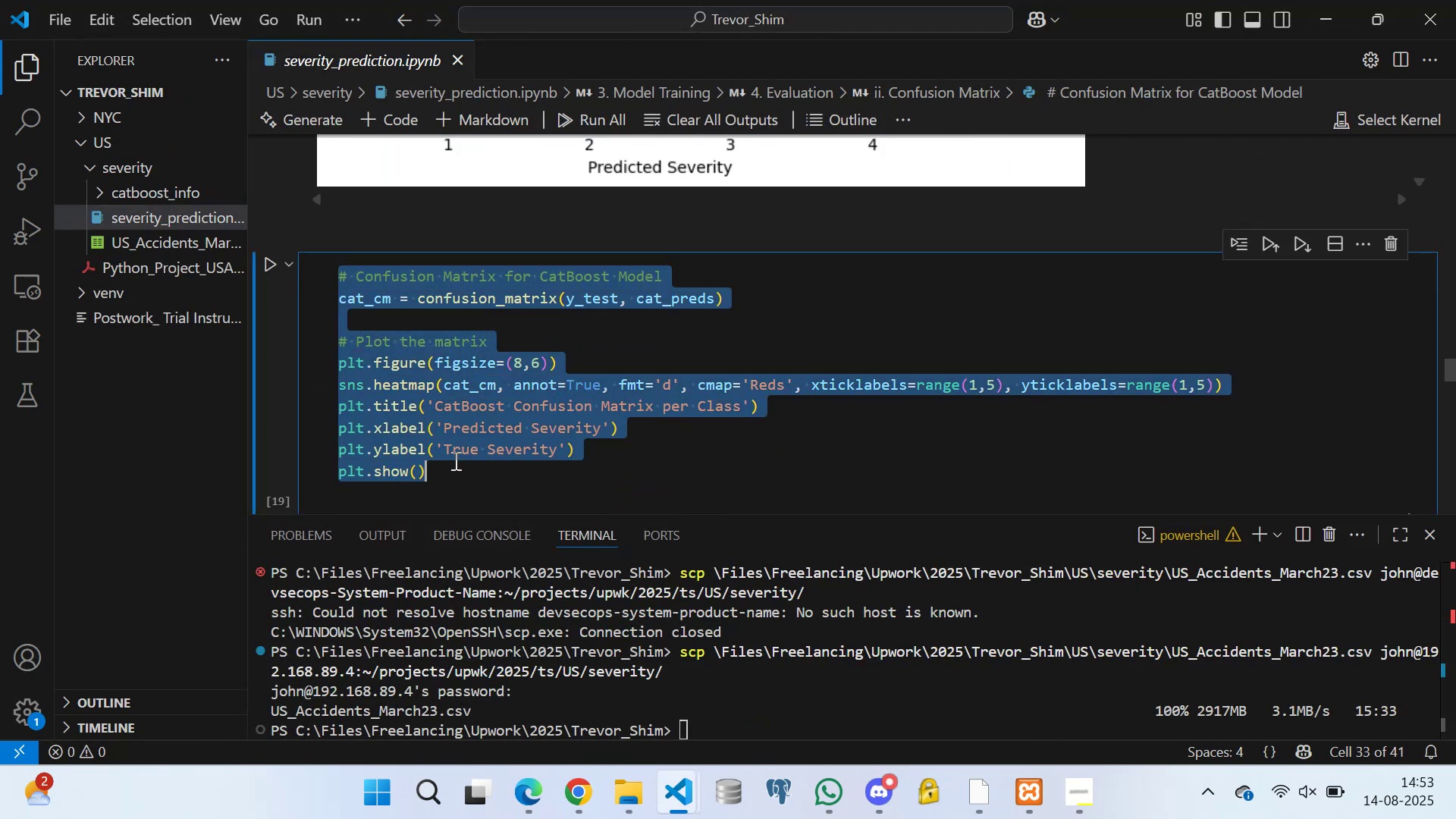 
scroll: coordinate [484, 387], scroll_direction: down, amount: 3.0
 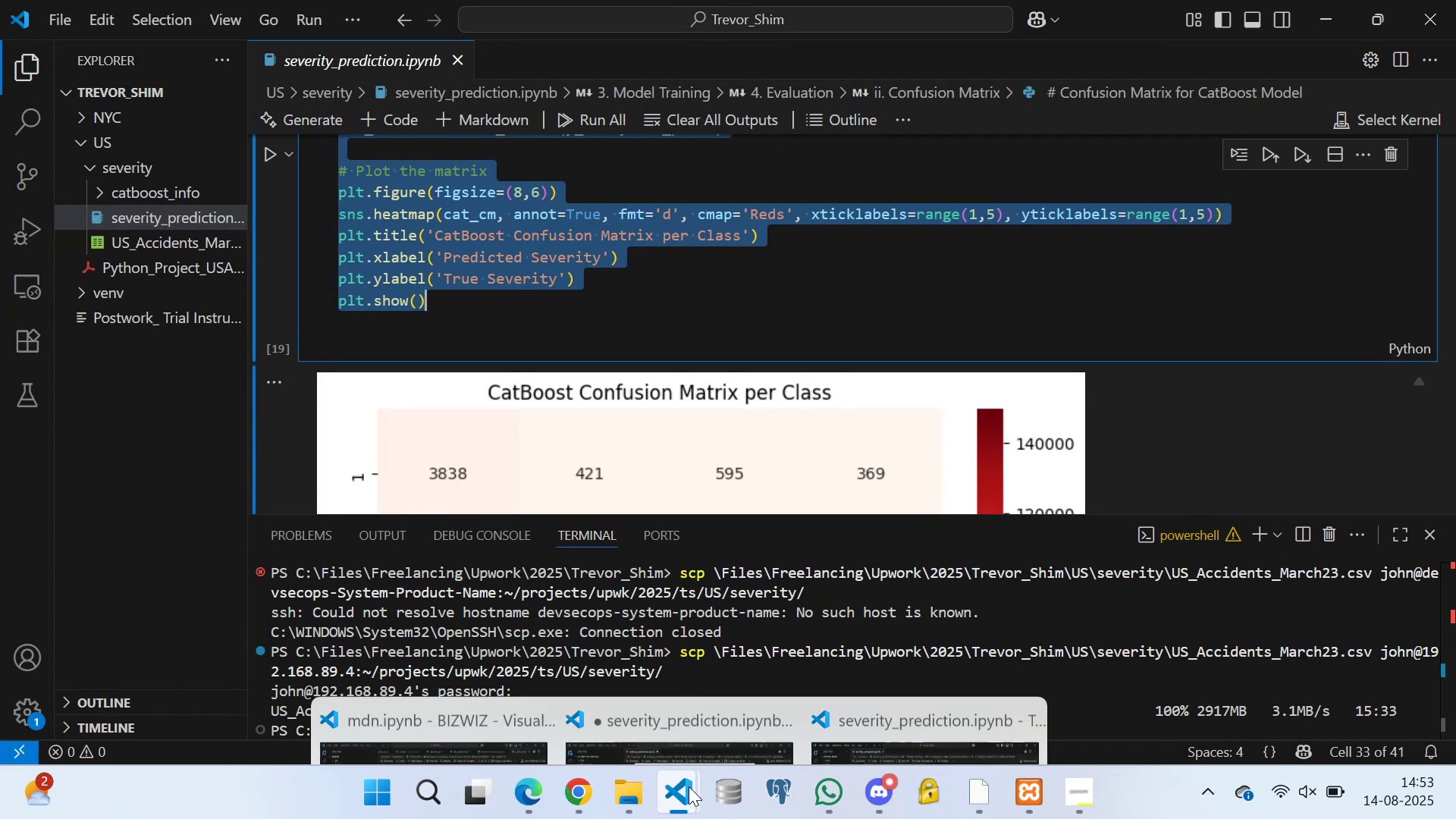 
left_click([664, 664])
 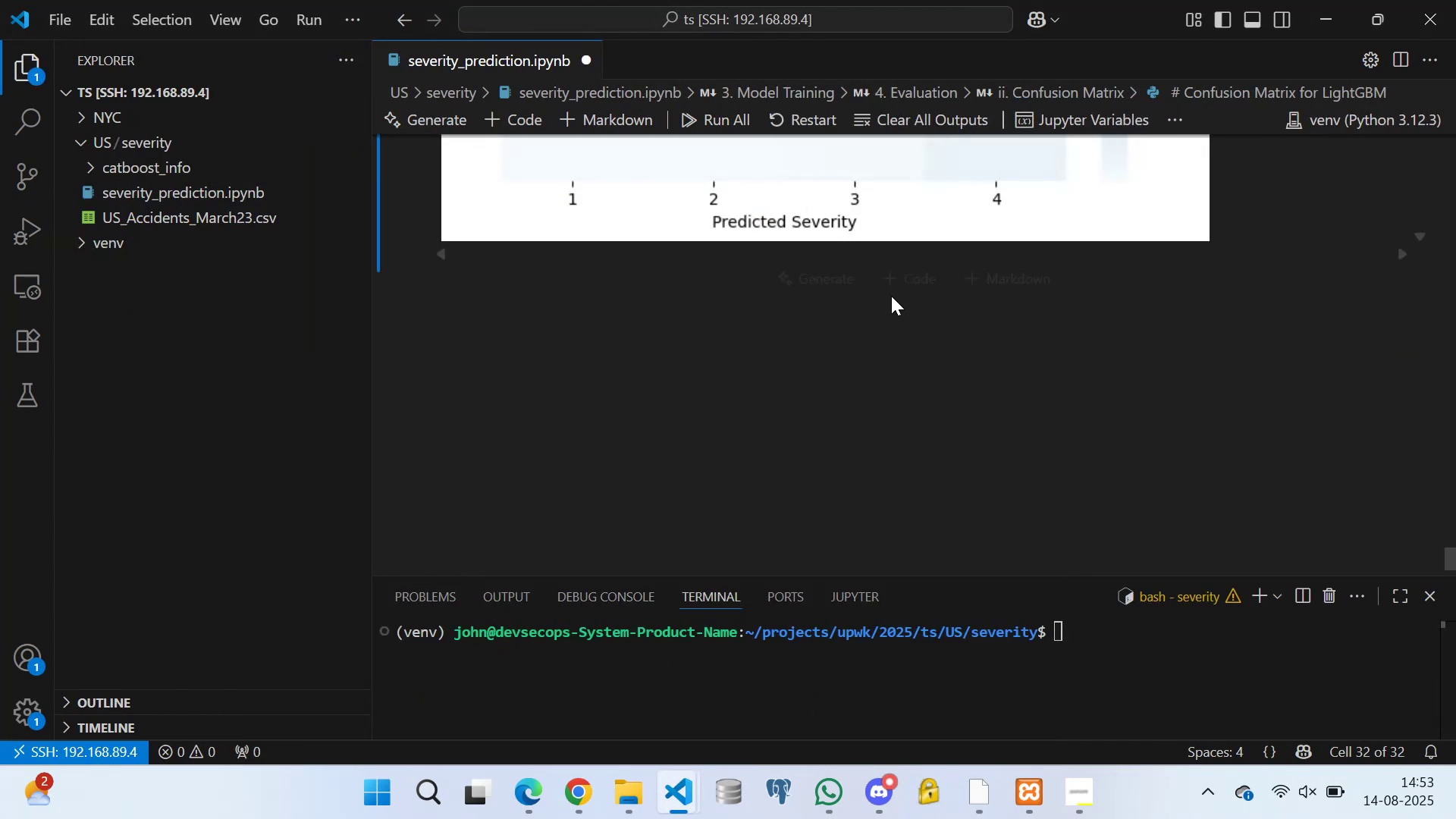 
left_click([904, 276])
 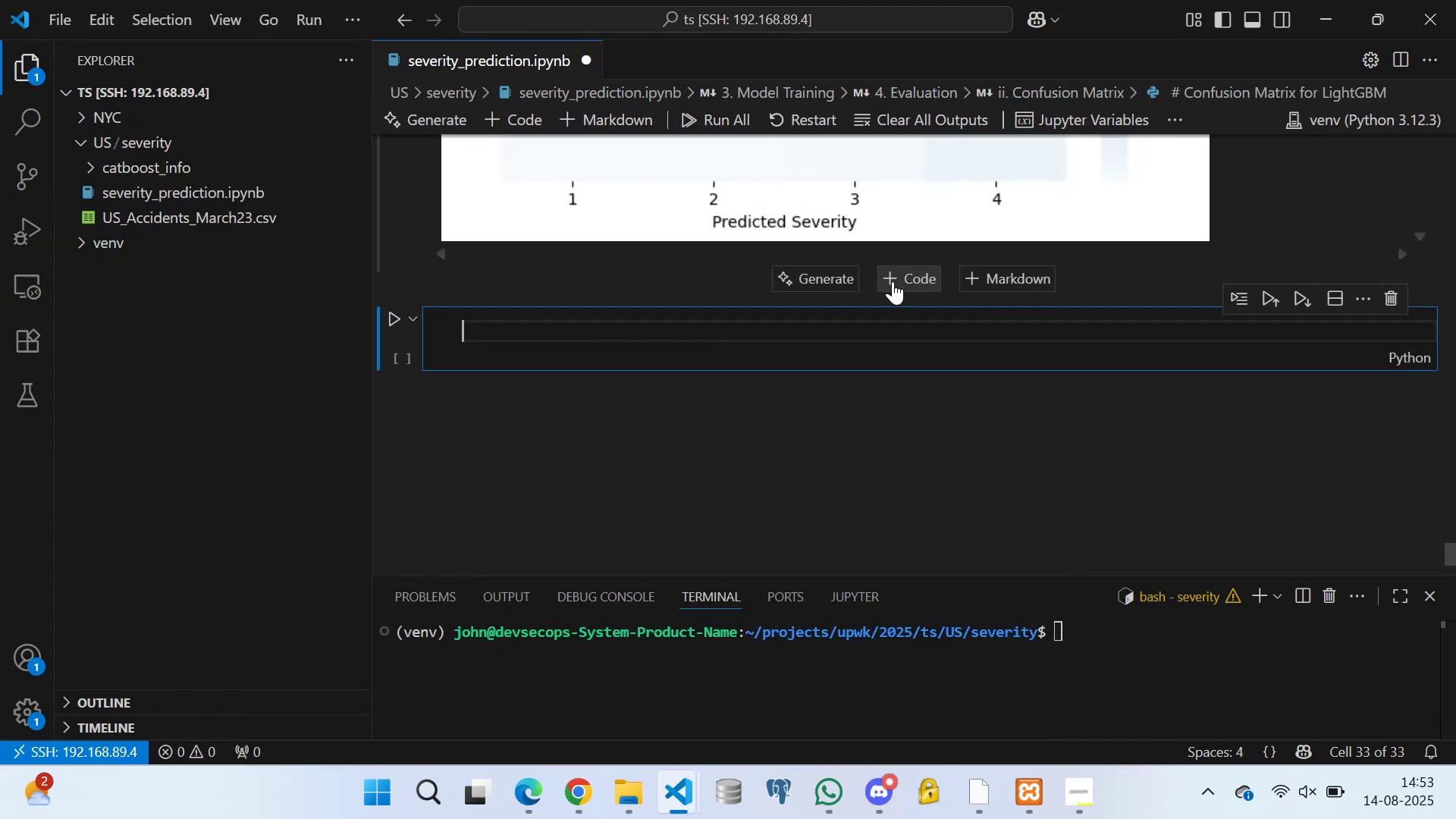 
key(Control+V)
 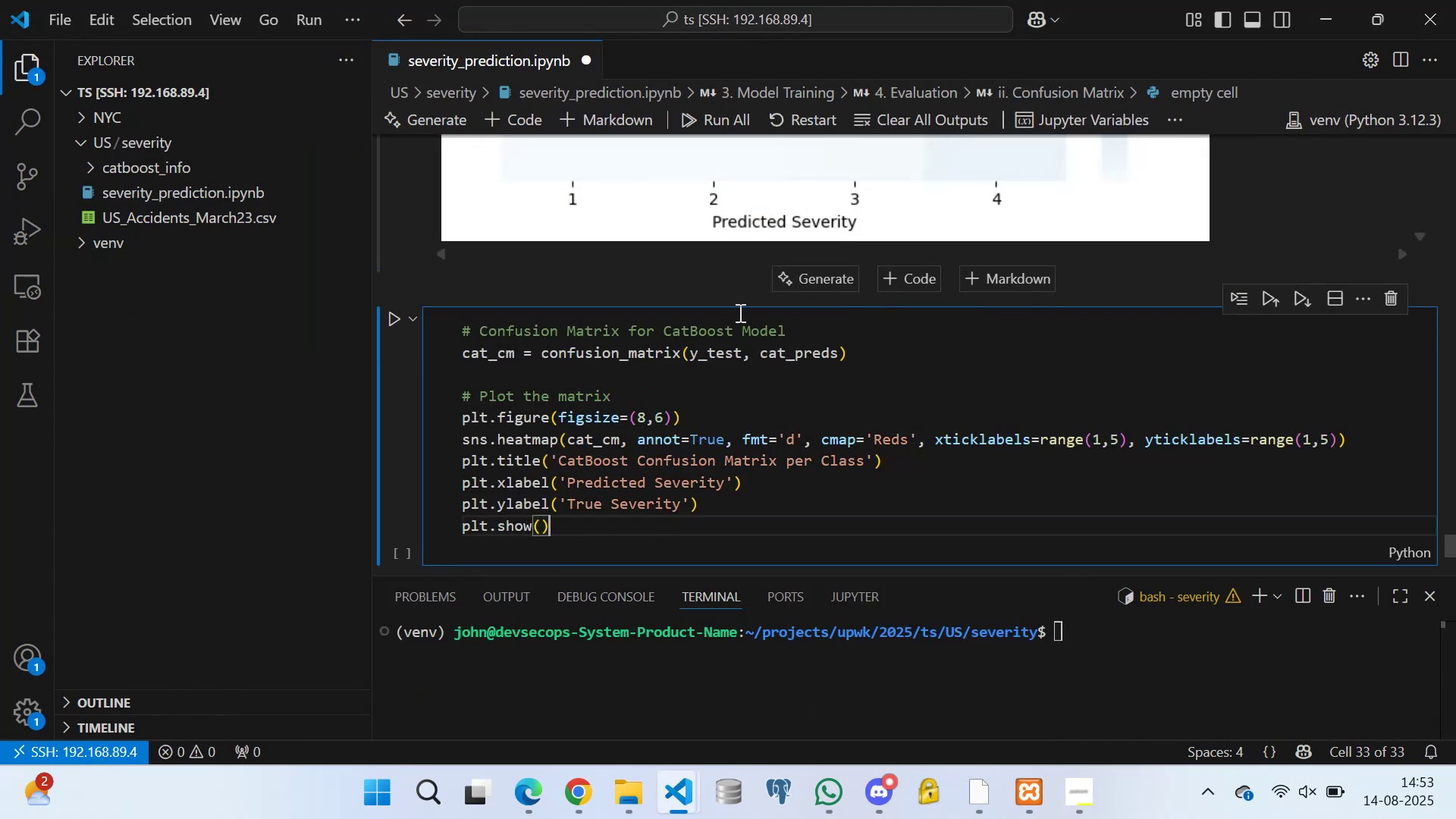 
scroll: coordinate [617, 441], scroll_direction: down, amount: 4.0
 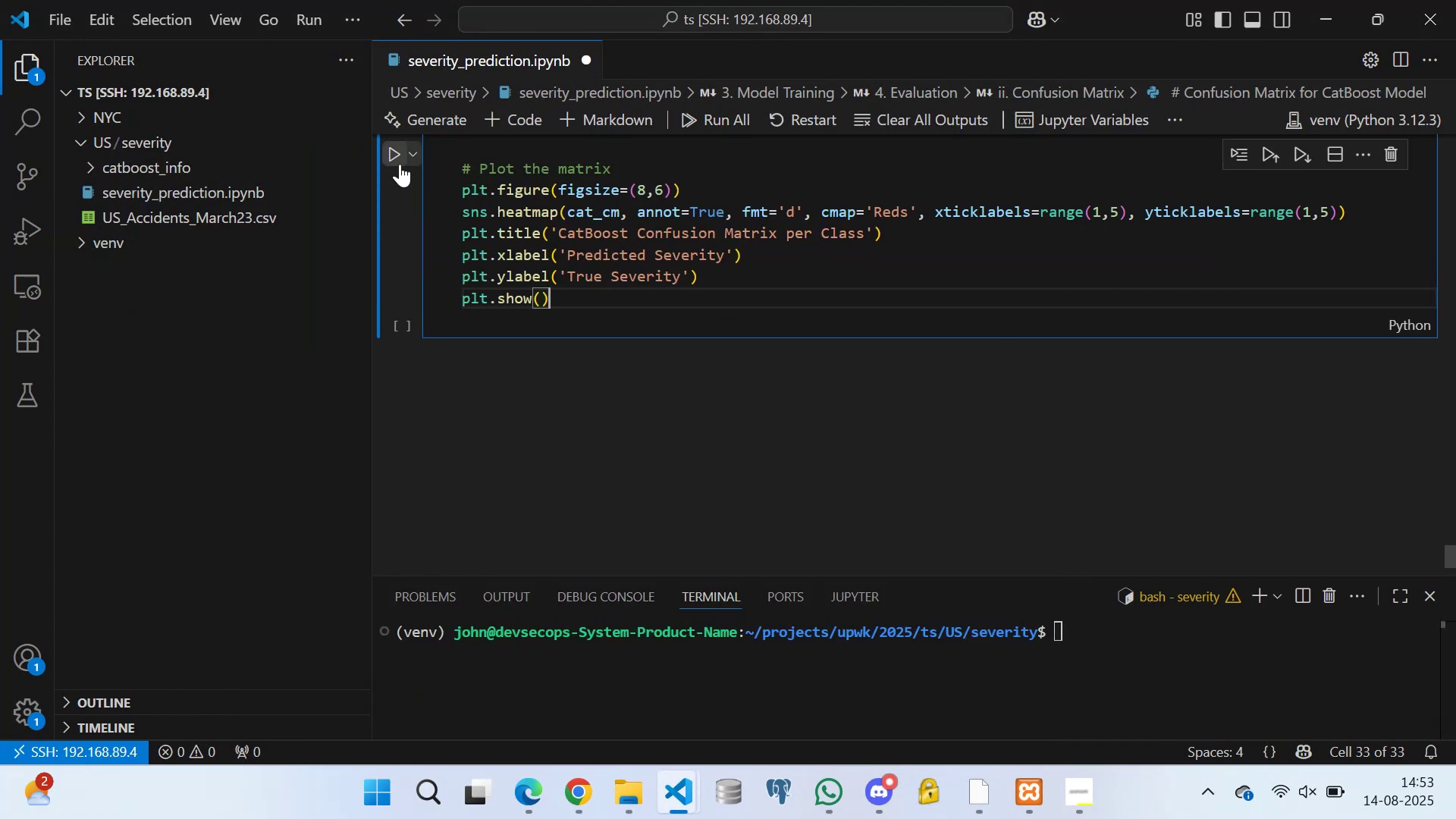 
left_click([399, 155])
 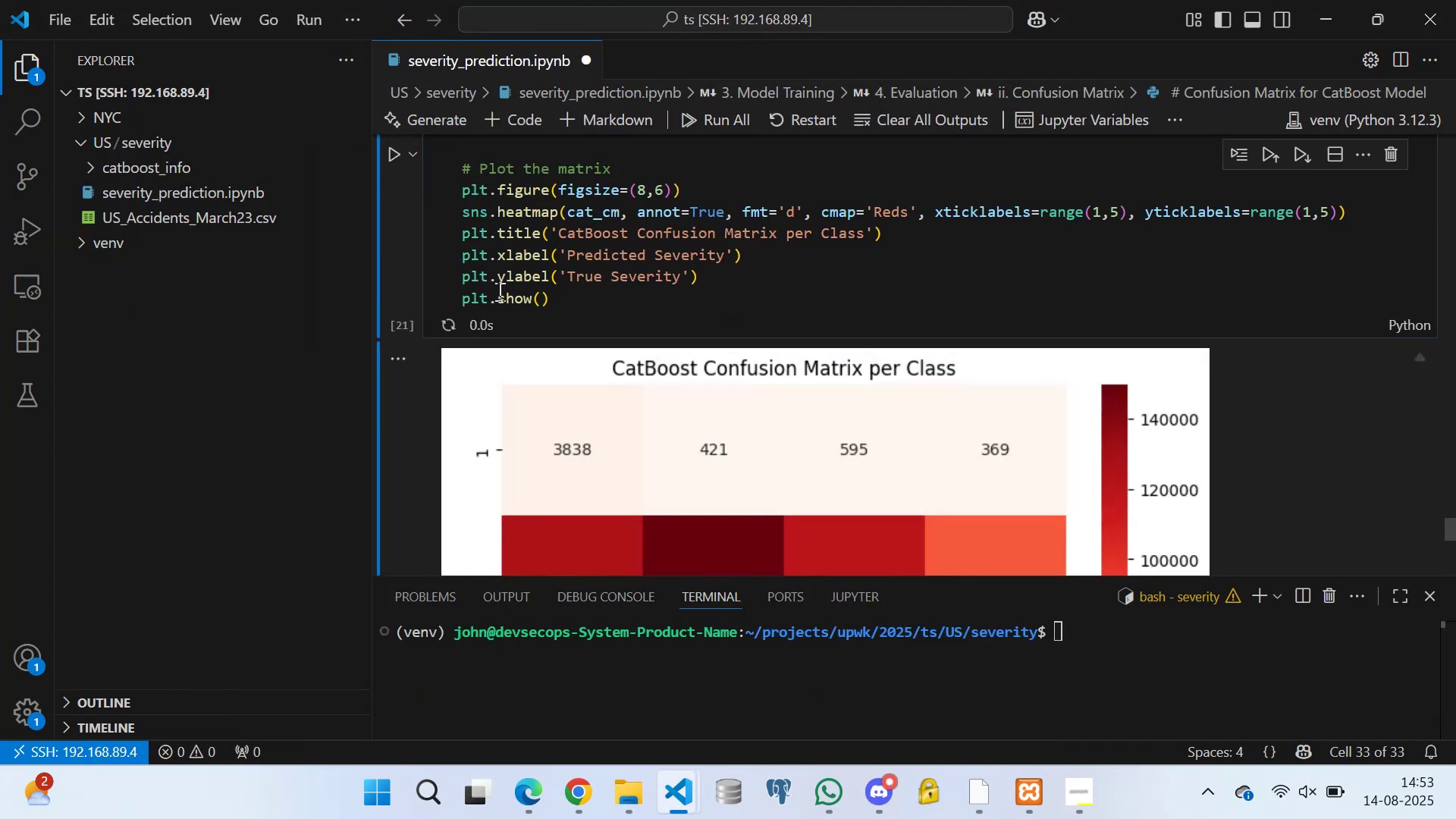 
scroll: coordinate [618, 380], scroll_direction: down, amount: 20.0
 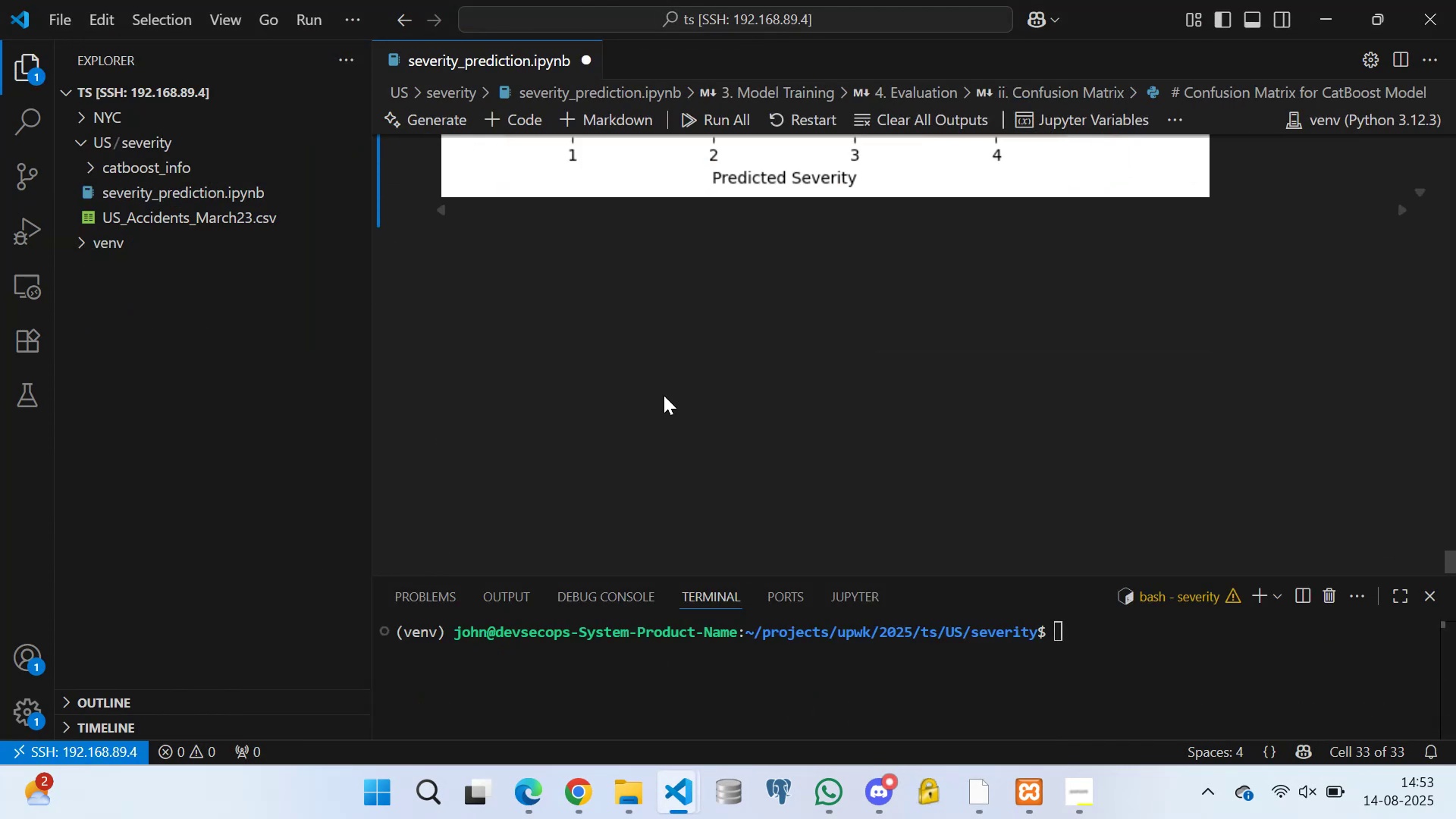 
scroll: coordinate [680, 423], scroll_direction: up, amount: 6.0
 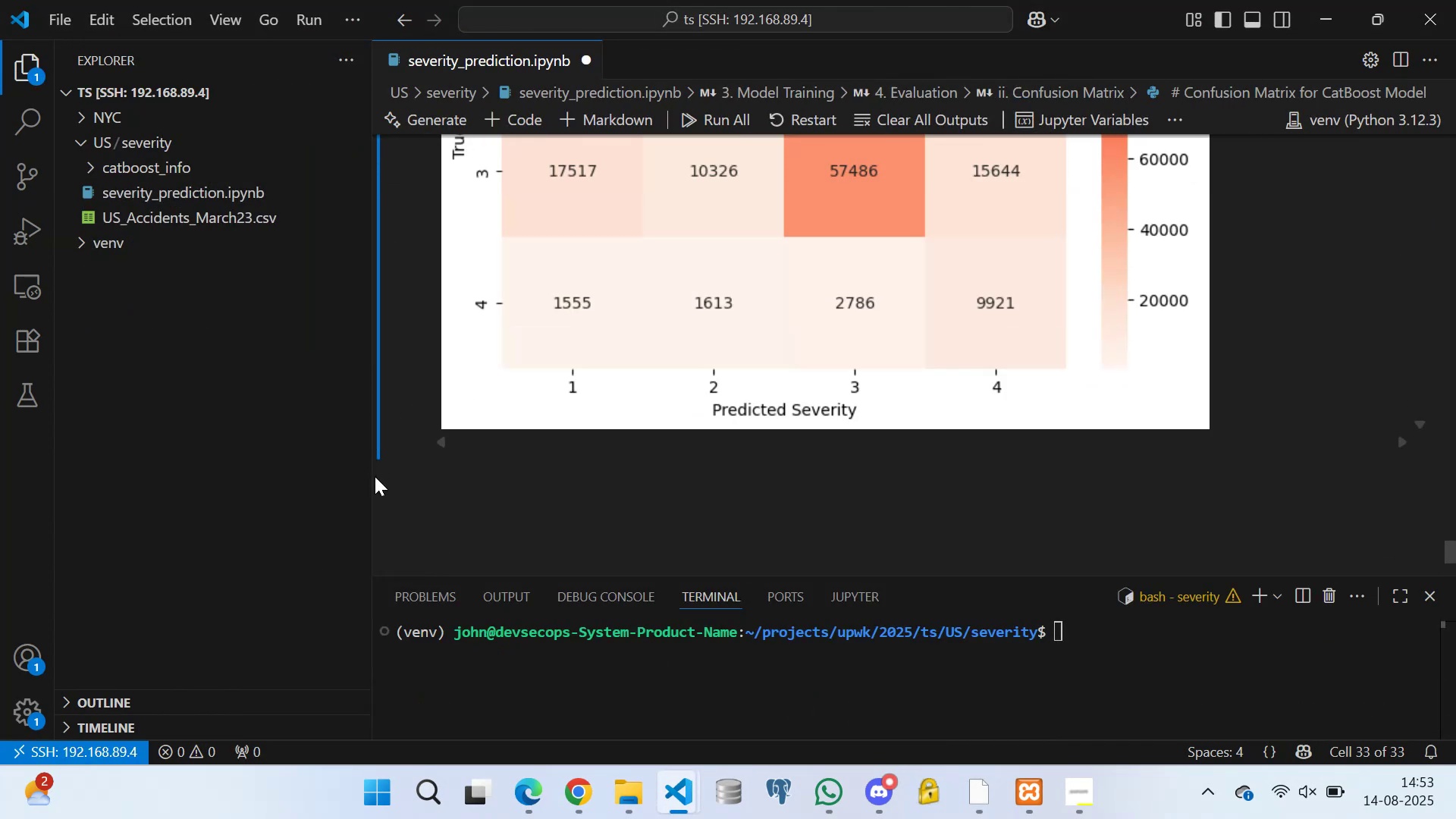 
left_click_drag(start_coordinate=[369, 474], to_coordinate=[285, 479])
 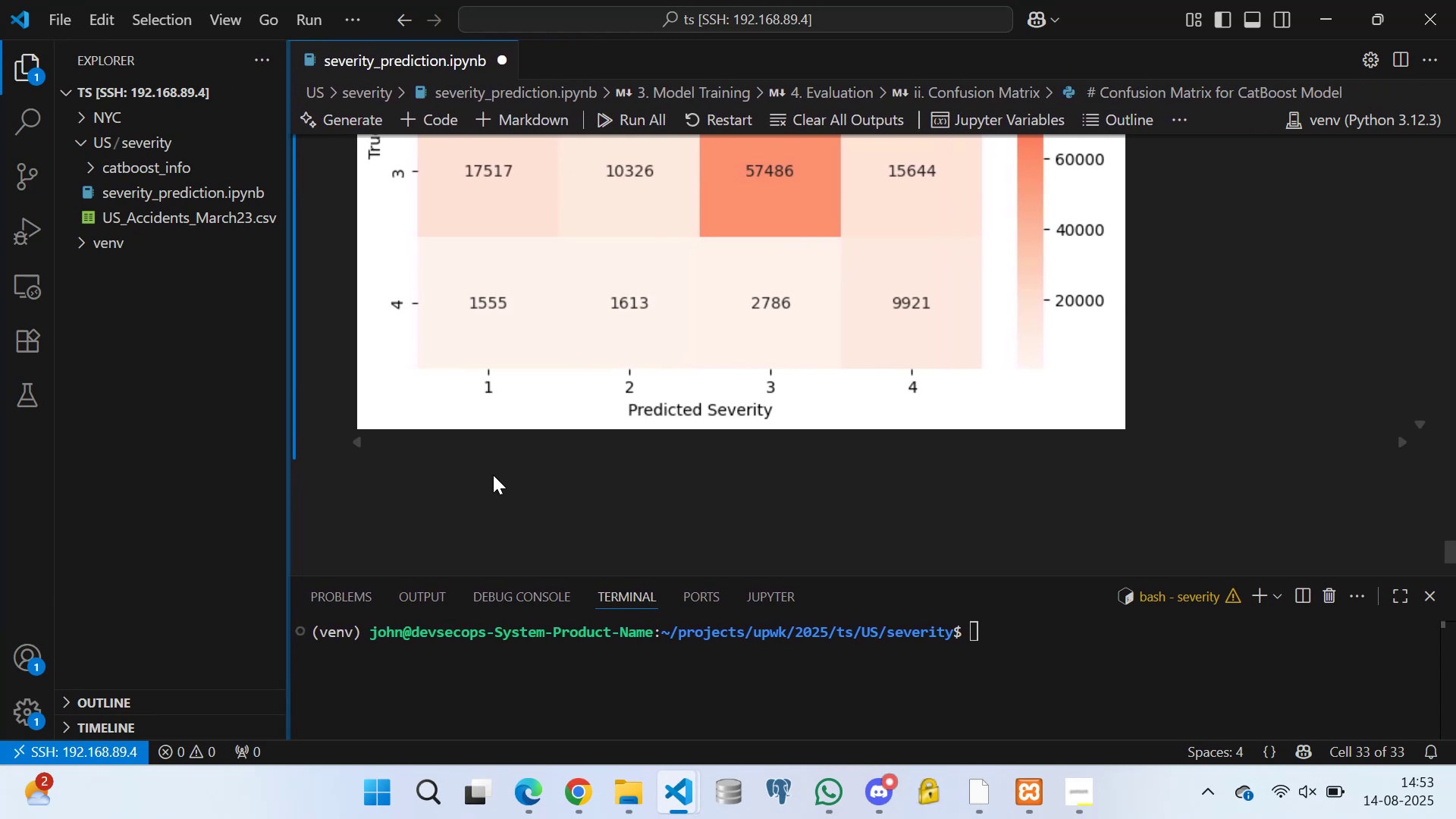 
scroll: coordinate [604, 347], scroll_direction: up, amount: 20.0
 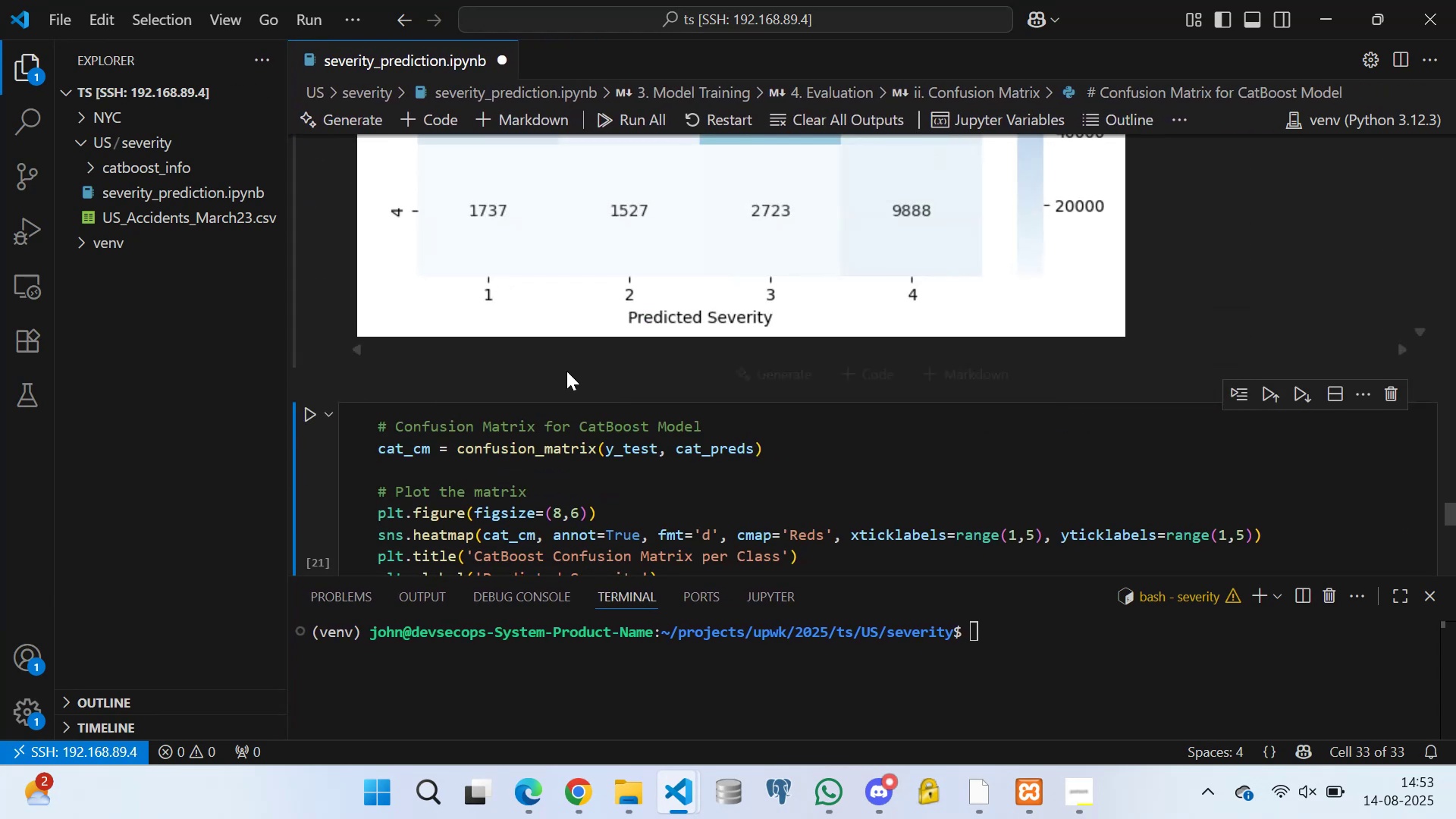 
key(Control+S)
 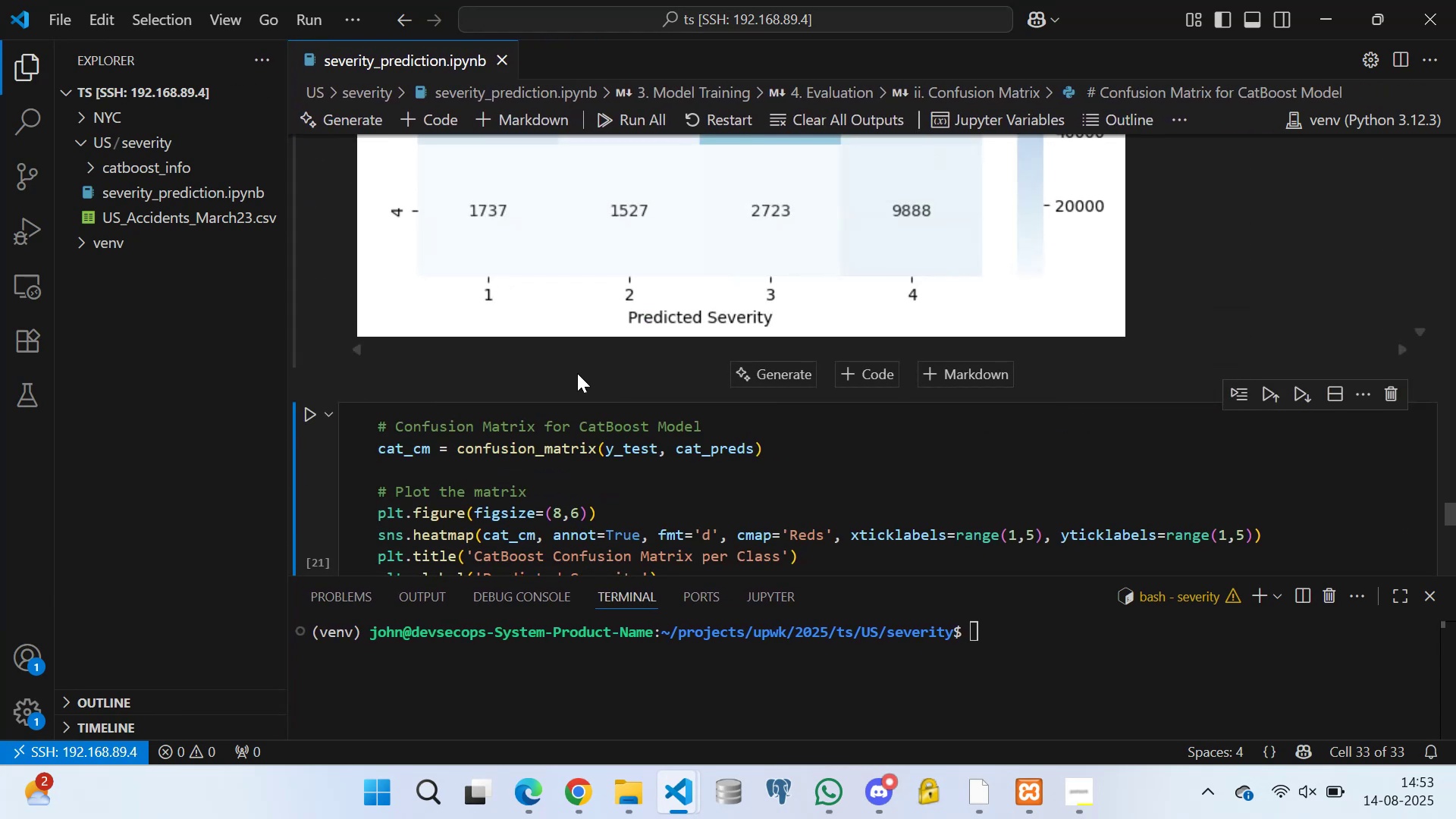 
scroll: coordinate [441, 322], scroll_direction: down, amount: 47.0
 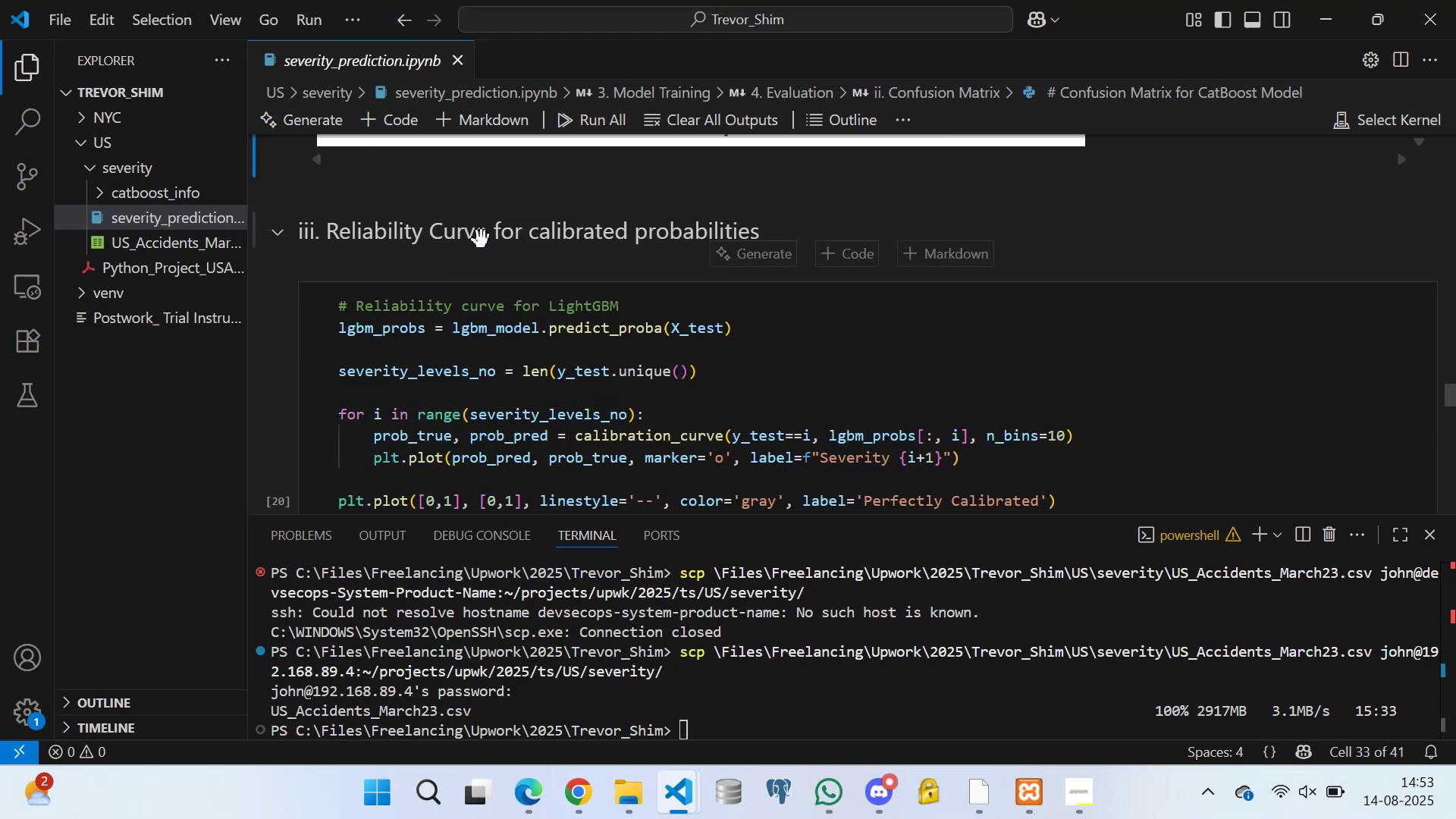 
double_click([482, 240])
 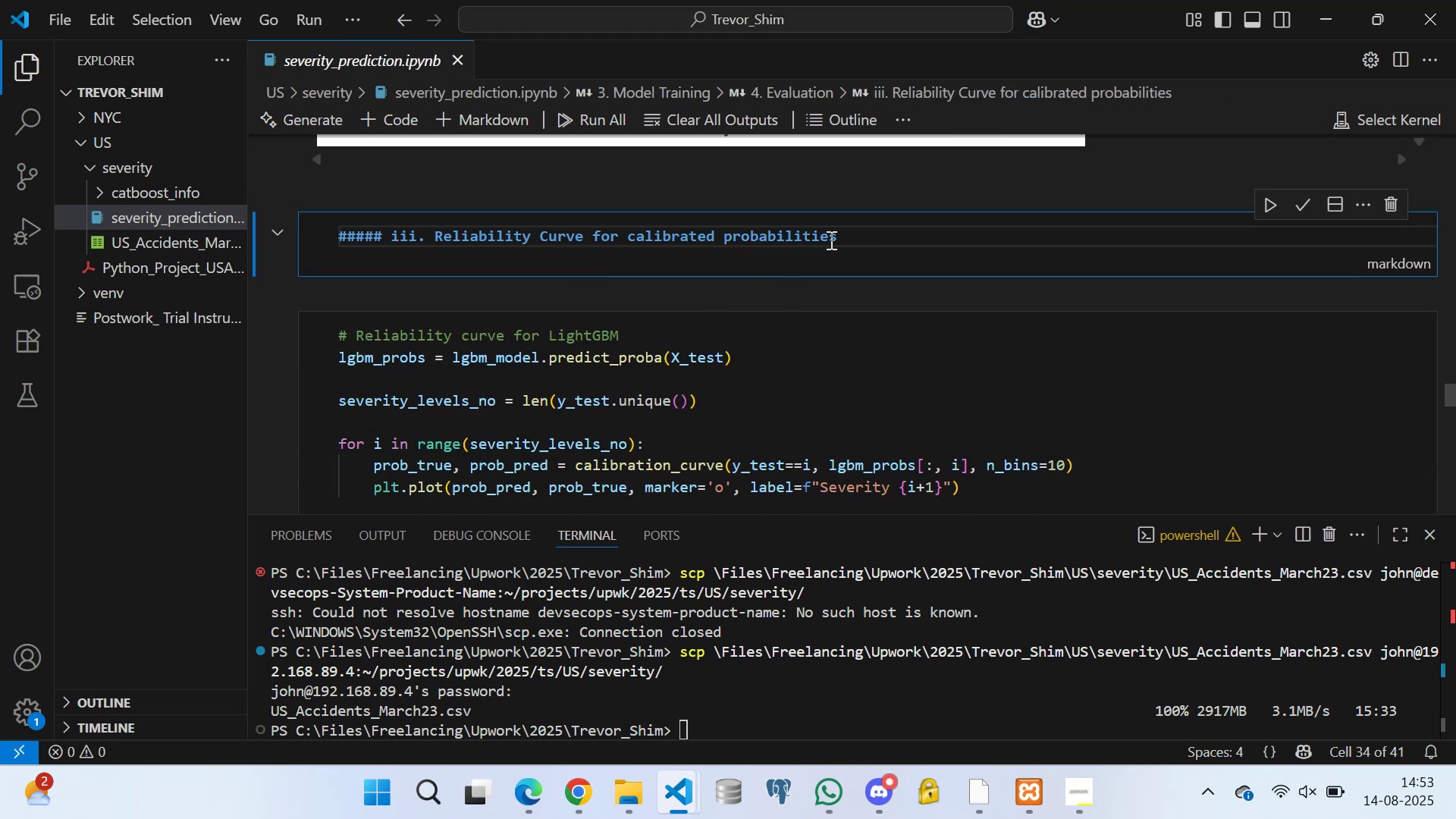 
left_click_drag(start_coordinate=[842, 229], to_coordinate=[331, 240])
 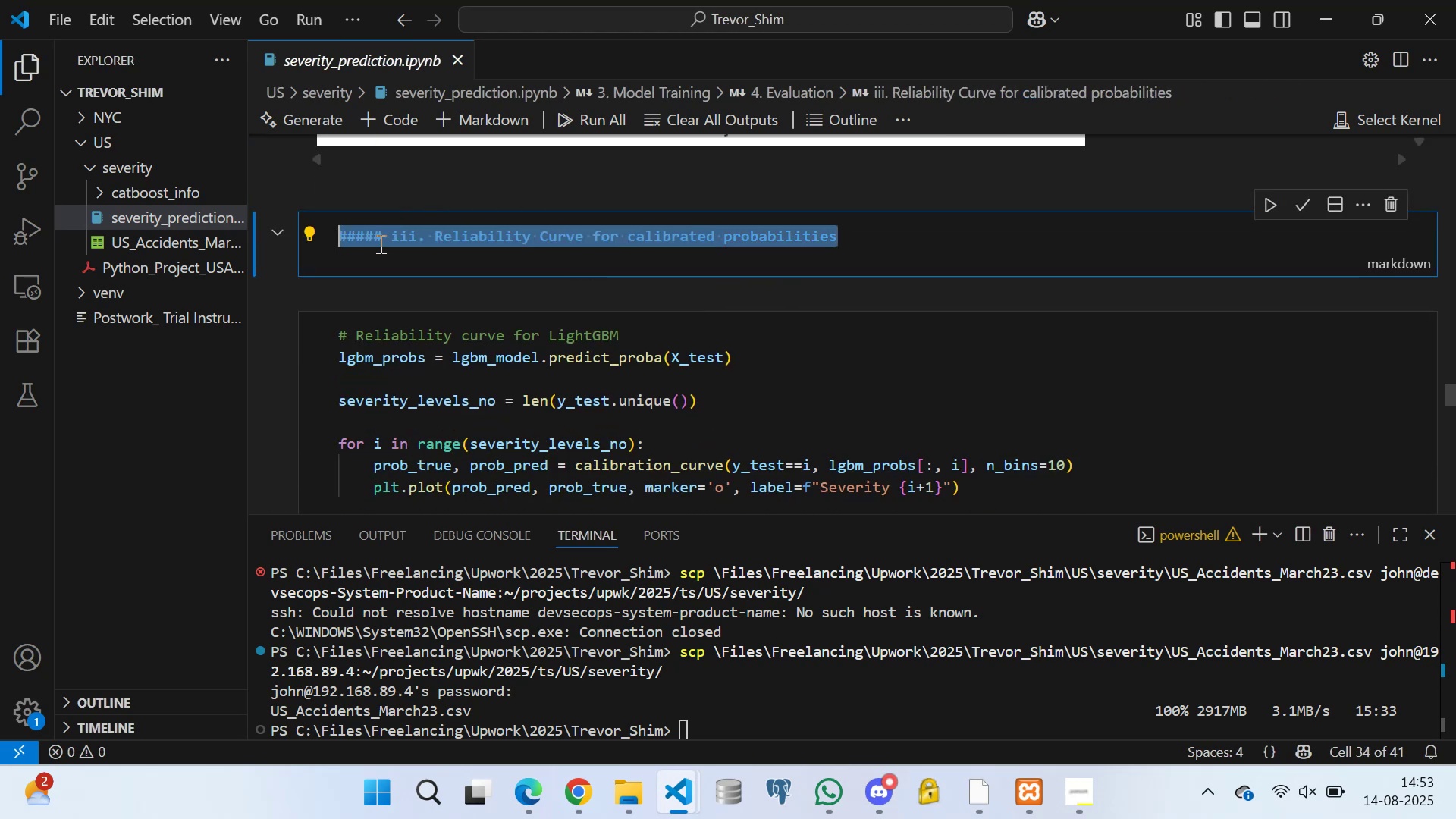 
key(Control+C)
 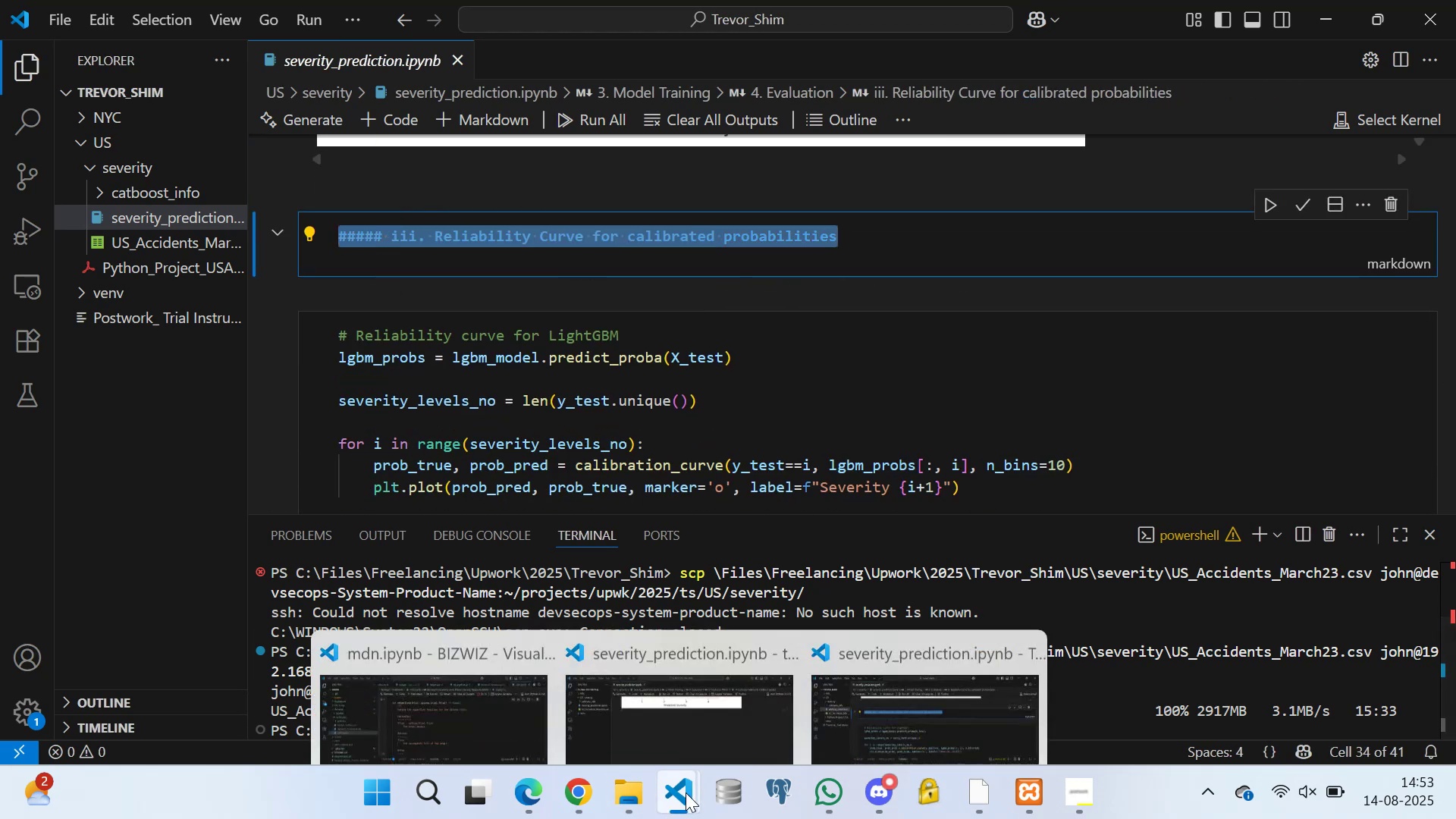 
left_click([673, 692])
 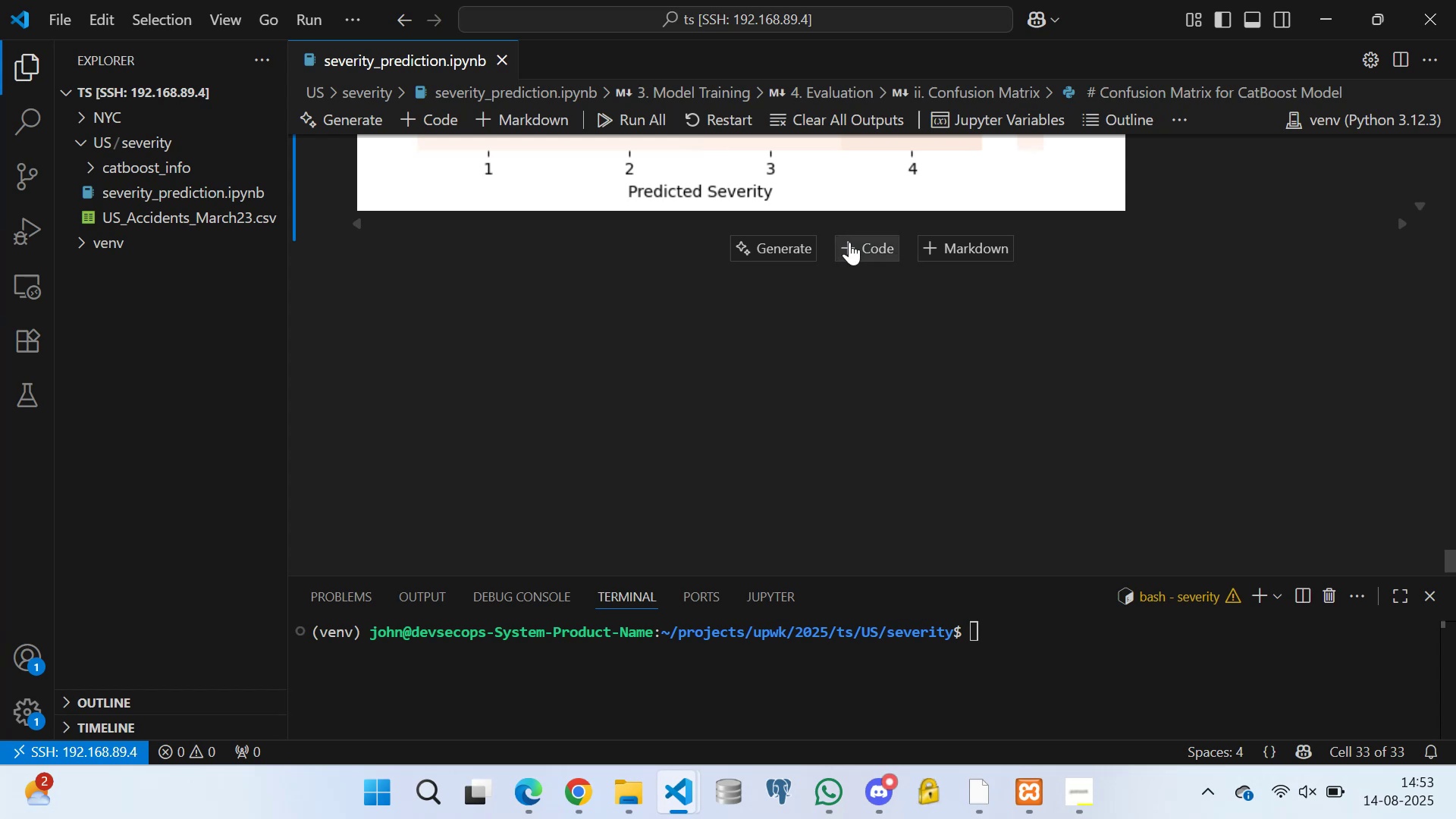 
hold_key(key=ControlLeft, duration=1.18)
 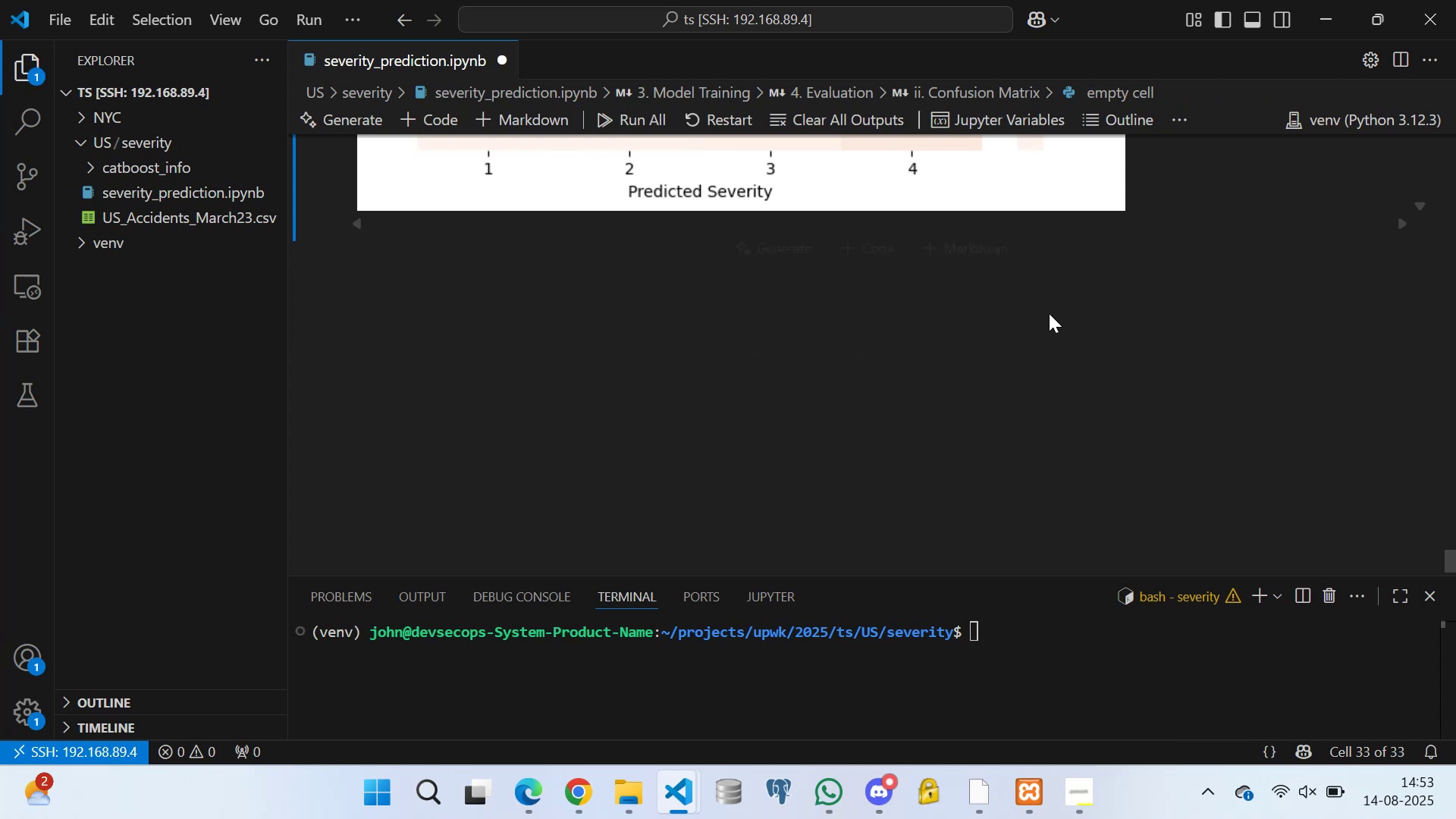 
wait(5.77)
 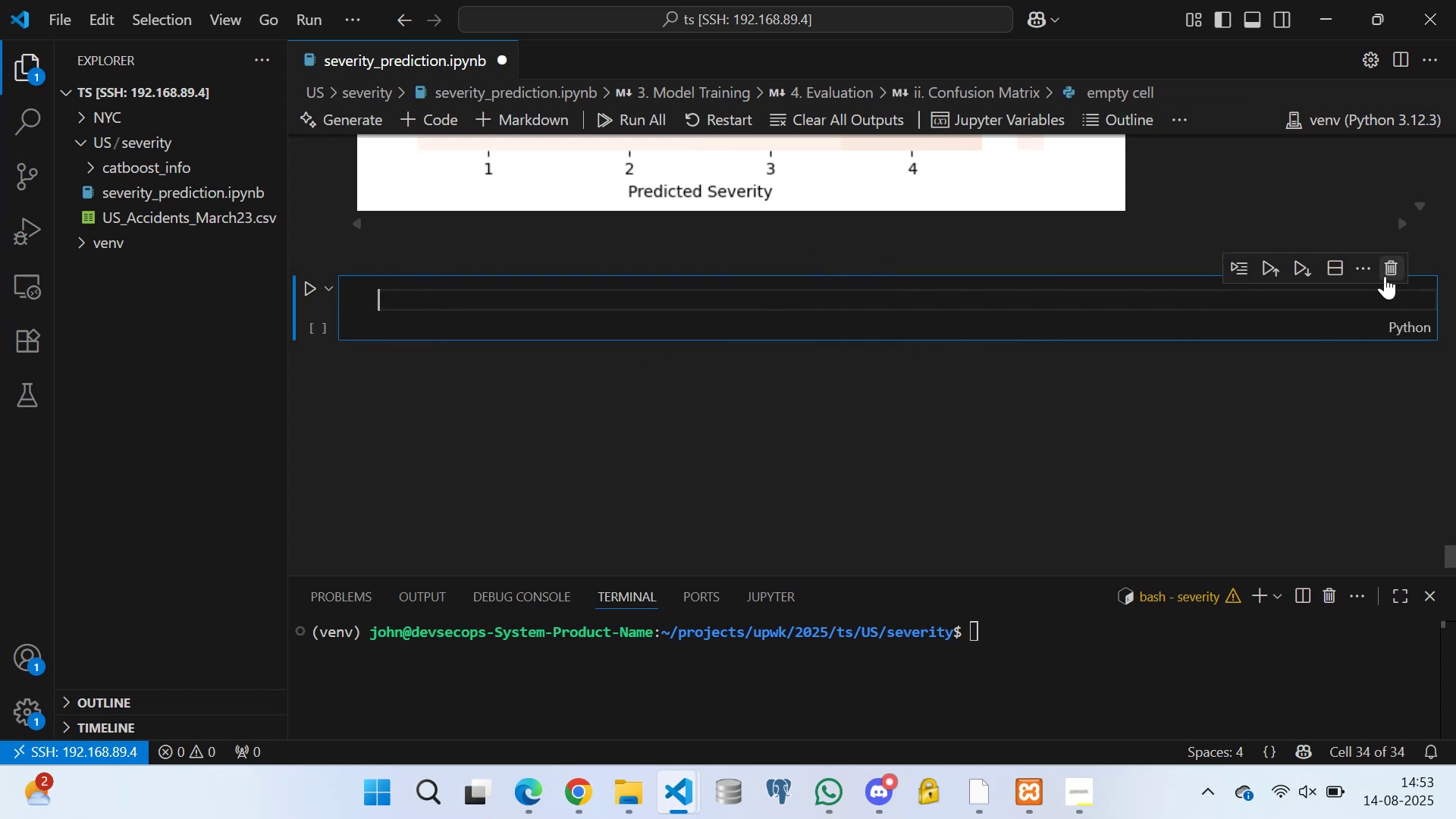 
key(Control+V)
 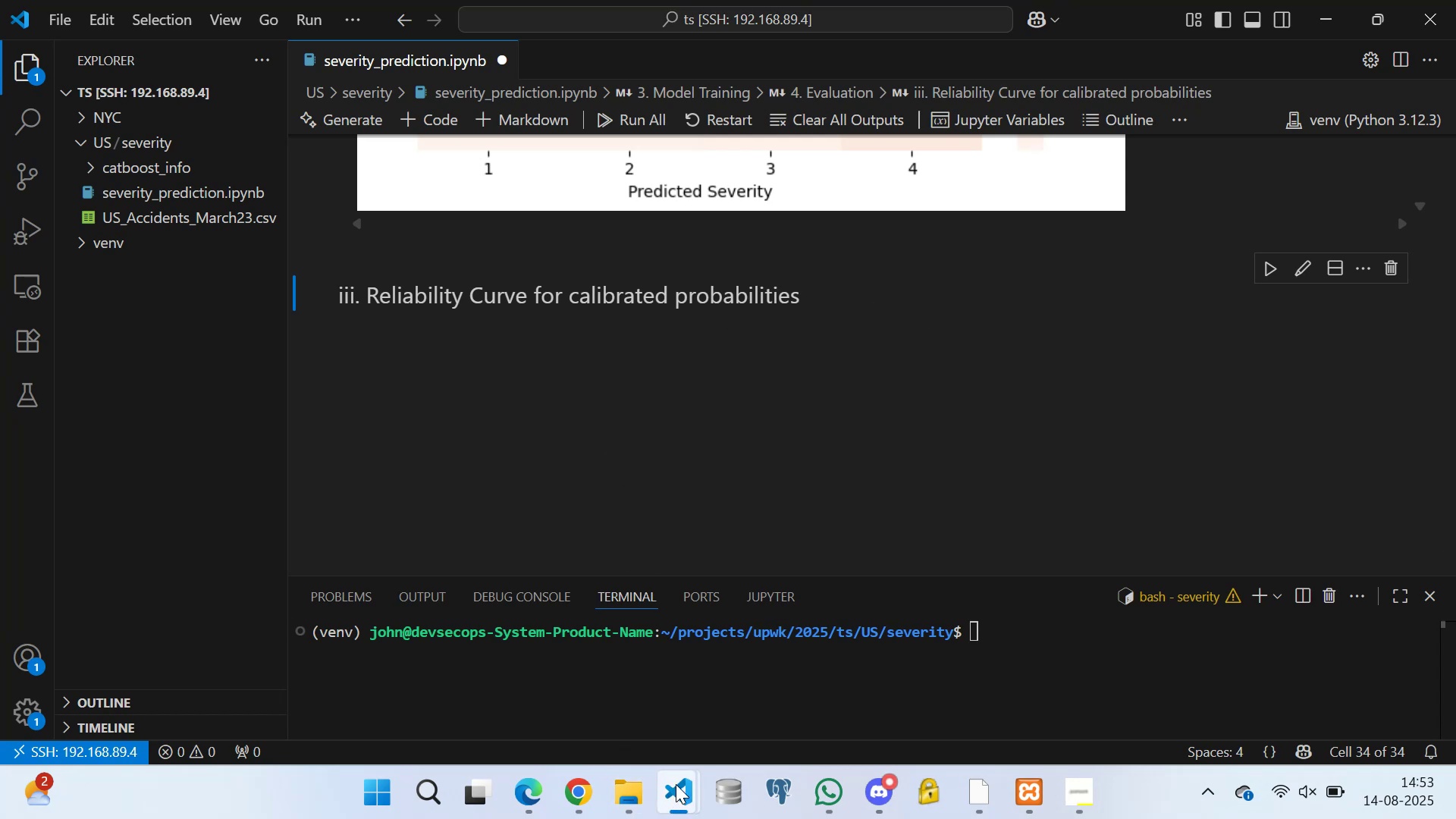 
left_click([916, 670])
 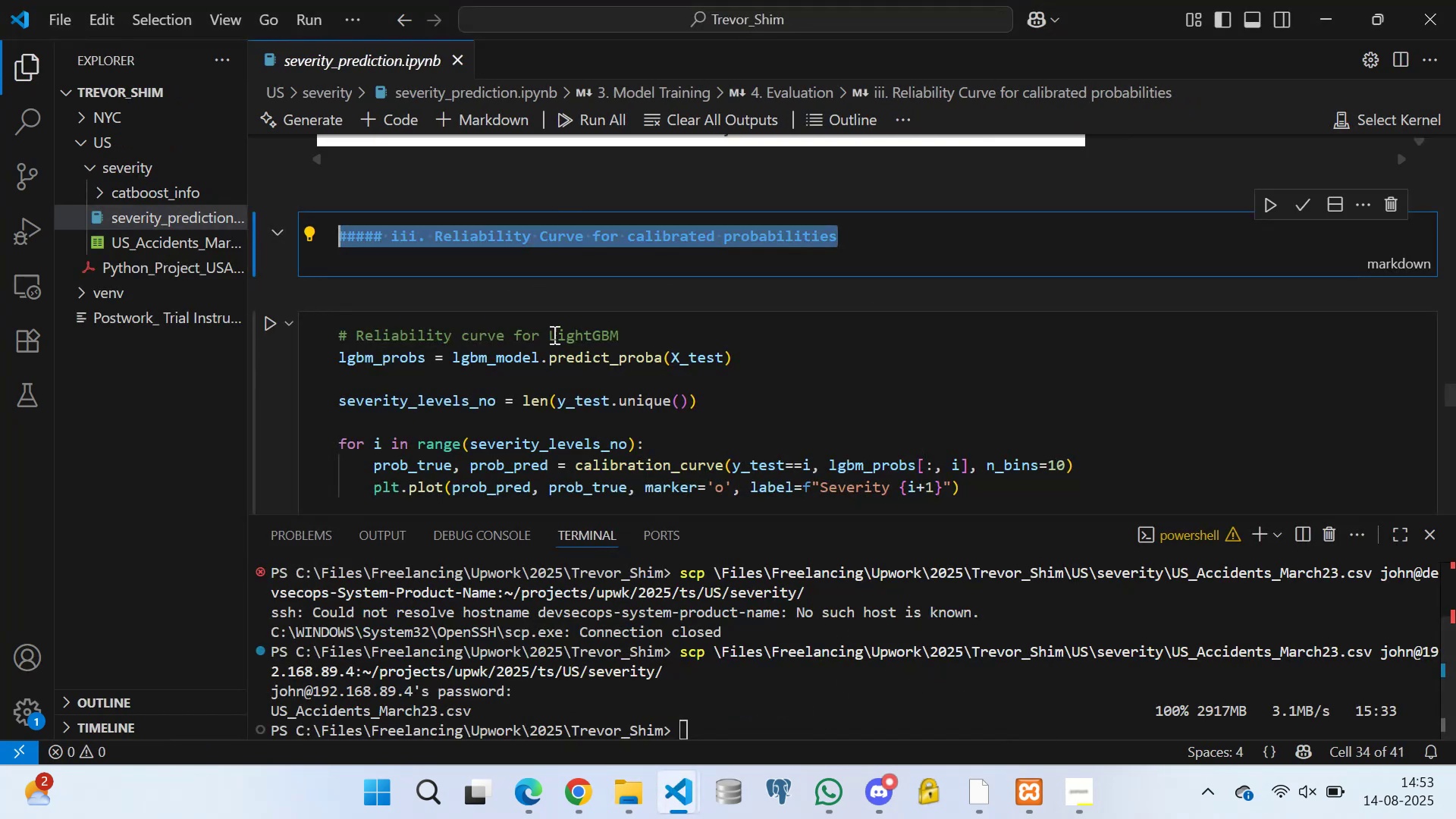 
scroll: coordinate [438, 312], scroll_direction: down, amount: 3.0
 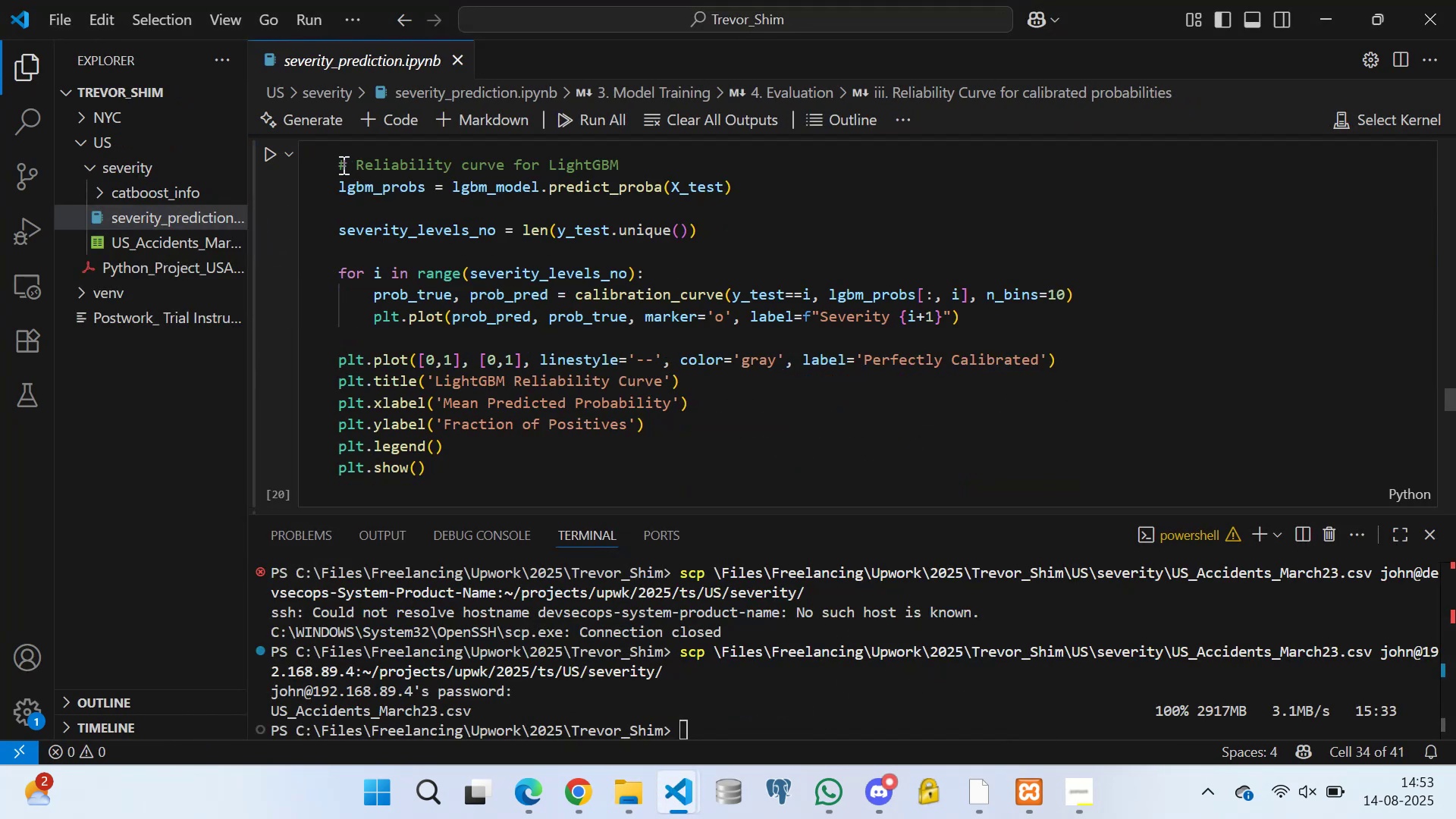 
left_click_drag(start_coordinate=[340, 160], to_coordinate=[446, 488])
 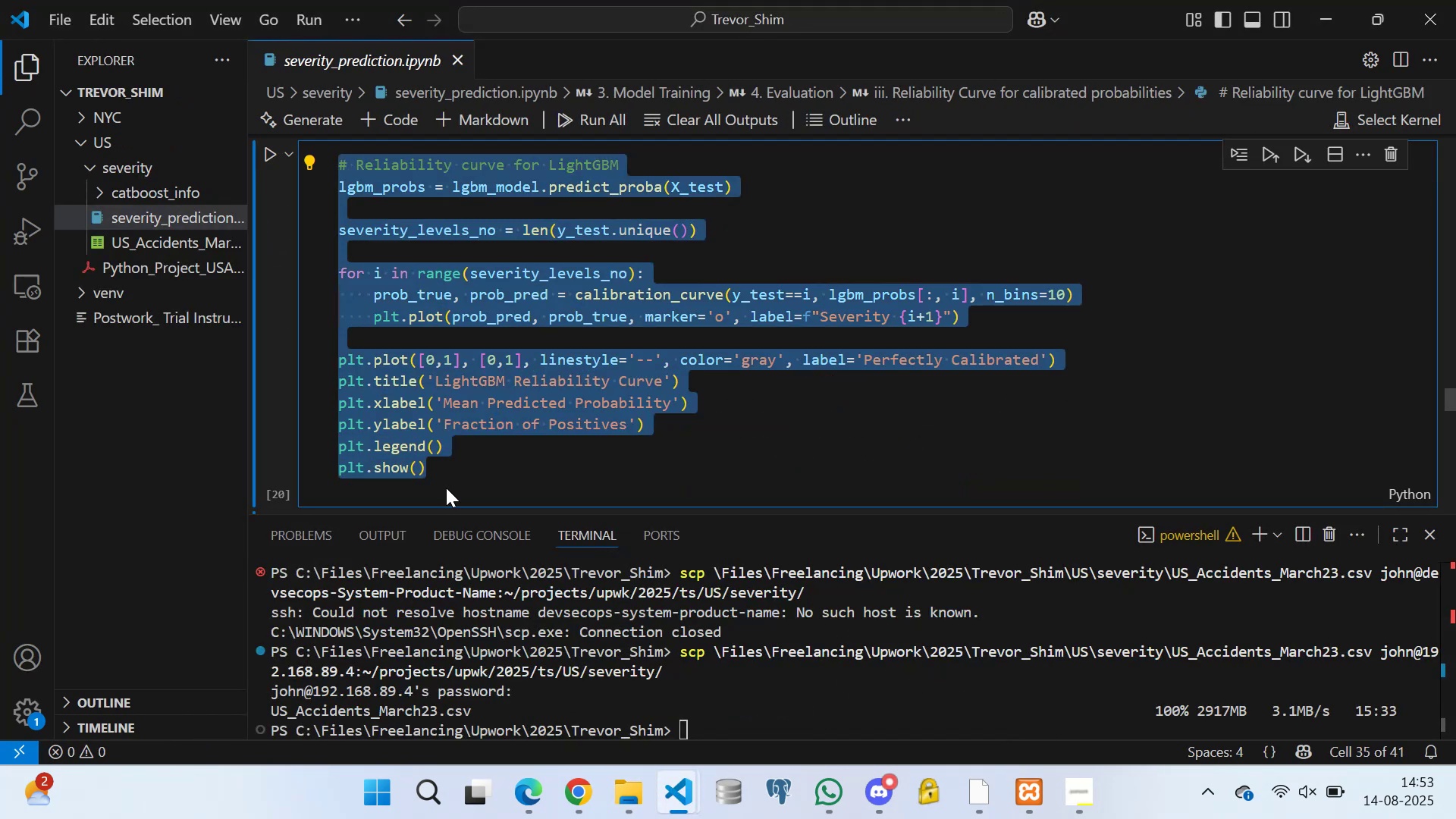 
key(Control+C)
 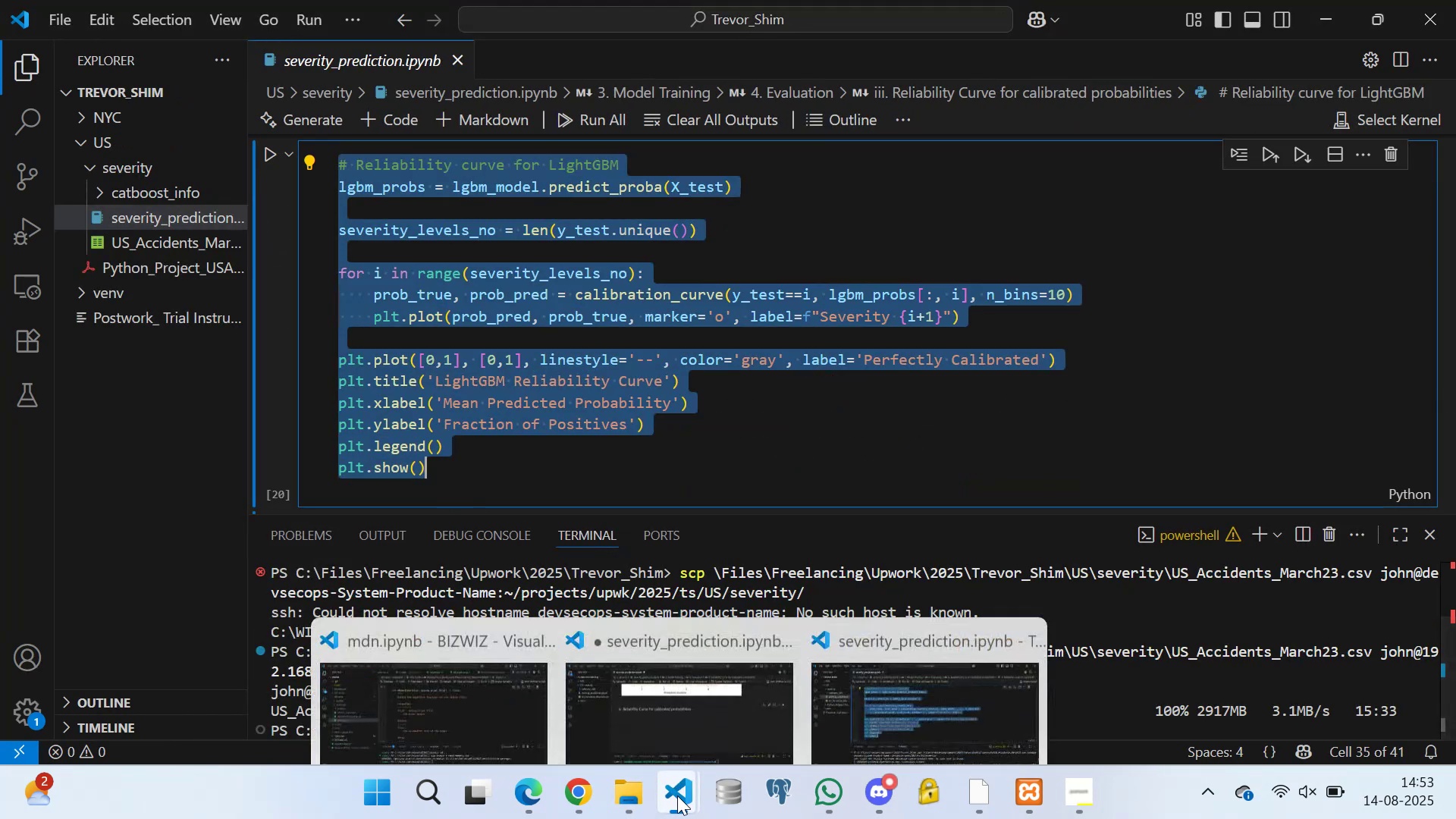 
left_click([676, 674])
 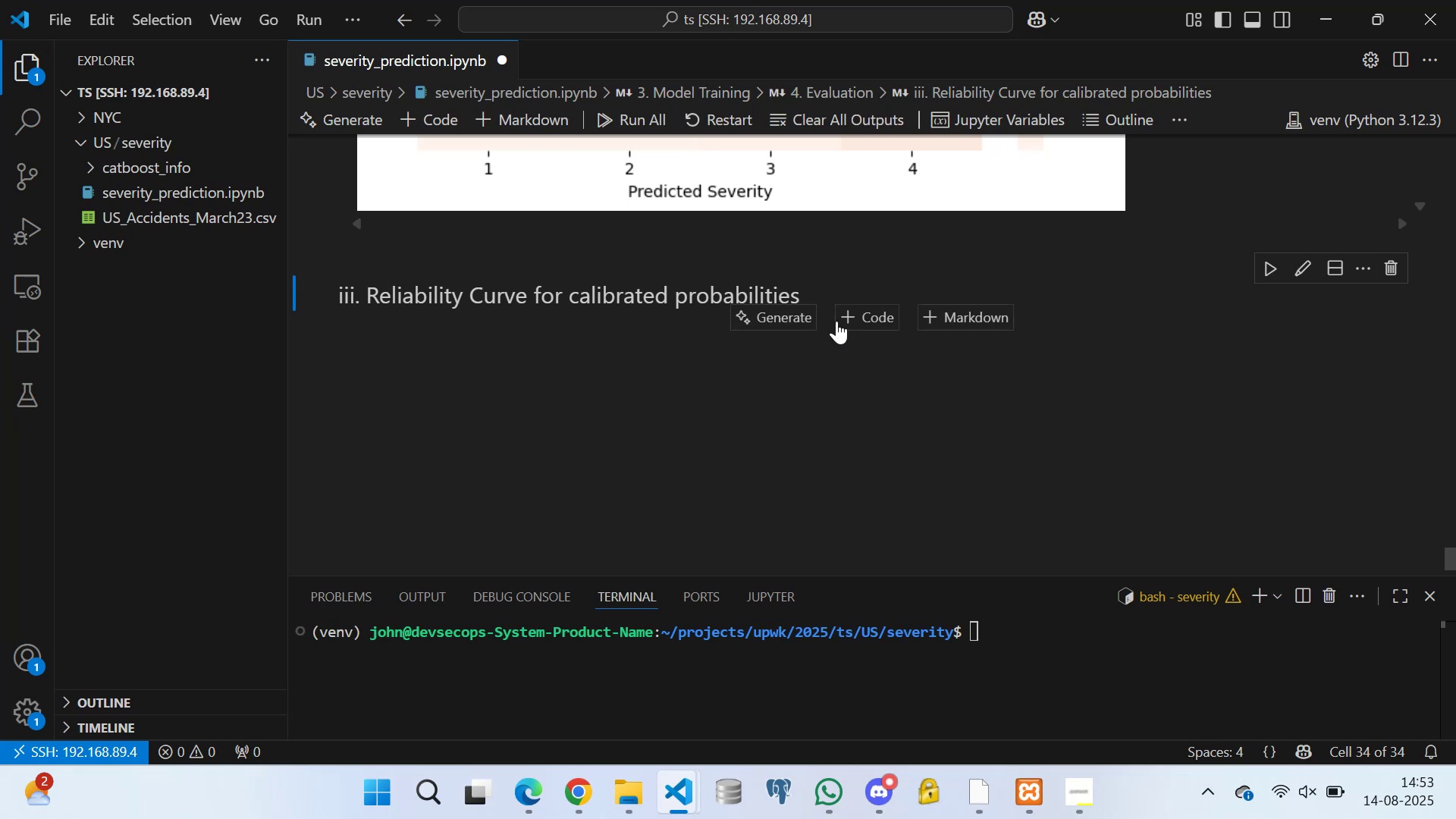 
left_click([862, 306])
 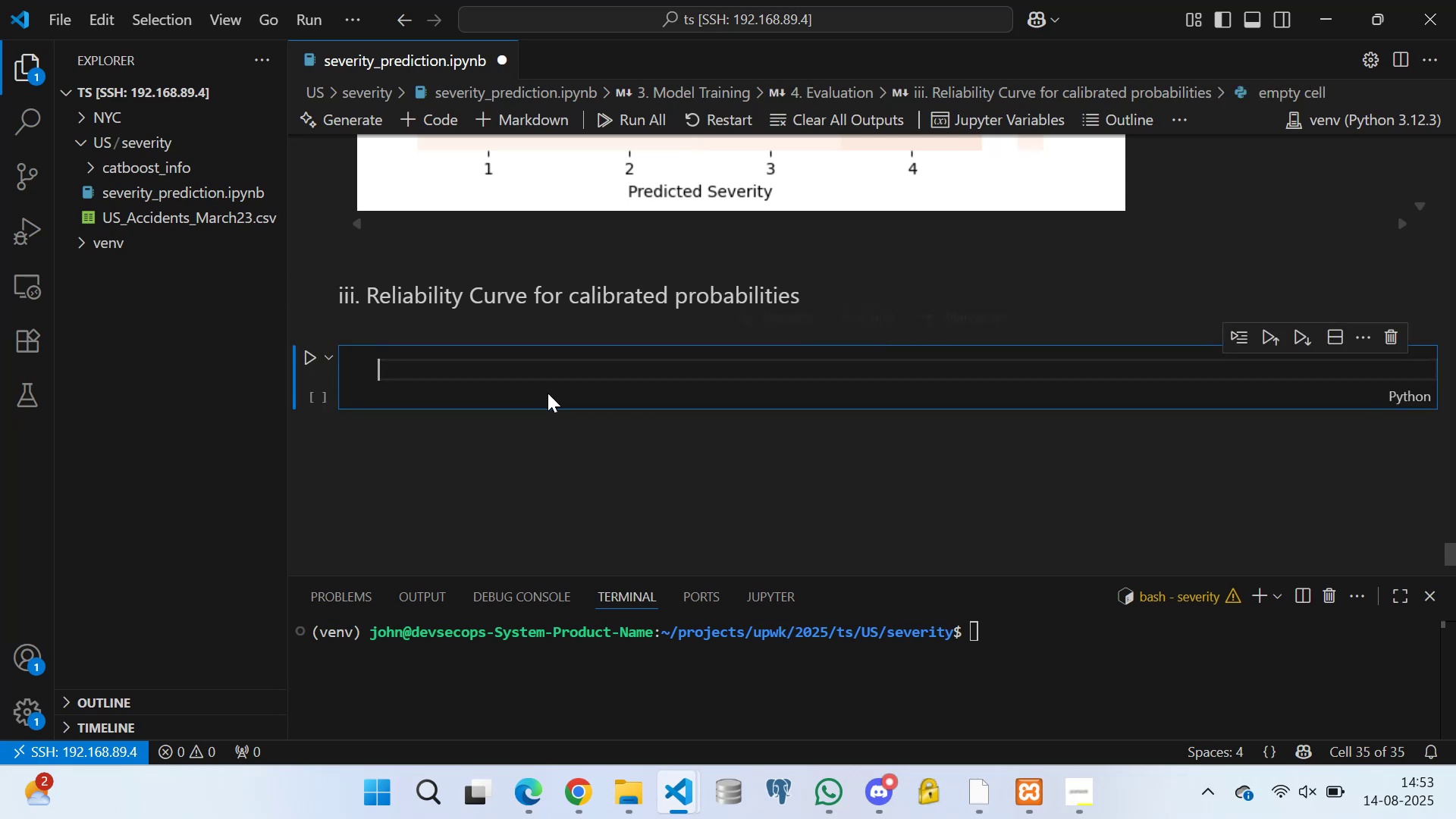 
key(Control+V)
 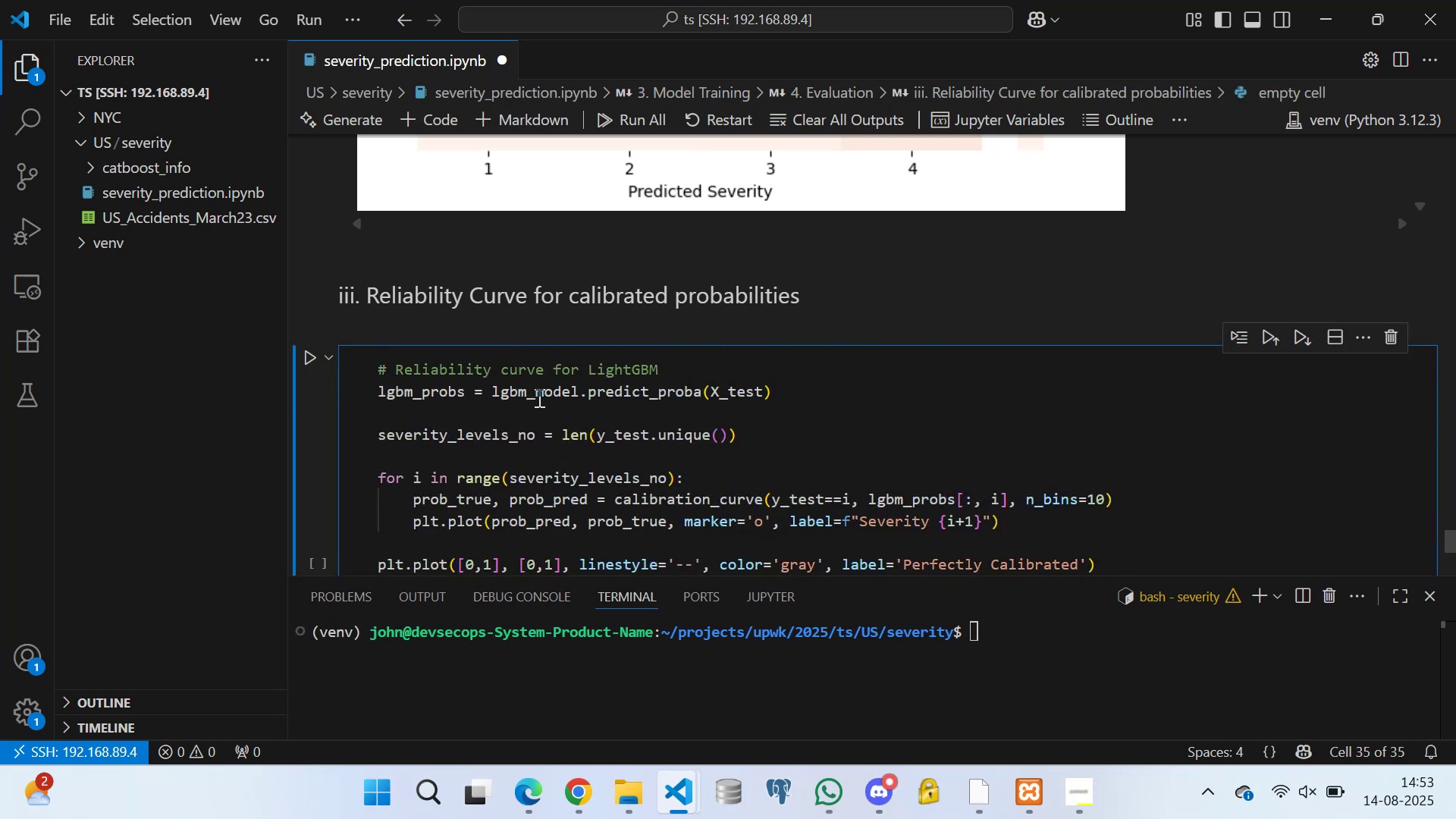 
scroll: coordinate [447, 476], scroll_direction: down, amount: 4.0
 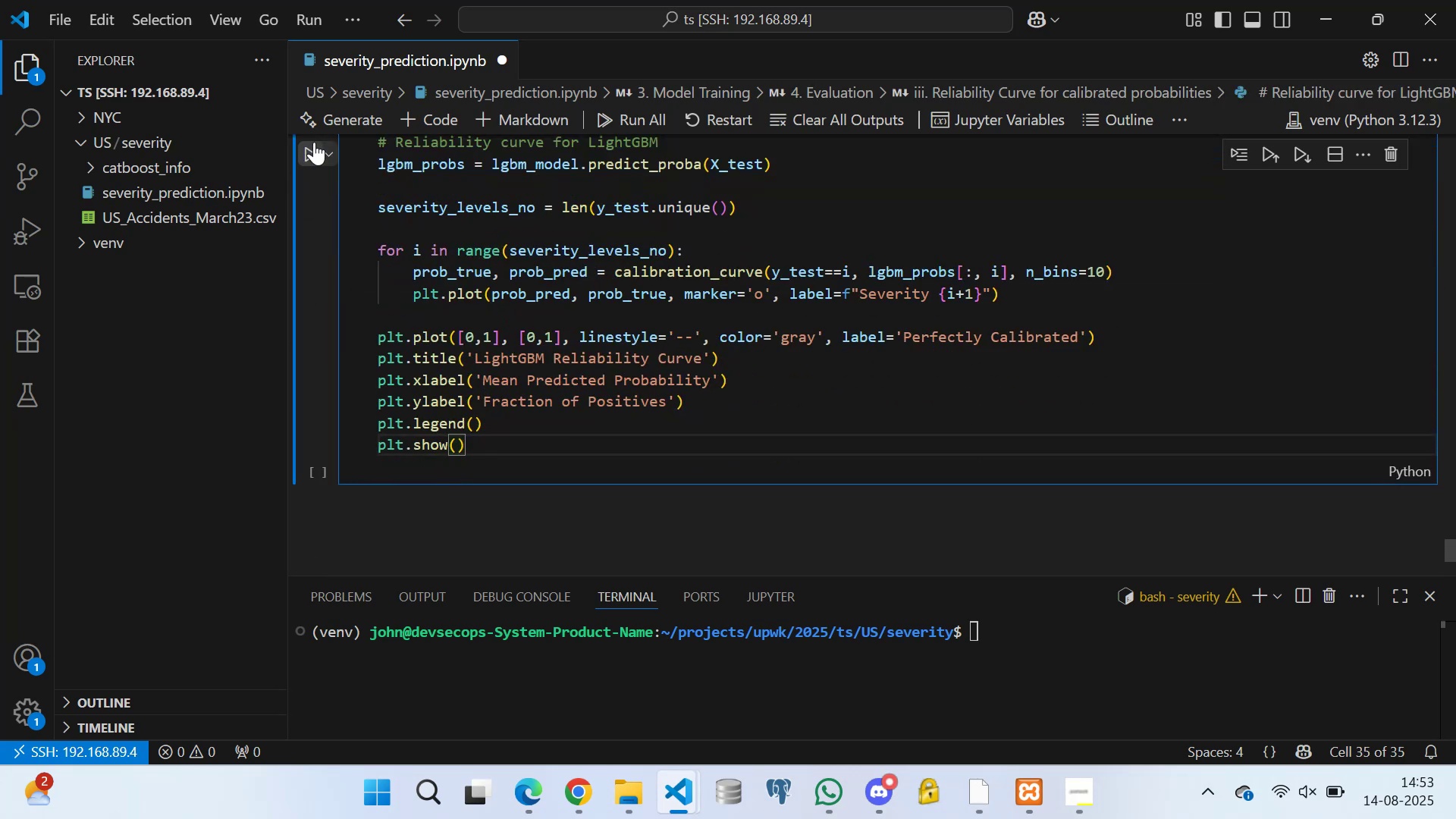 
left_click([310, 149])
 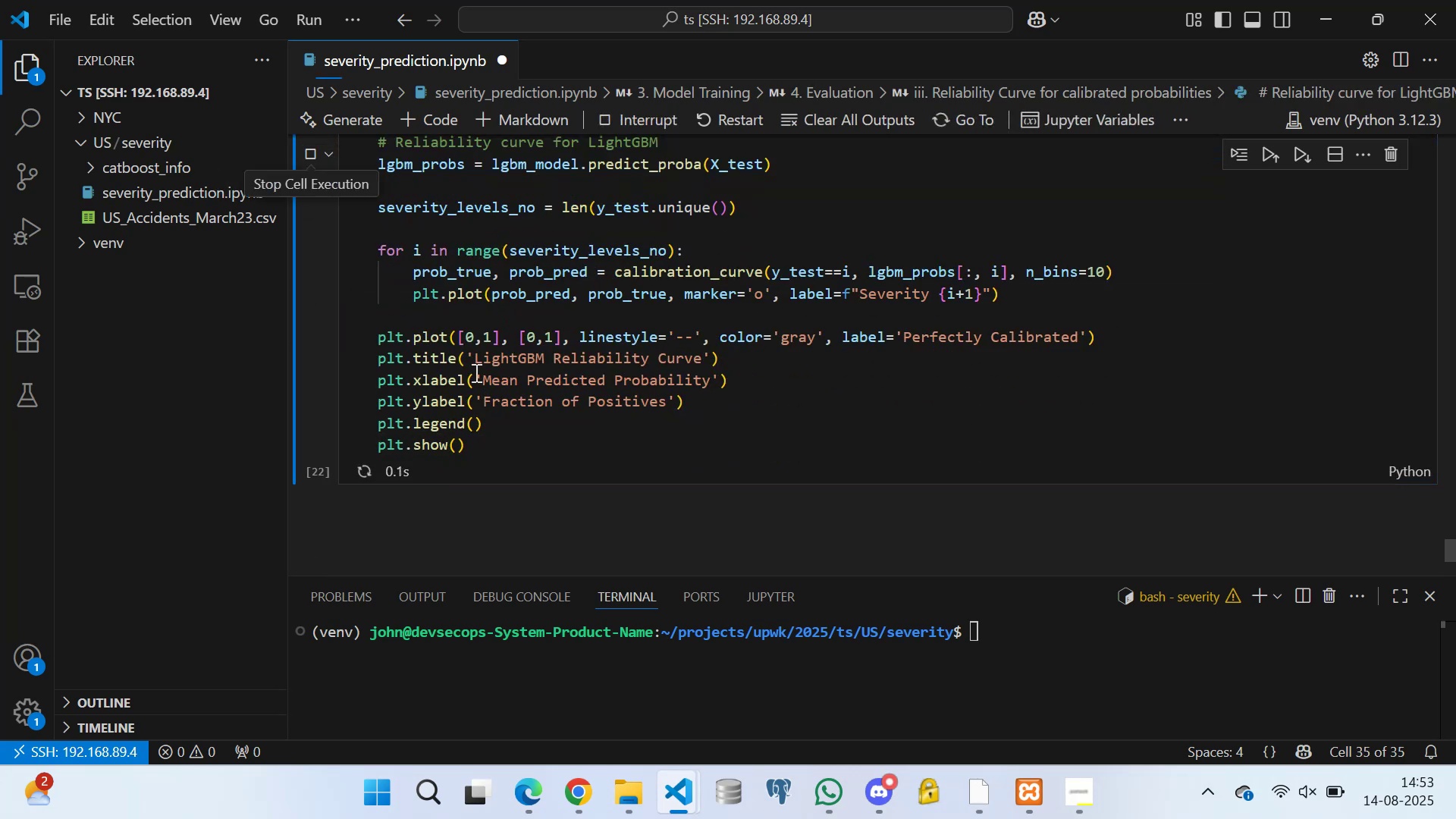 
scroll: coordinate [676, 374], scroll_direction: down, amount: 14.0
 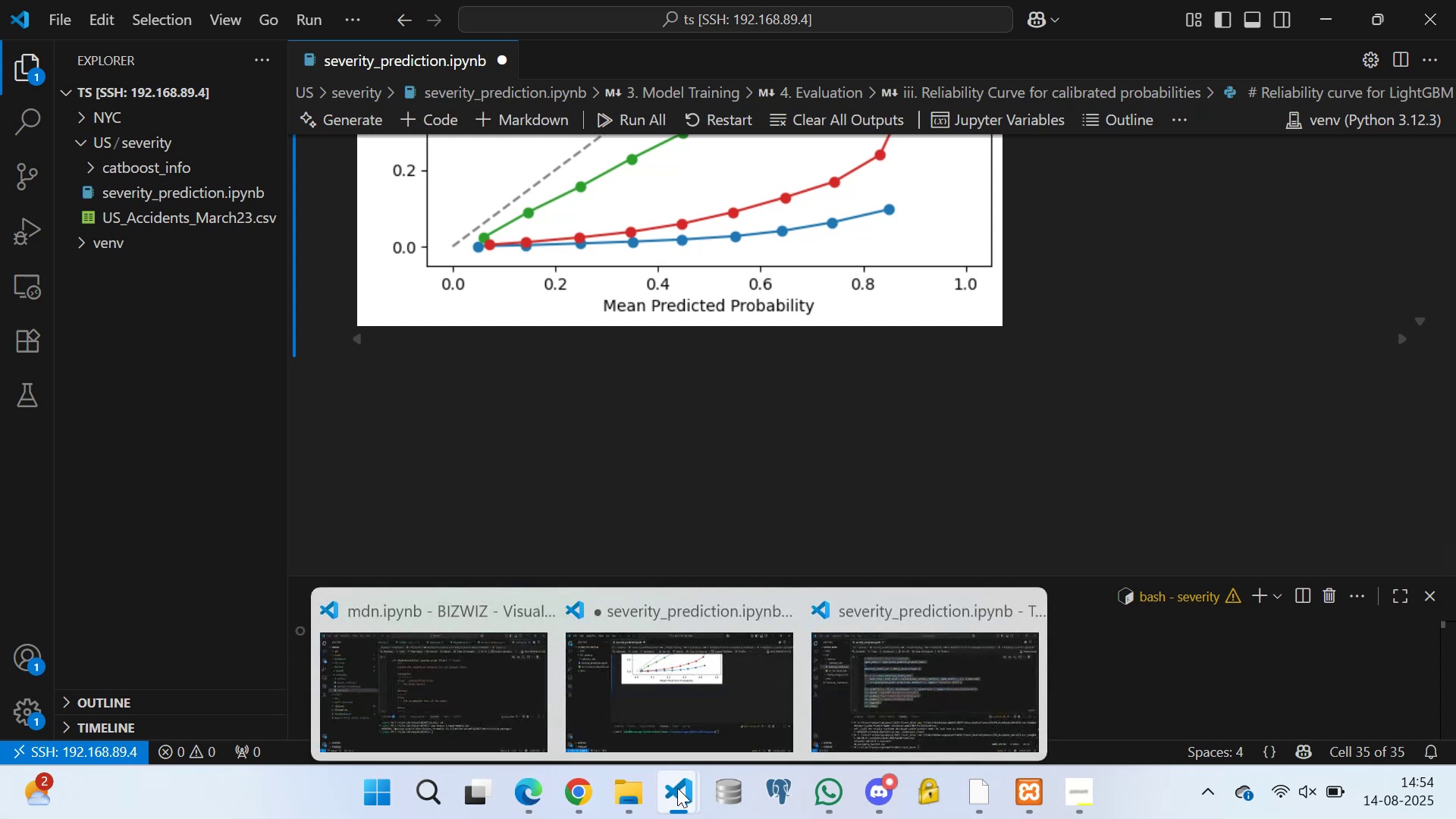 
left_click([885, 683])
 